 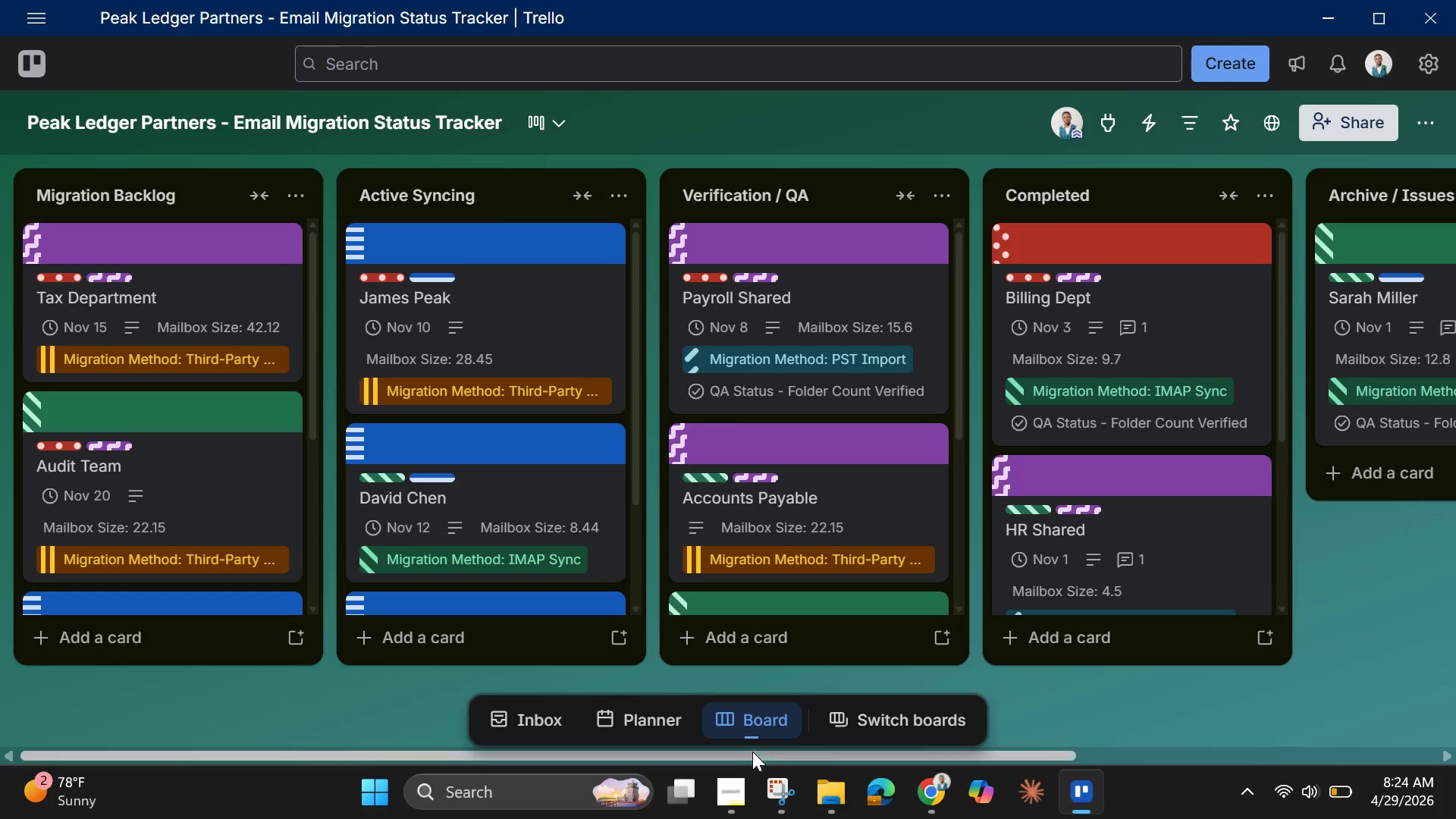 
left_click_drag(start_coordinate=[314, 428], to_coordinate=[304, 406])
 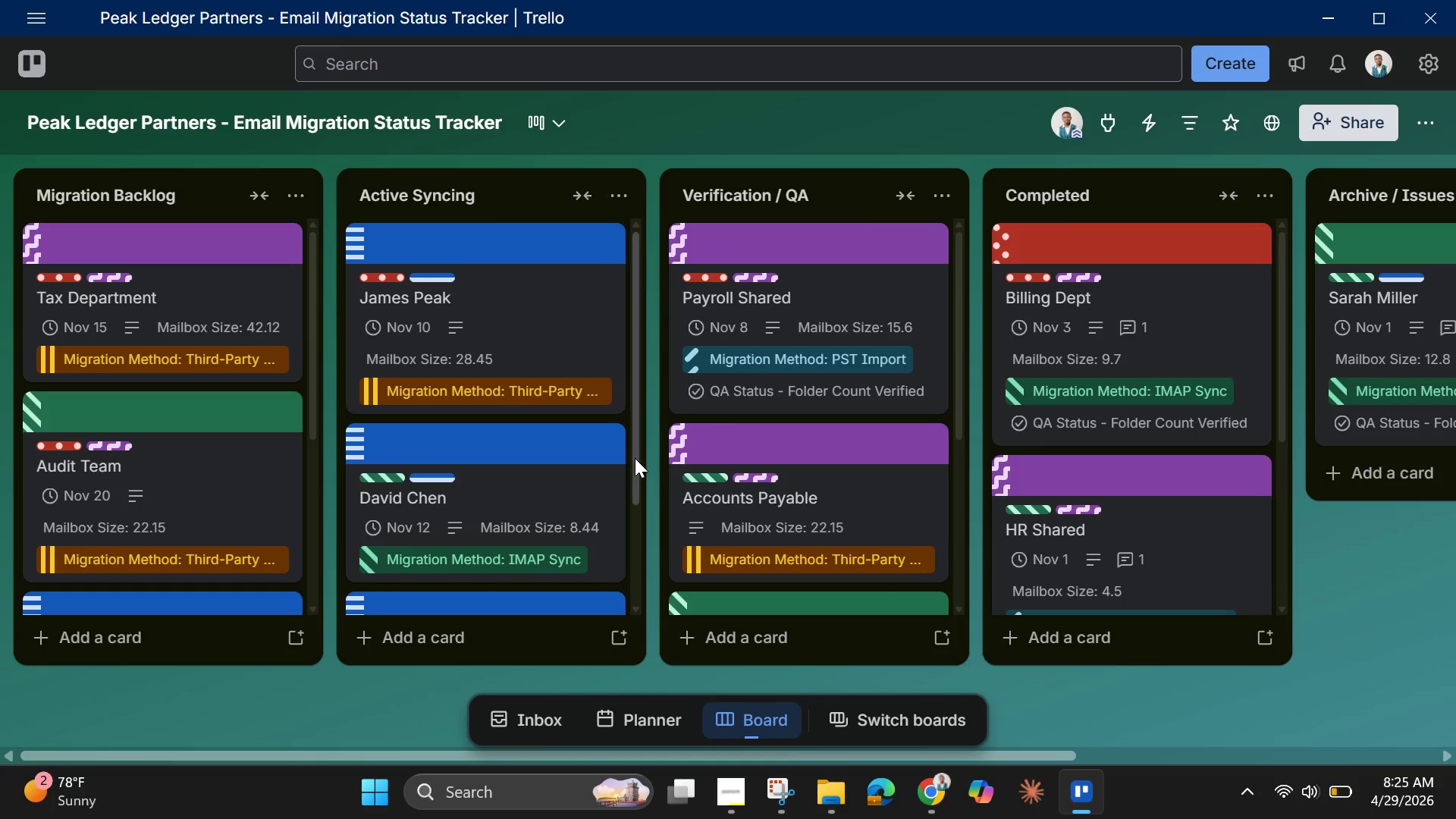 
left_click_drag(start_coordinate=[635, 458], to_coordinate=[635, 430])
 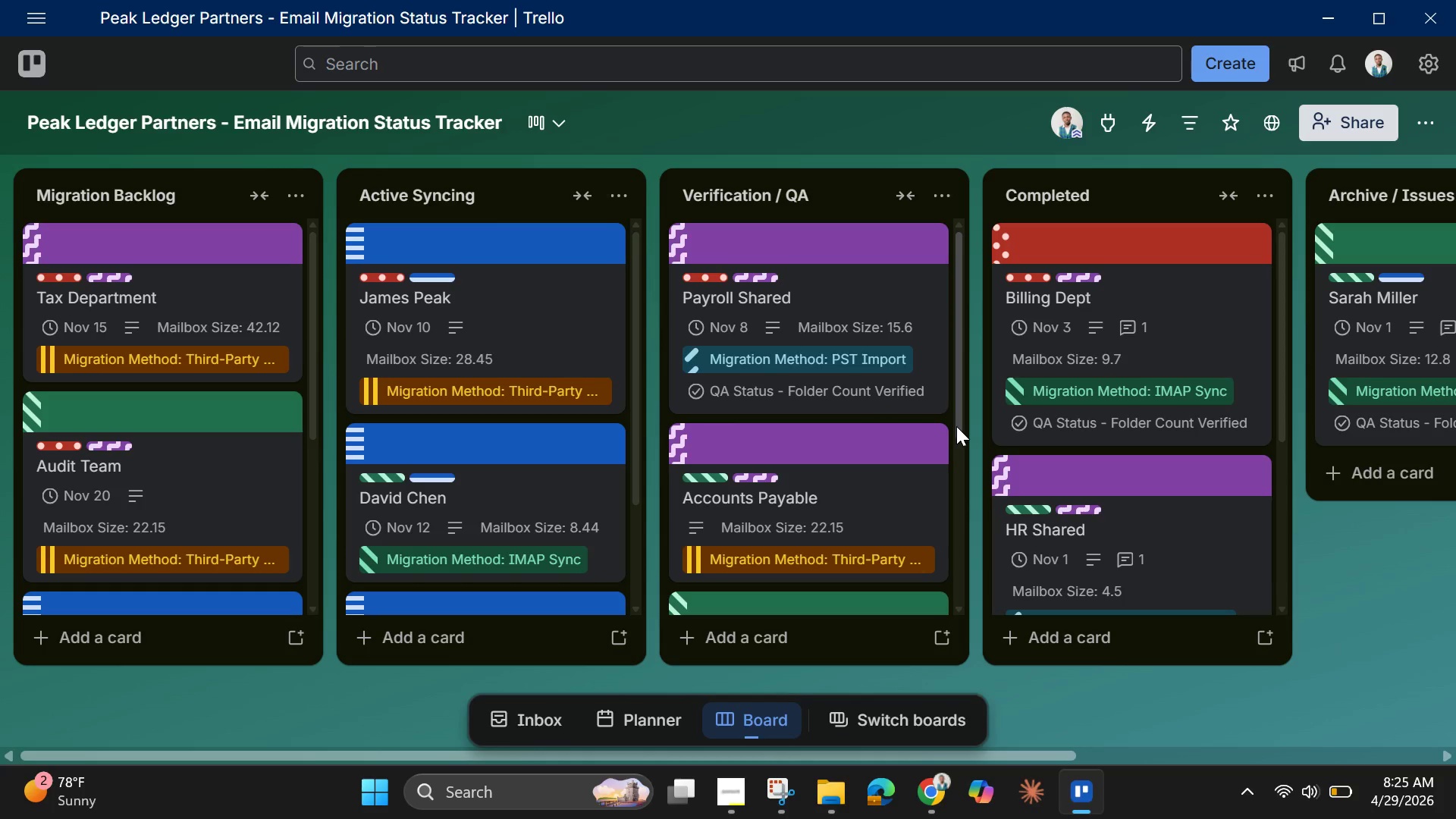 
left_click_drag(start_coordinate=[956, 425], to_coordinate=[961, 393])
 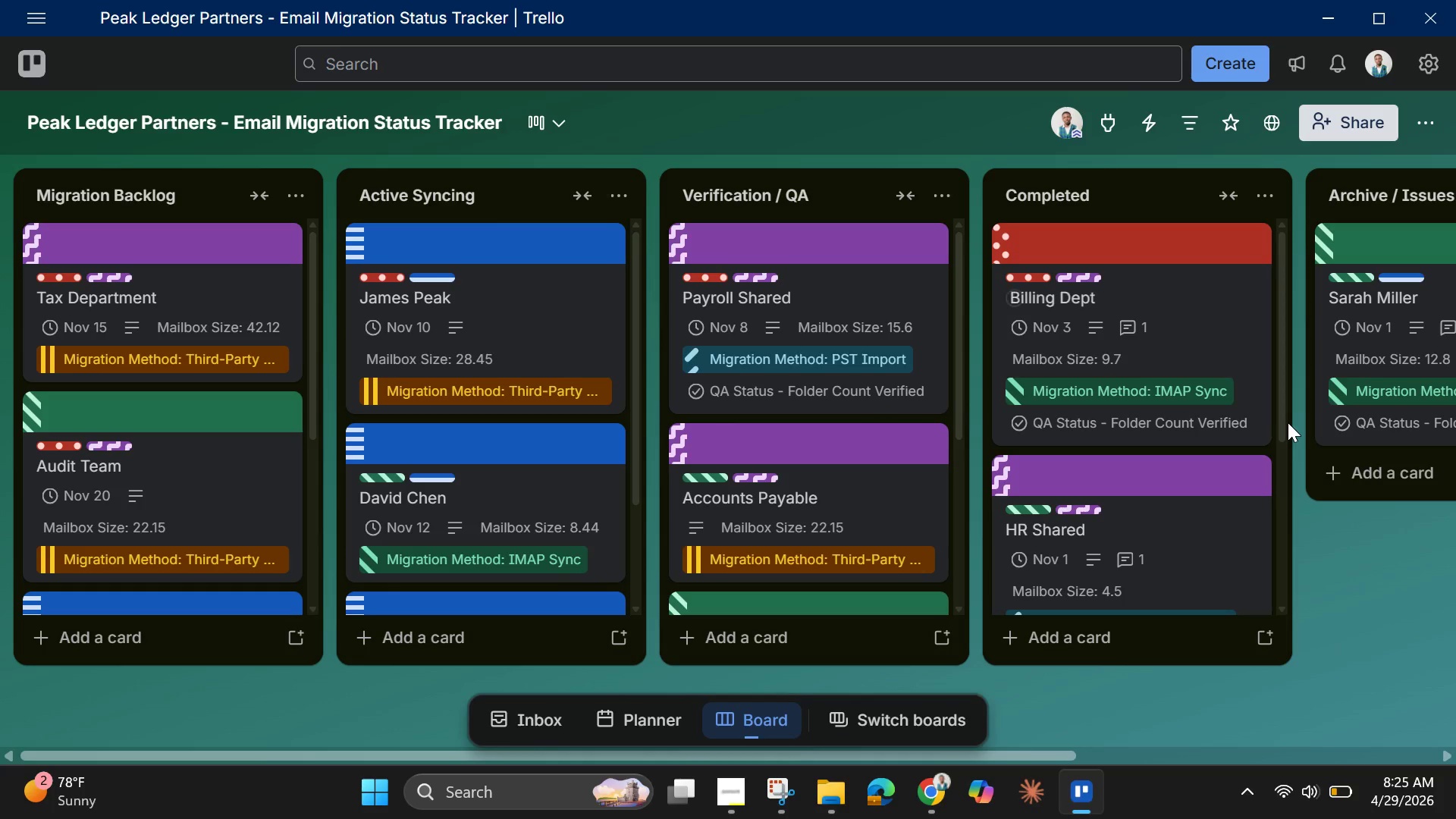 
left_click_drag(start_coordinate=[1288, 422], to_coordinate=[1288, 390])
 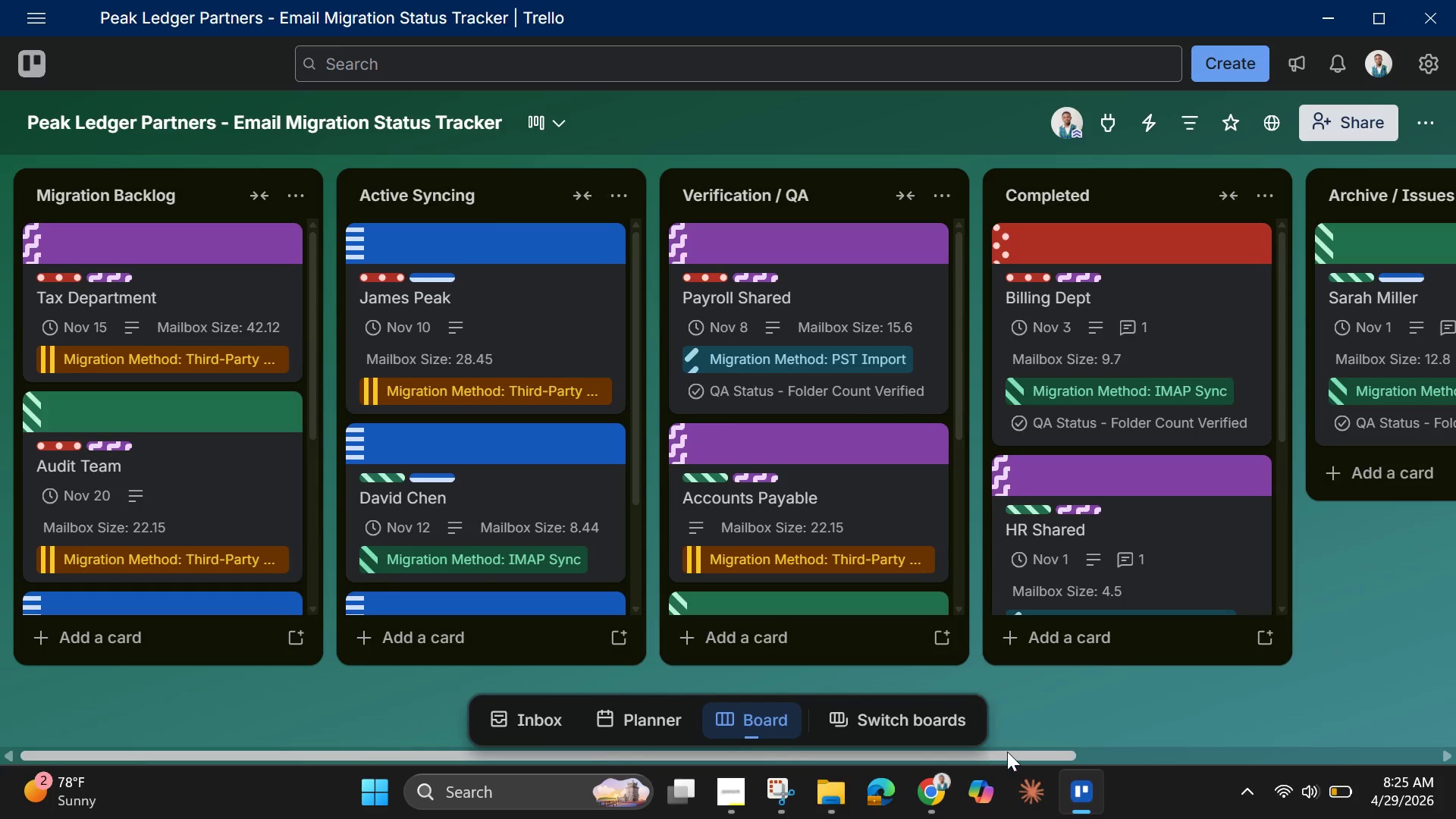 
left_click_drag(start_coordinate=[1010, 752], to_coordinate=[1007, 755])
 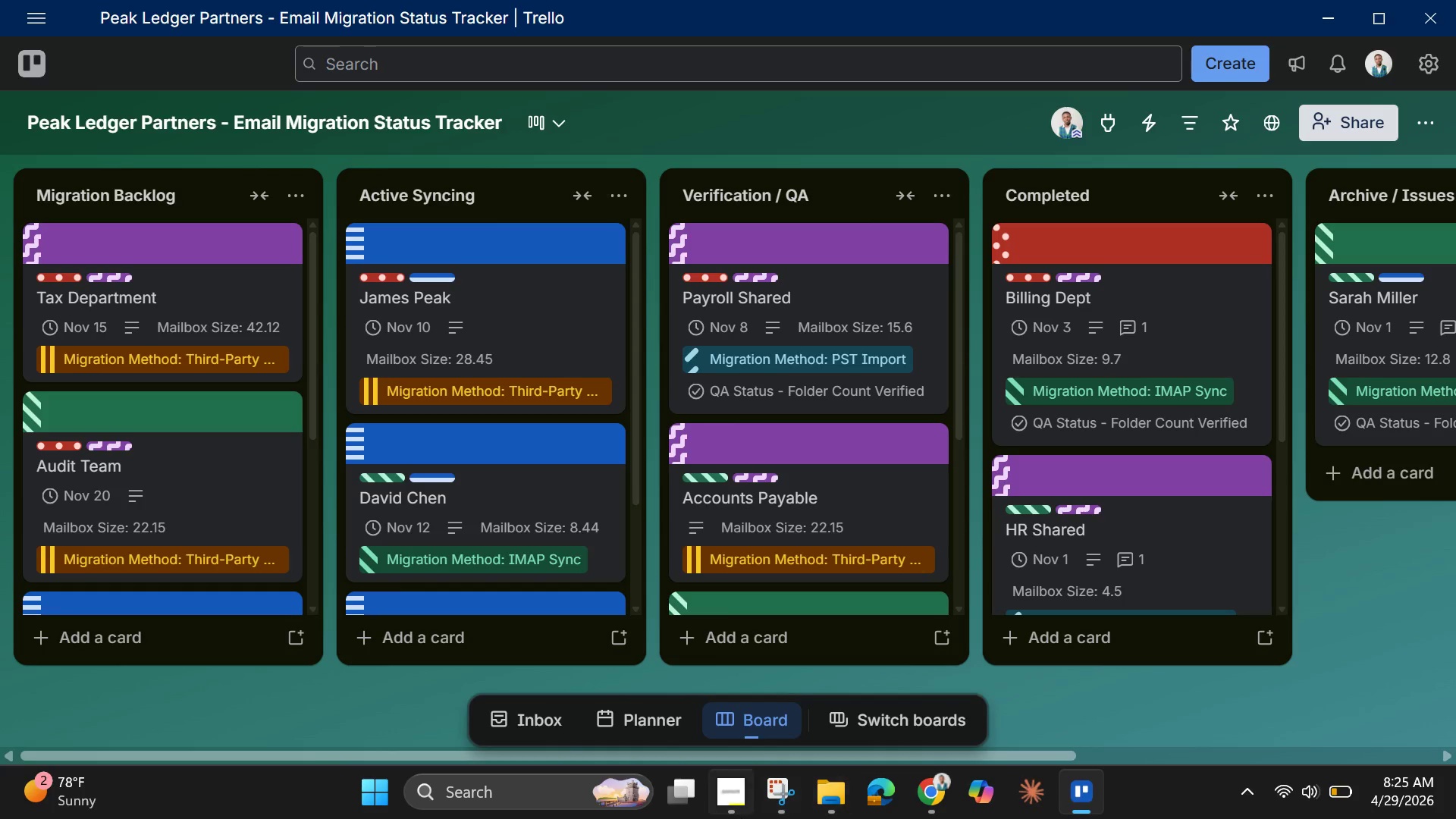 
left_click([783, 792])
 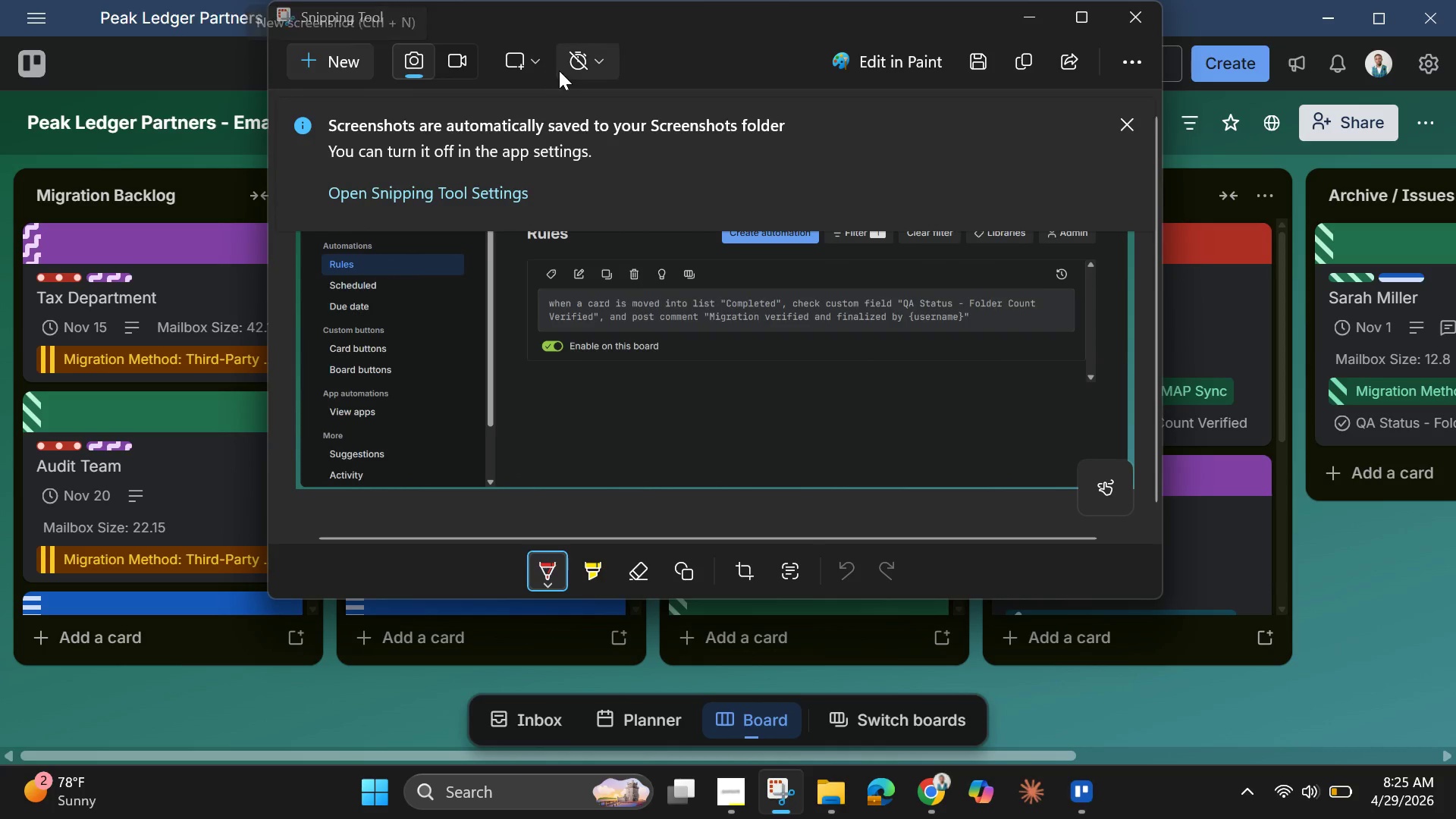 
left_click([530, 52])
 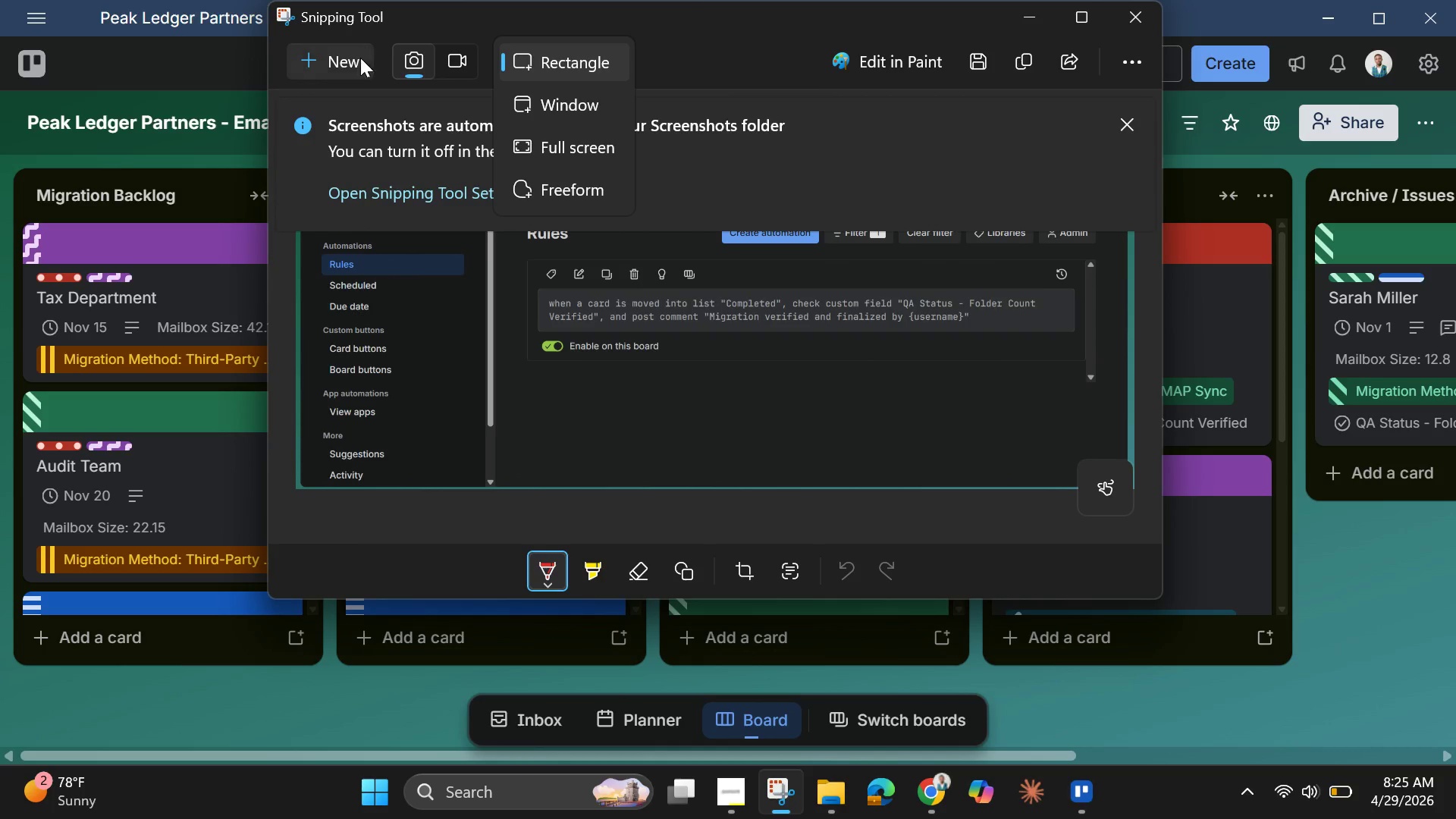 
left_click([322, 60])
 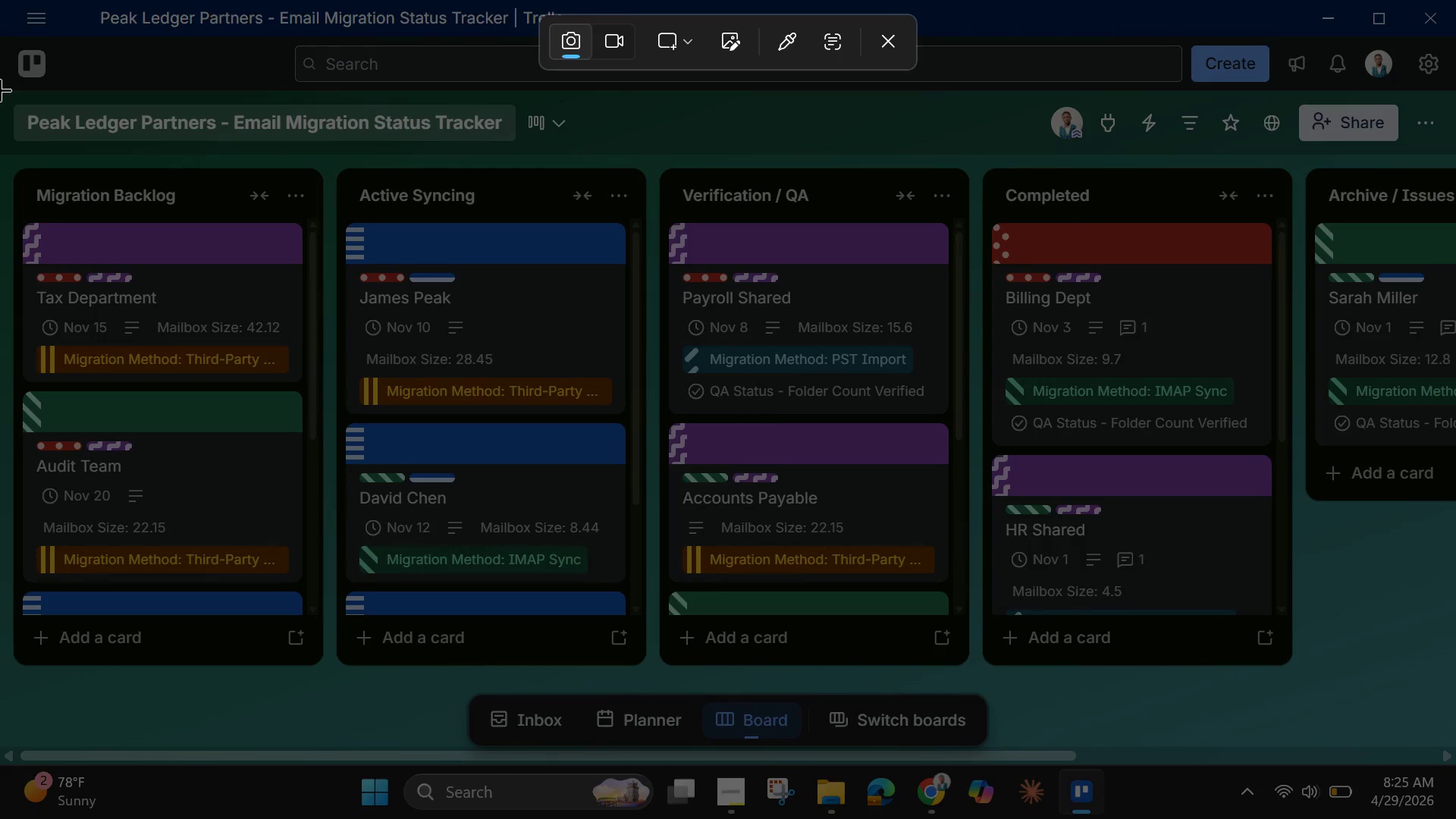 
left_click_drag(start_coordinate=[0, 89], to_coordinate=[1455, 763])
 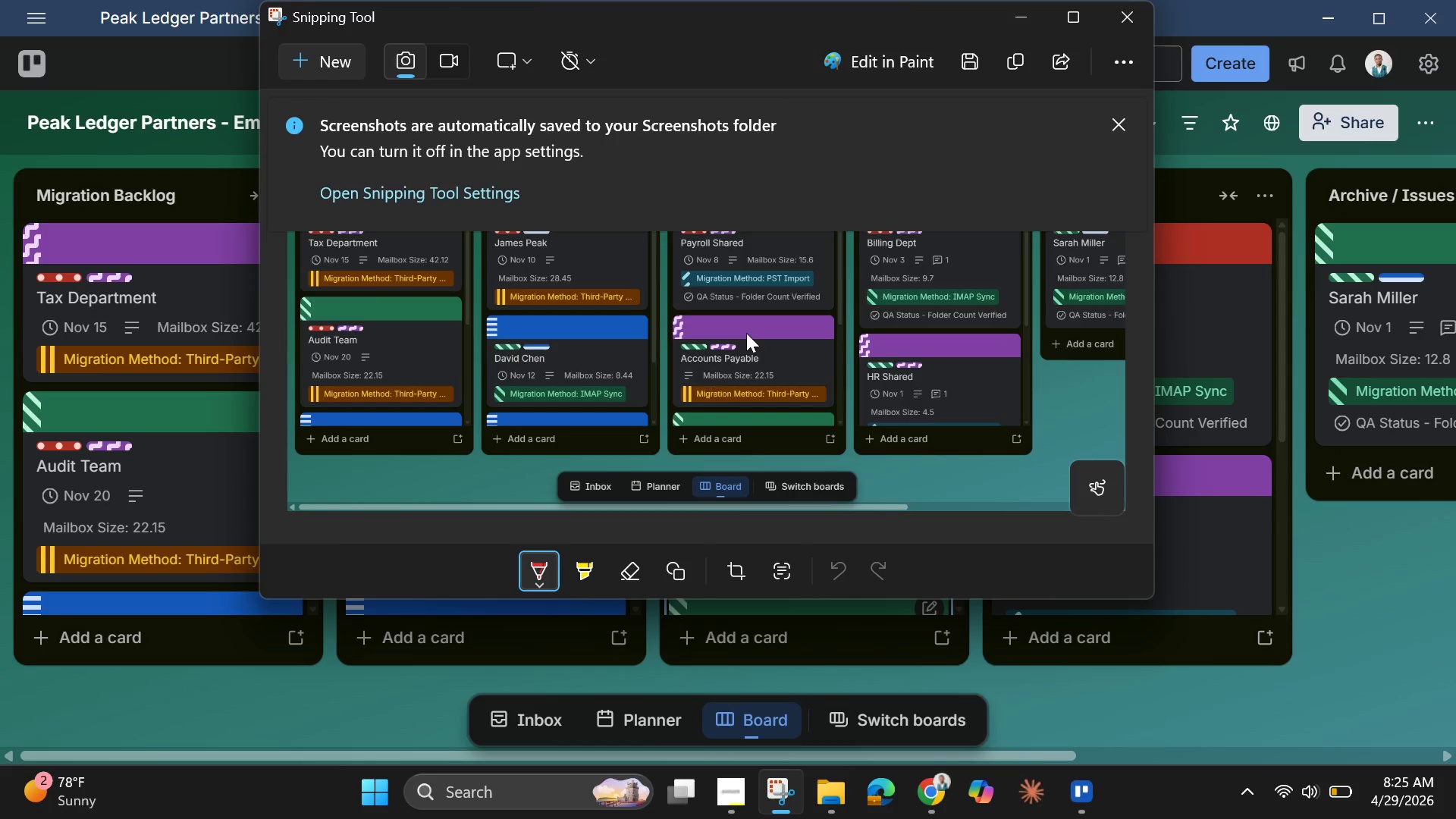 
wait(5.73)
 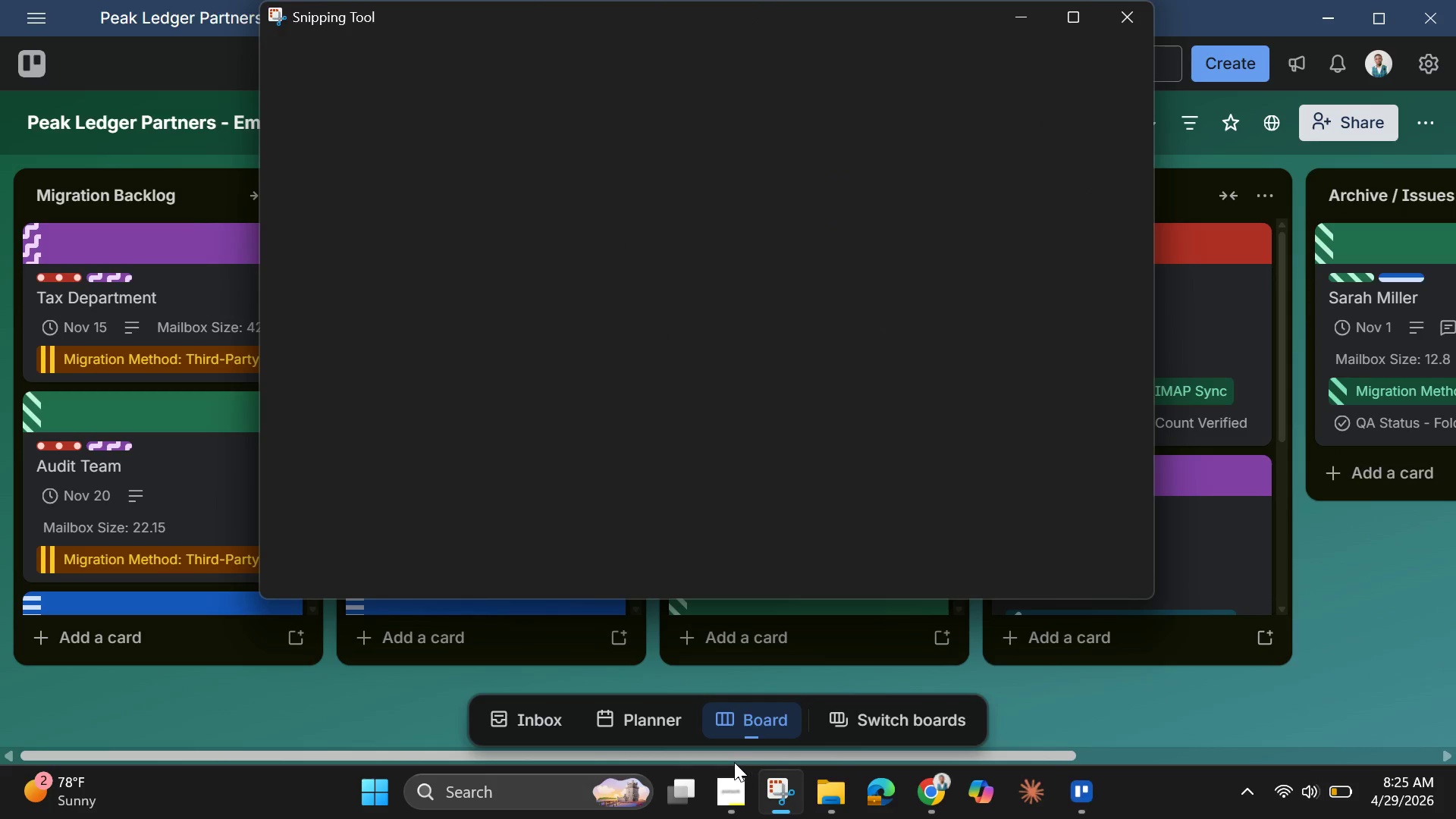 
left_click([1028, 20])
 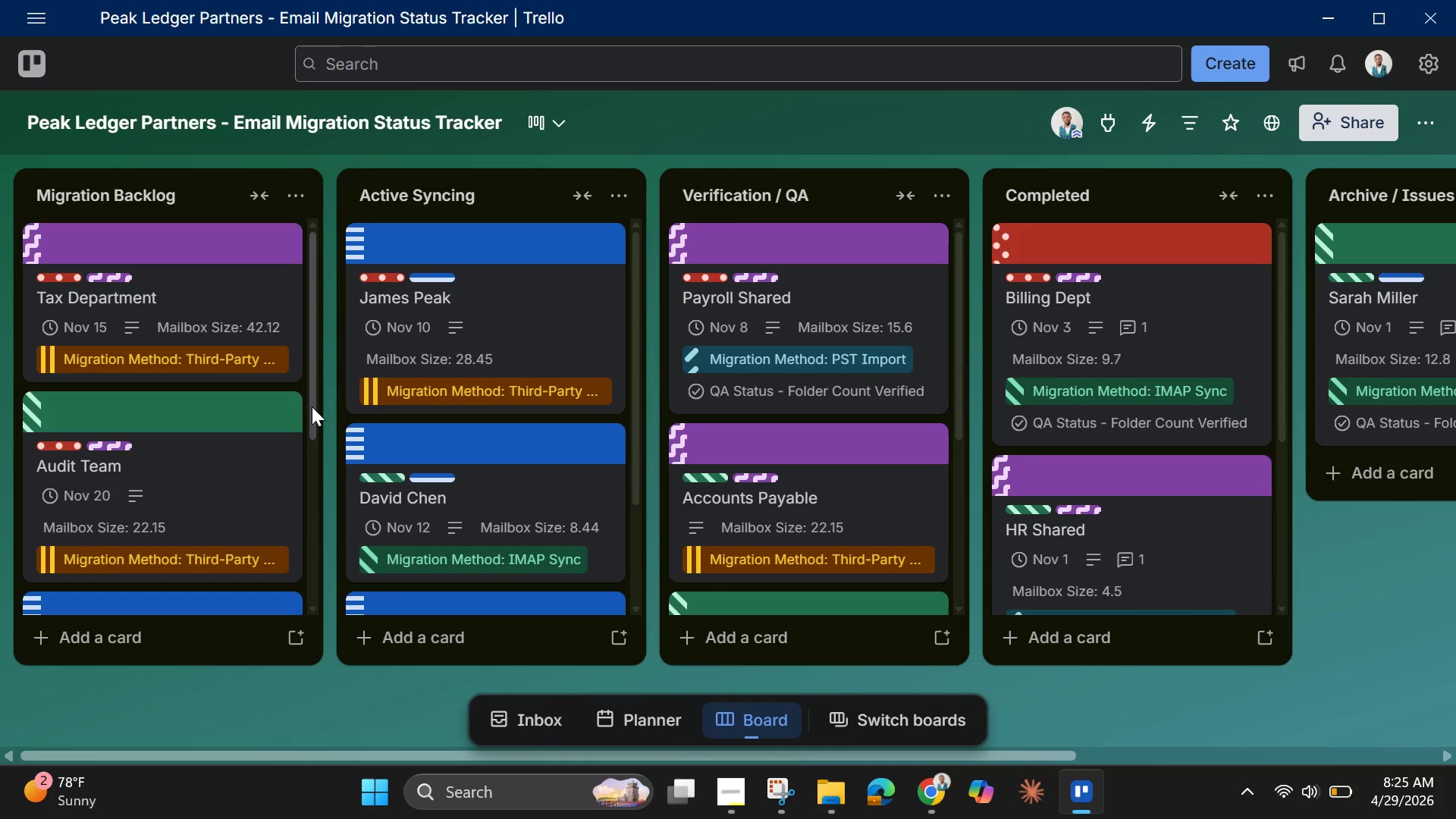 
left_click_drag(start_coordinate=[312, 406], to_coordinate=[303, 589])
 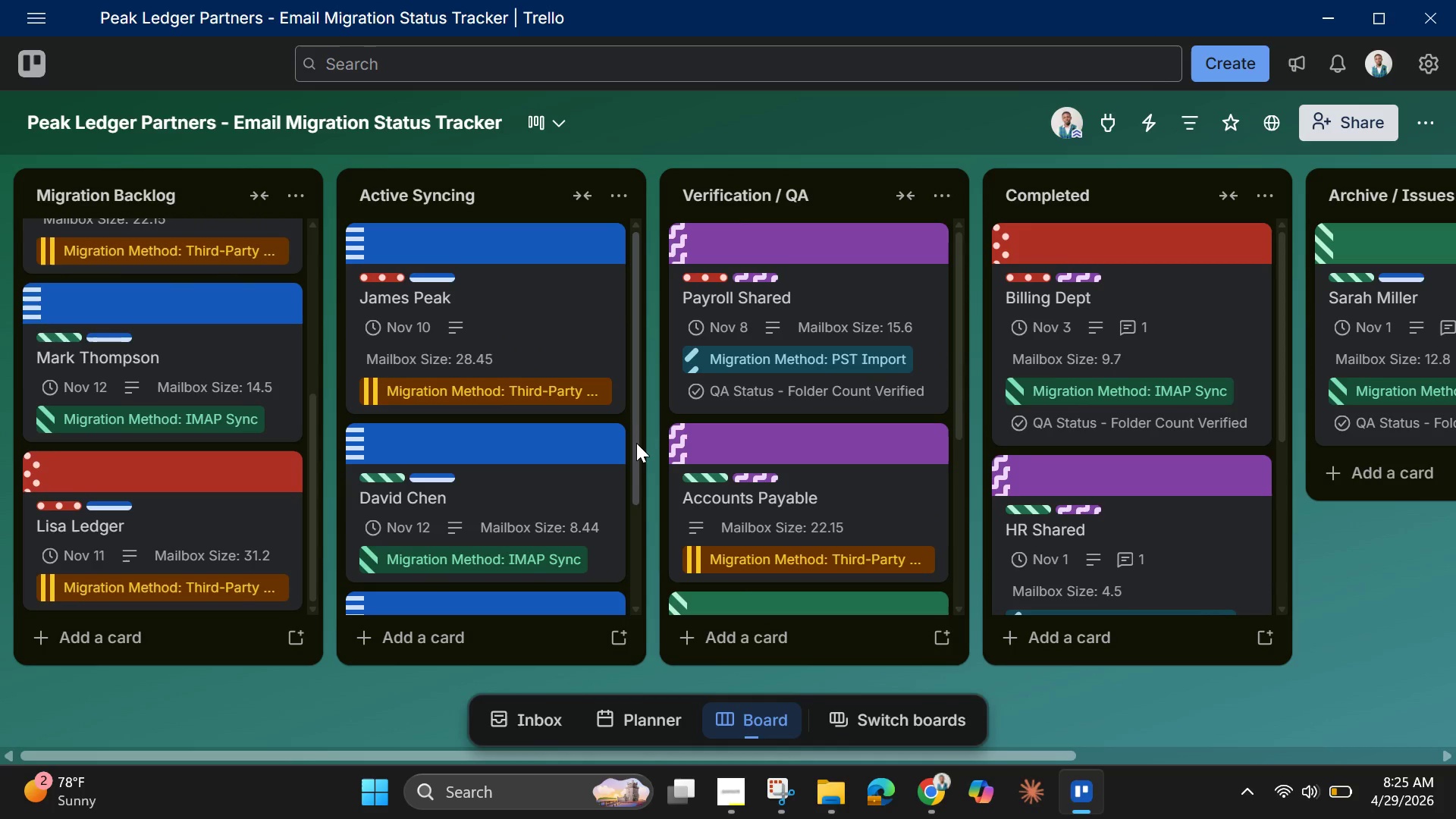 
left_click_drag(start_coordinate=[635, 443], to_coordinate=[632, 567])
 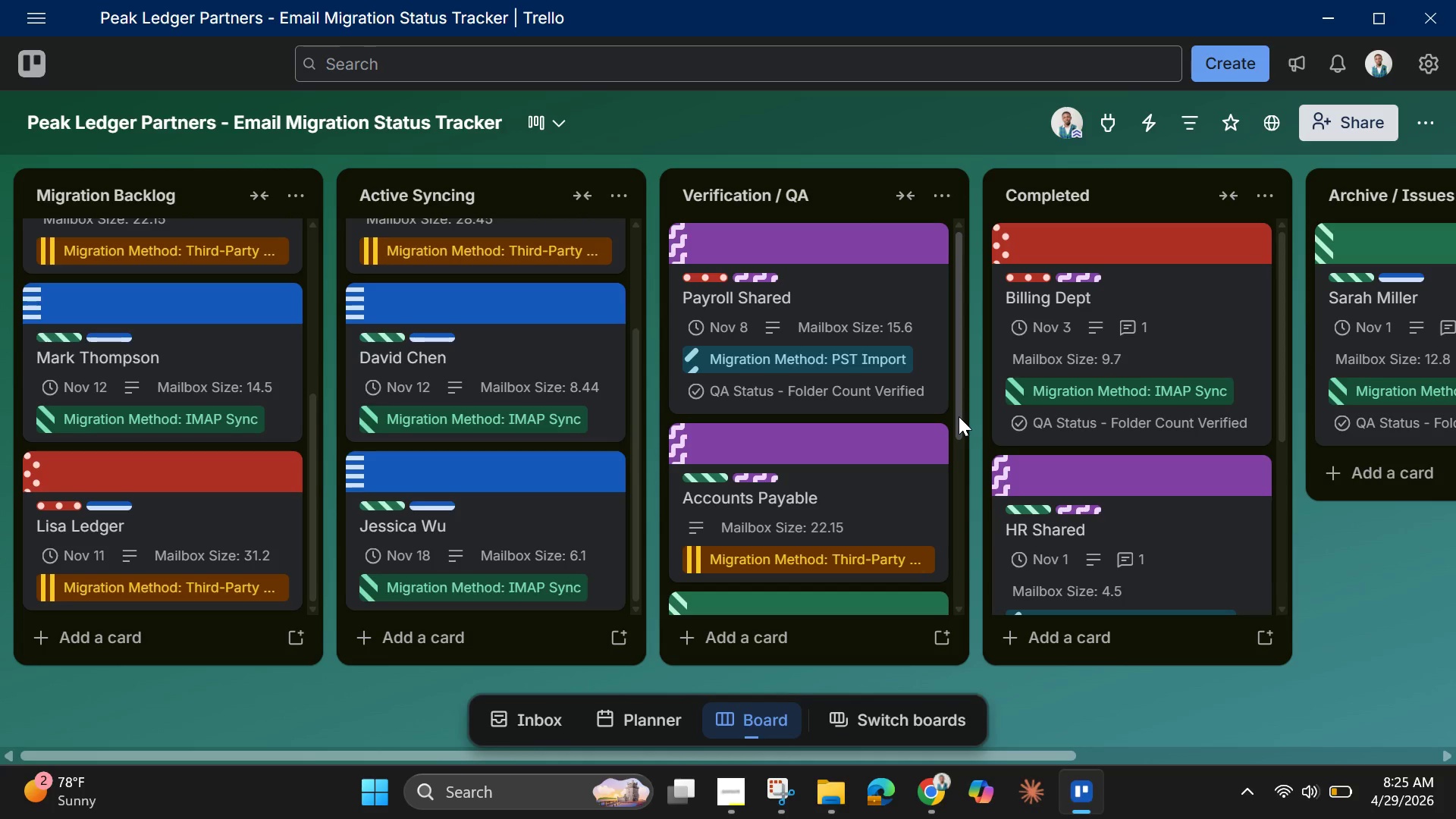 
left_click_drag(start_coordinate=[959, 416], to_coordinate=[959, 457])
 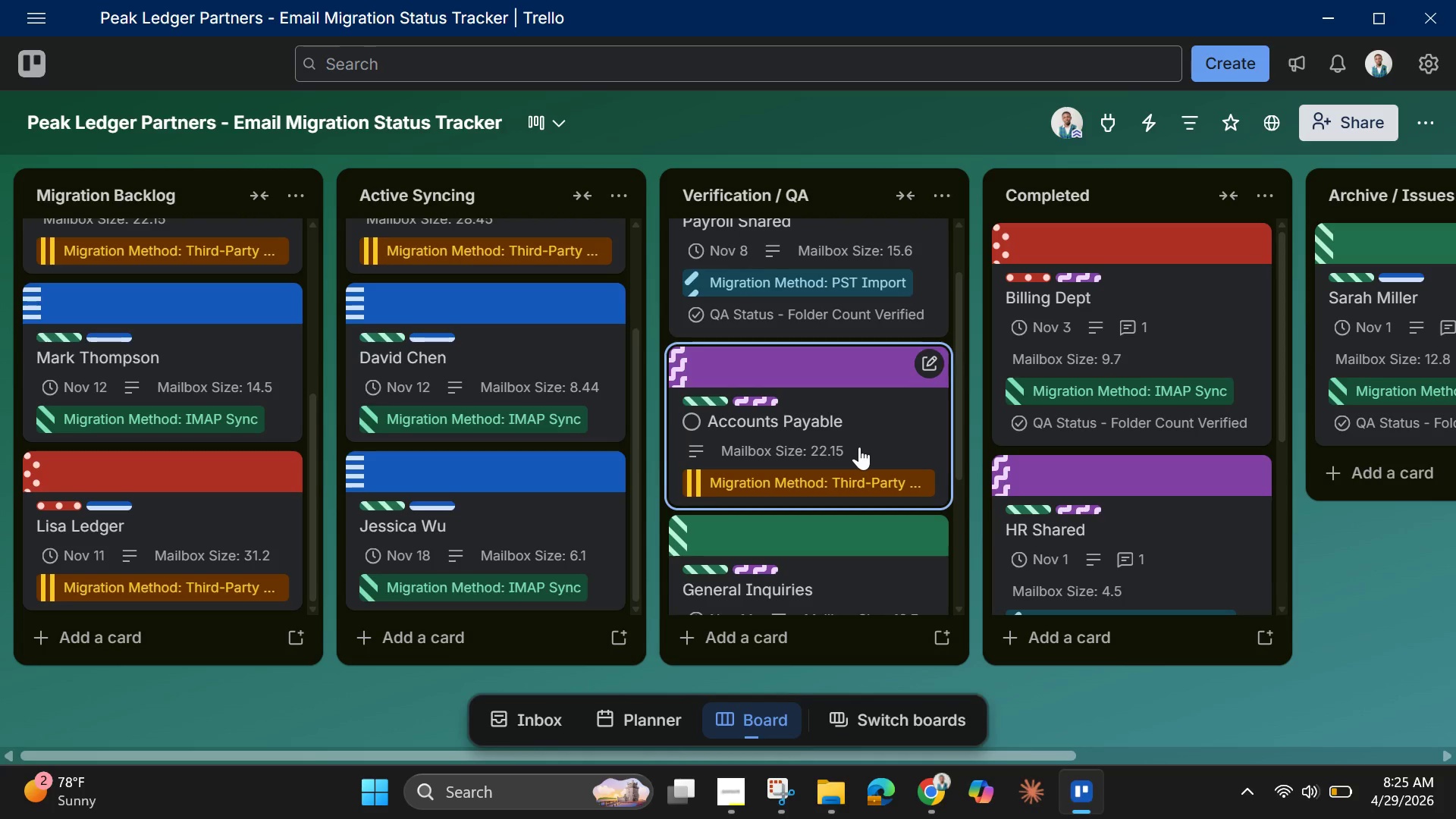 
left_click([859, 447])
 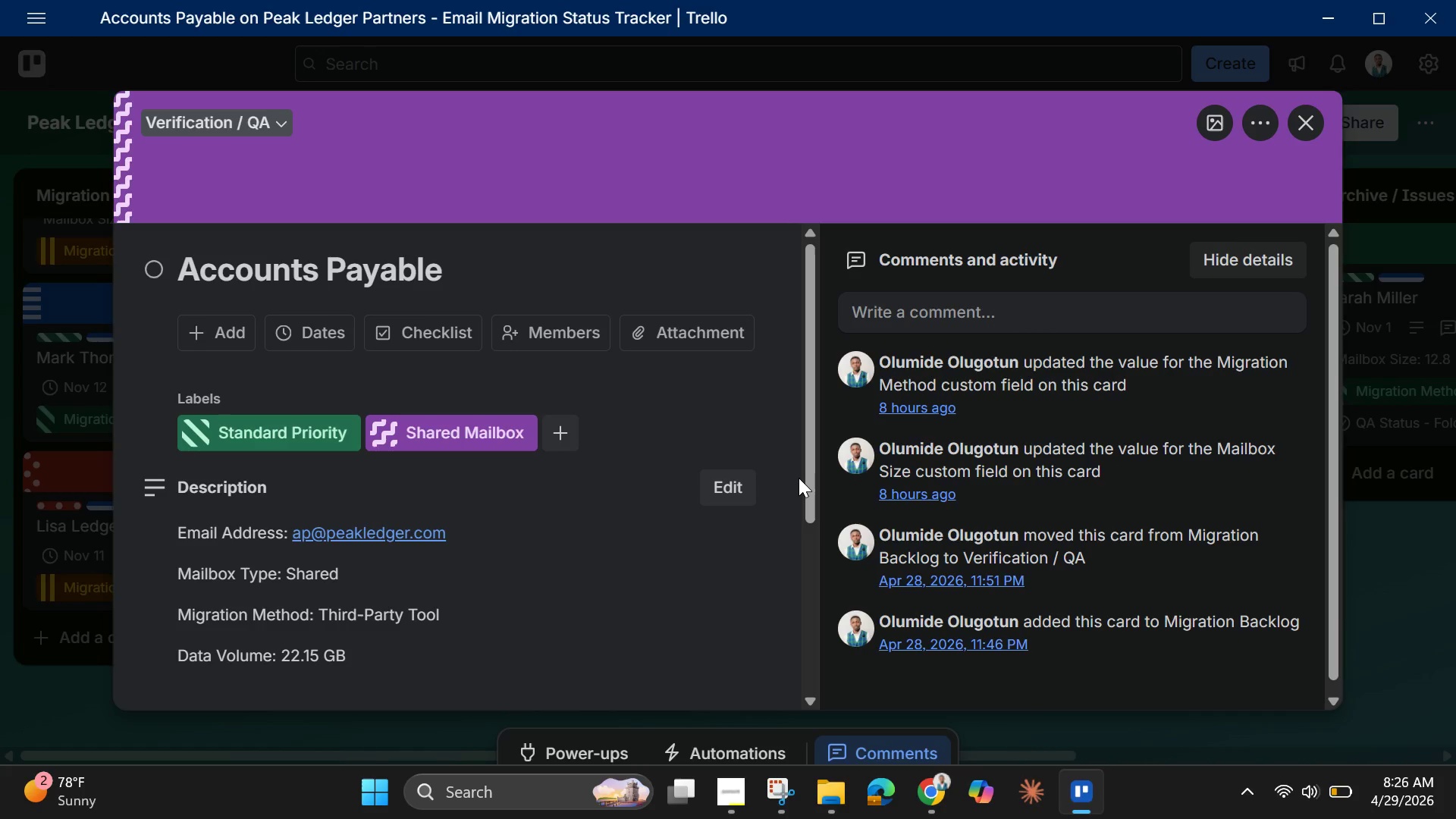 
wait(14.59)
 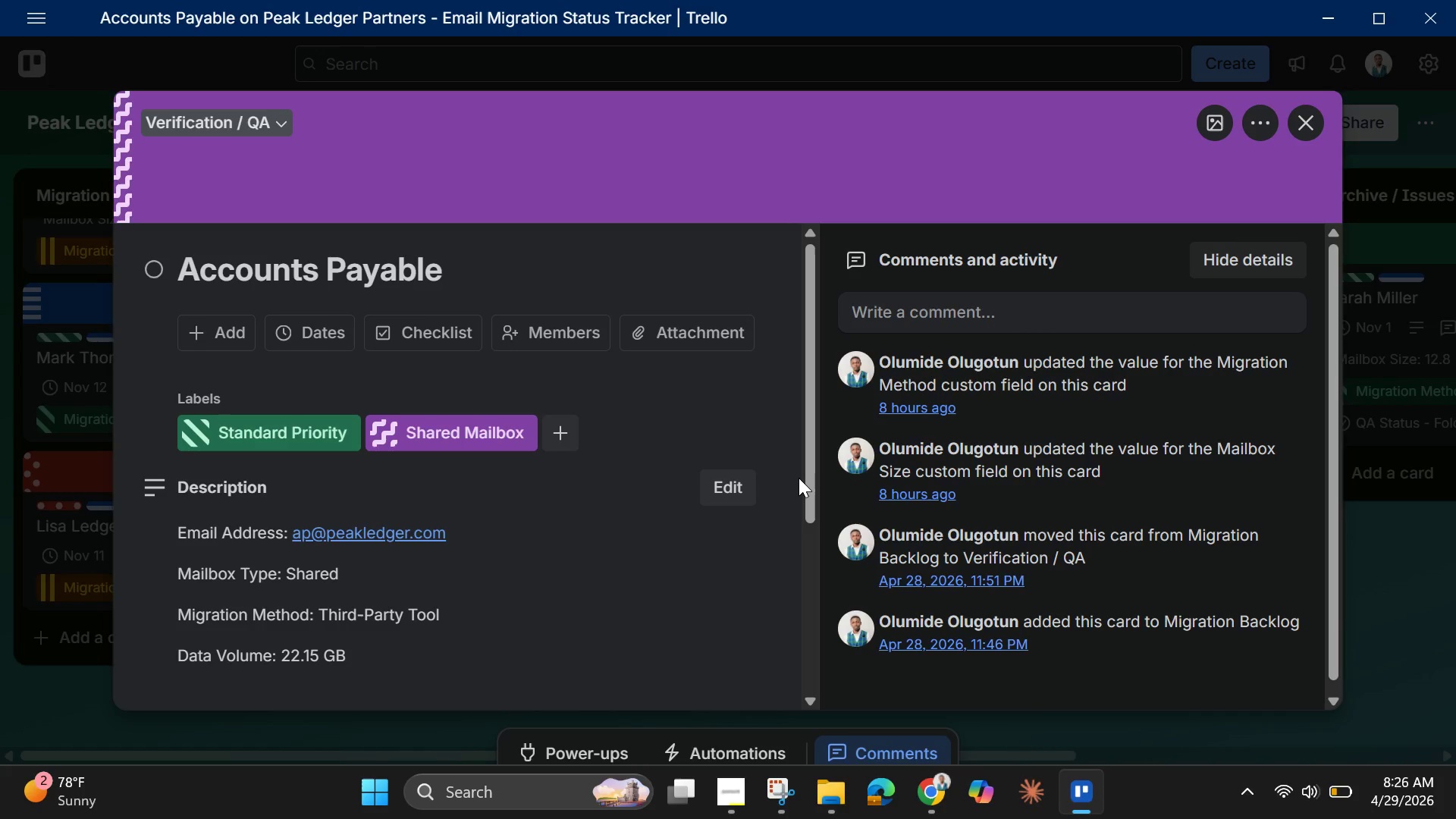 
left_click([308, 335])
 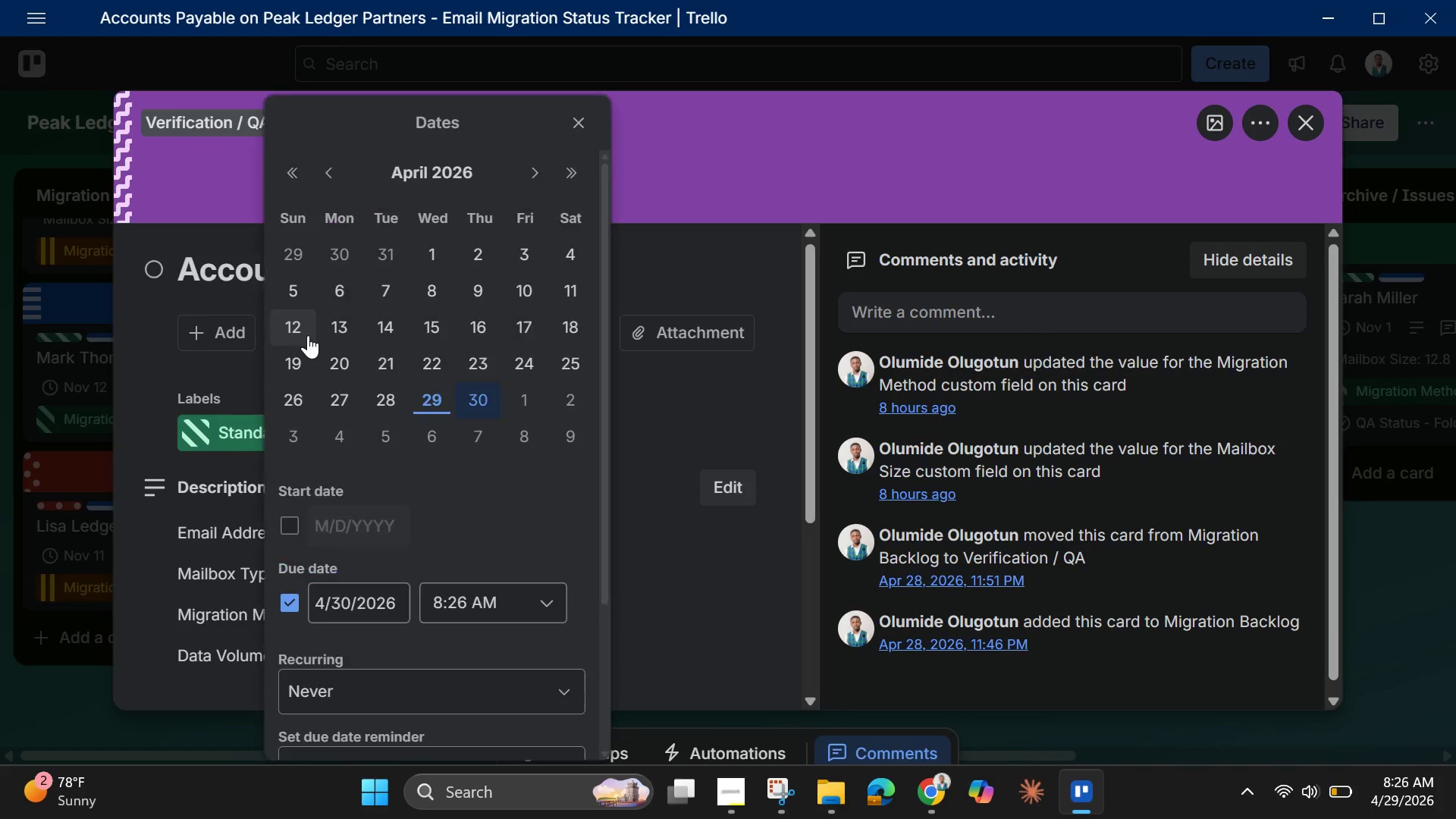 
mouse_move([322, 342])
 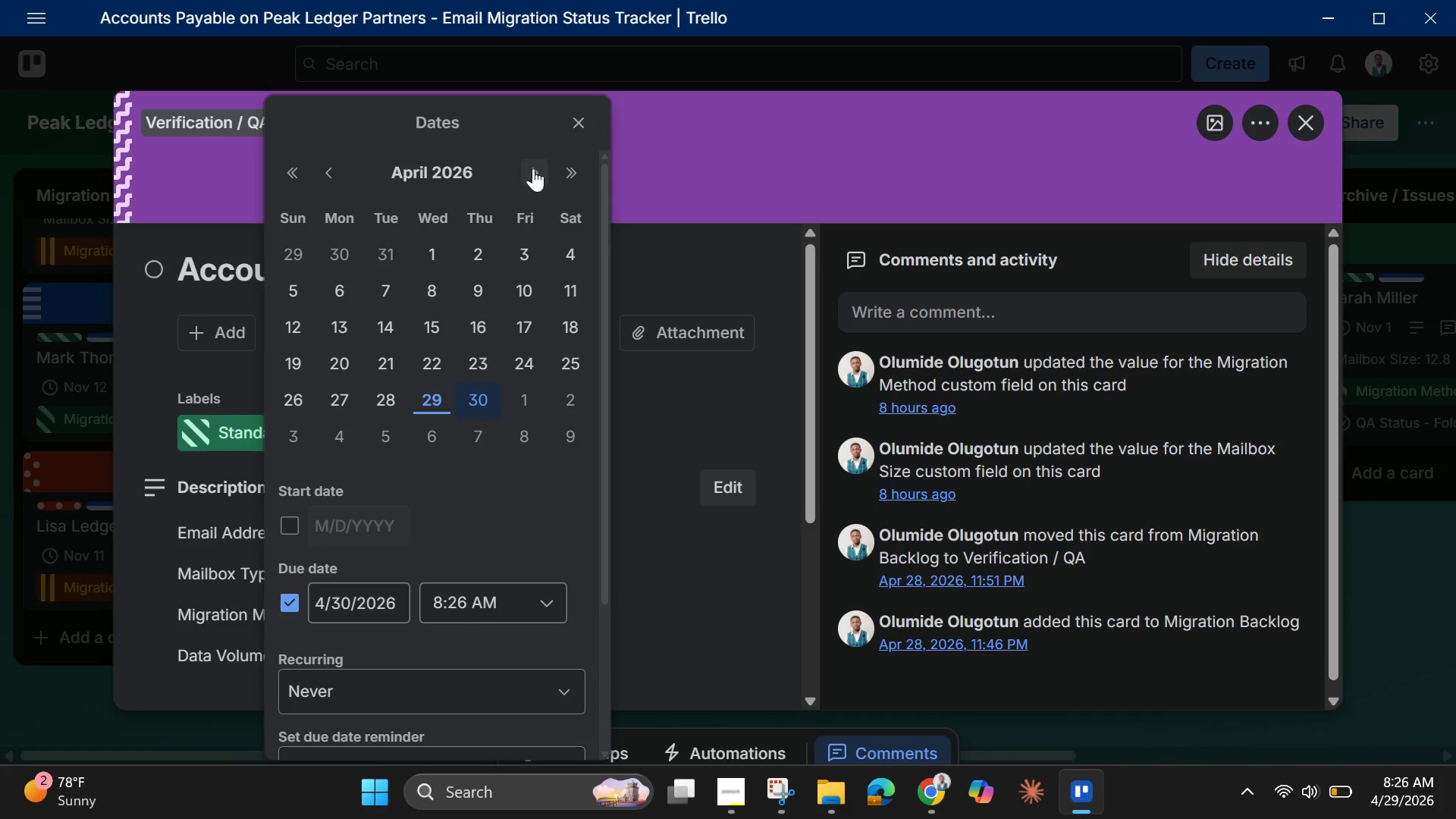 
left_click([533, 168])
 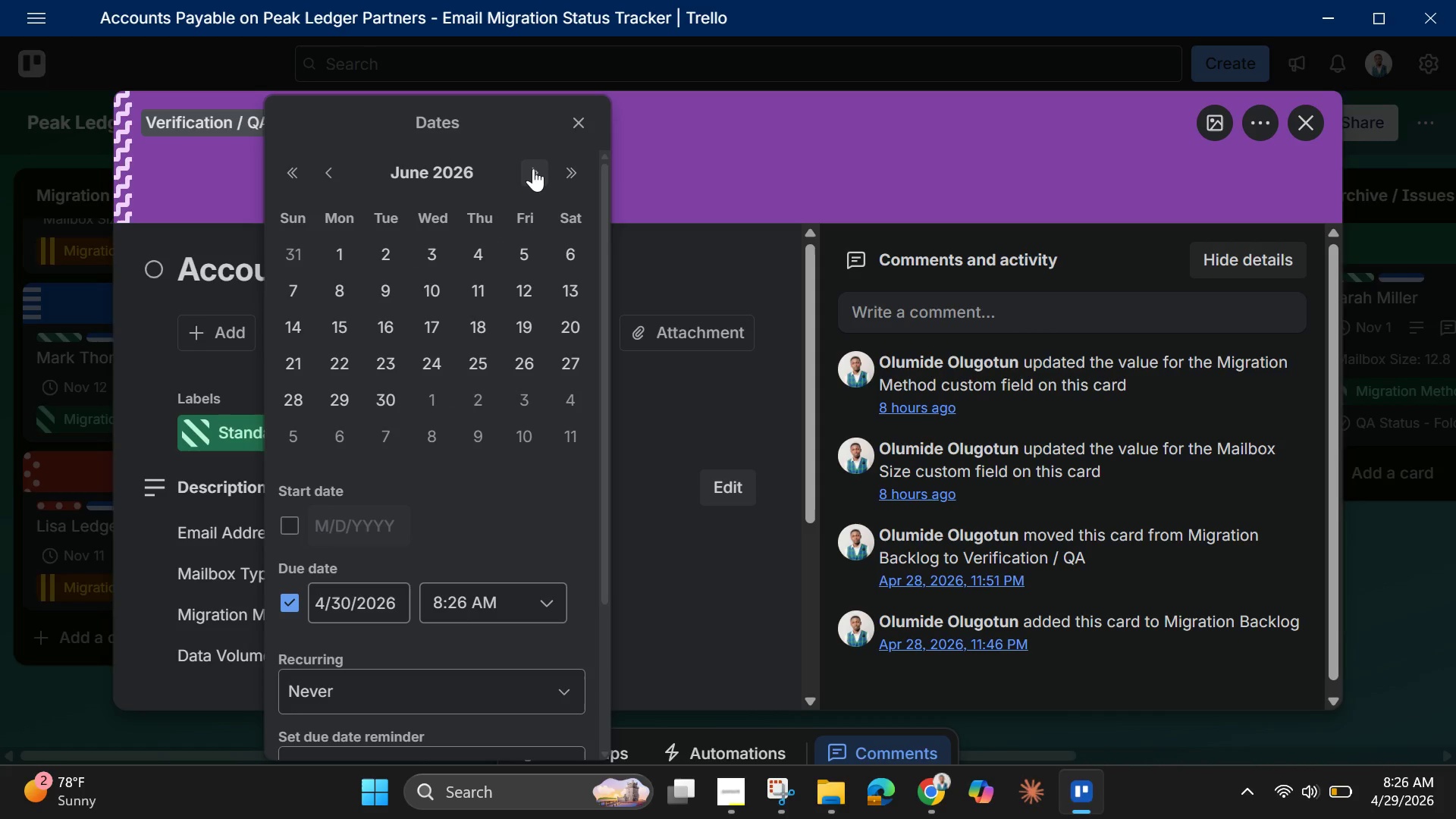 
double_click([533, 168])
 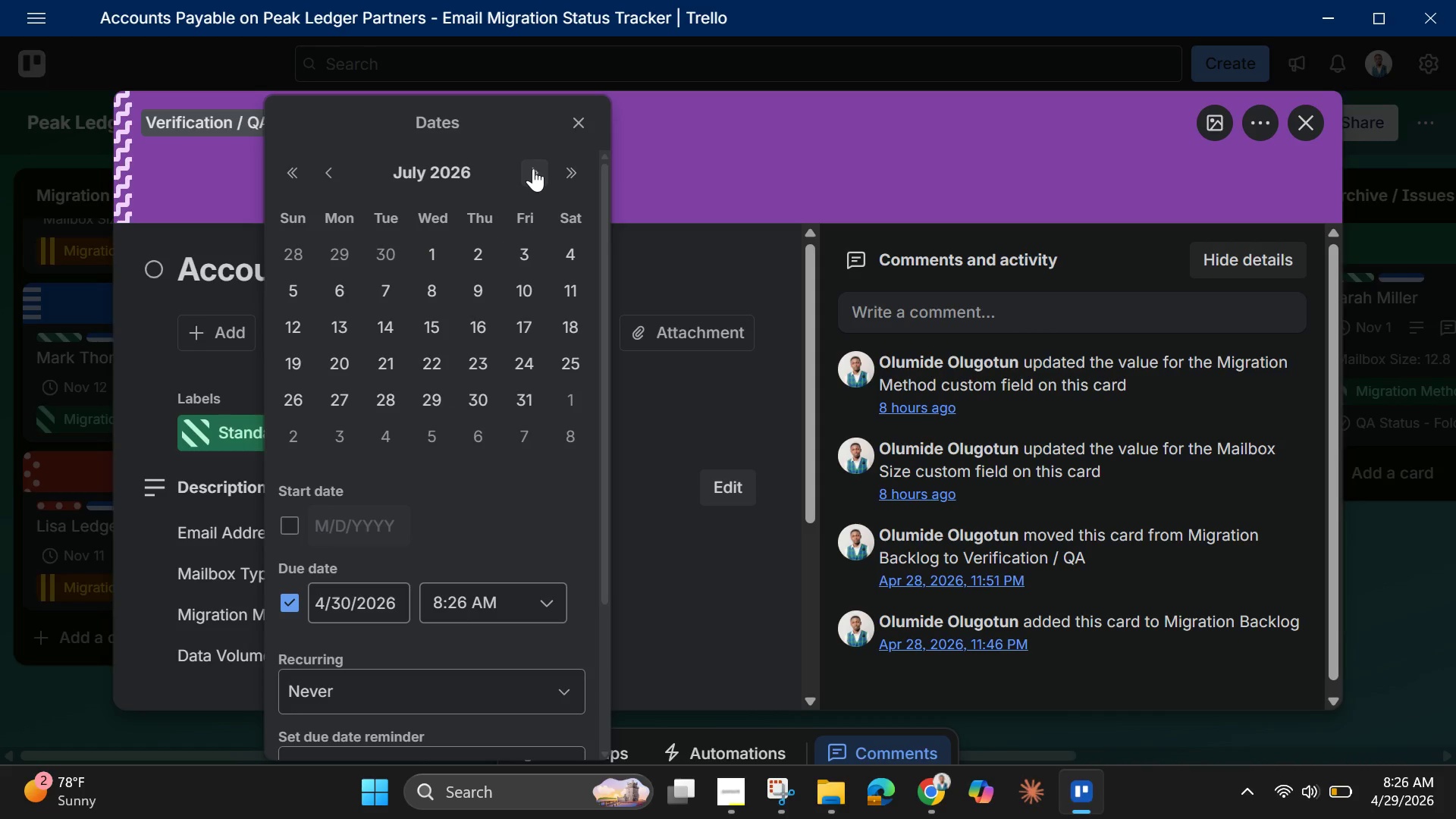 
triple_click([533, 168])
 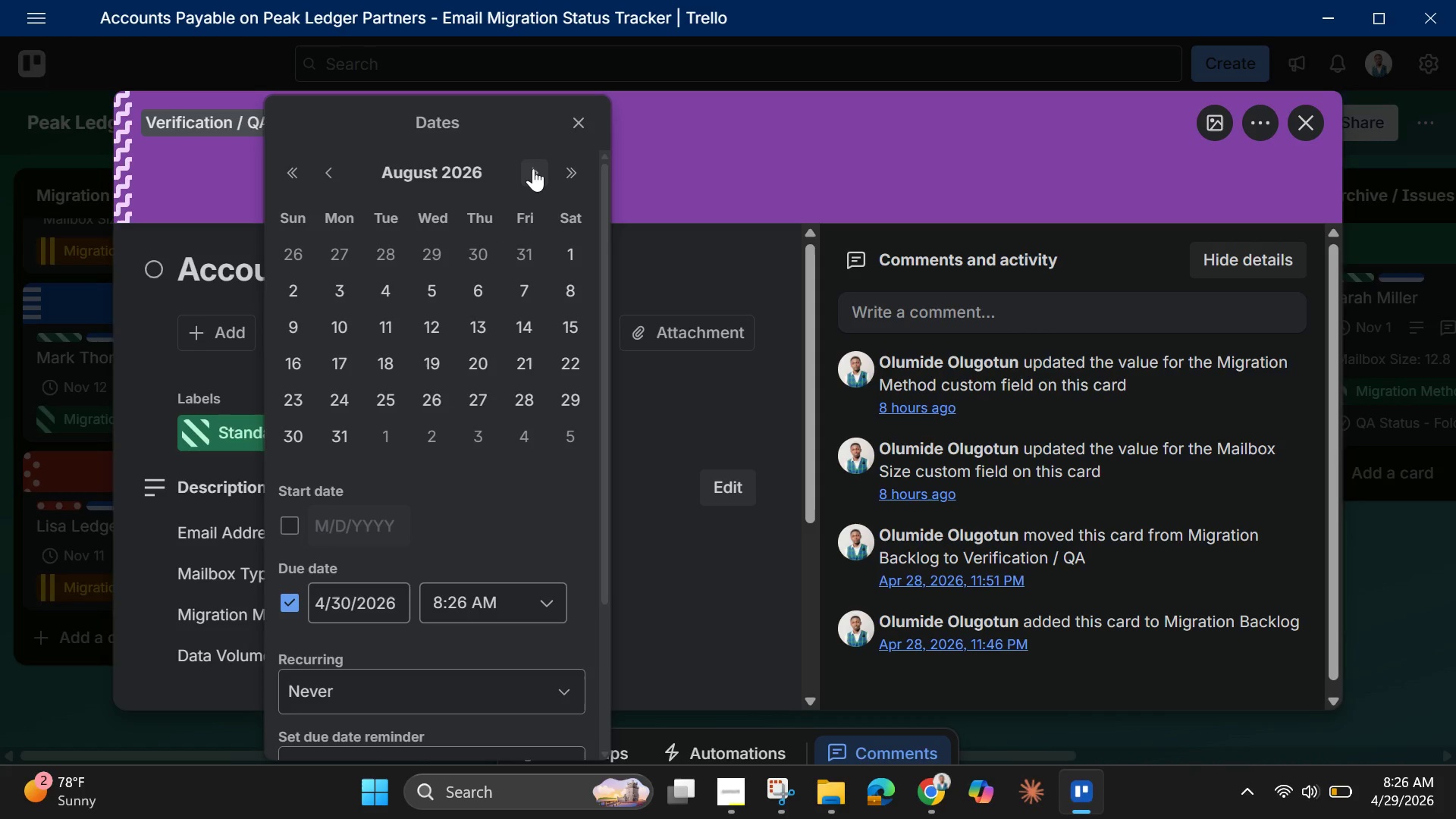 
left_click([533, 168])
 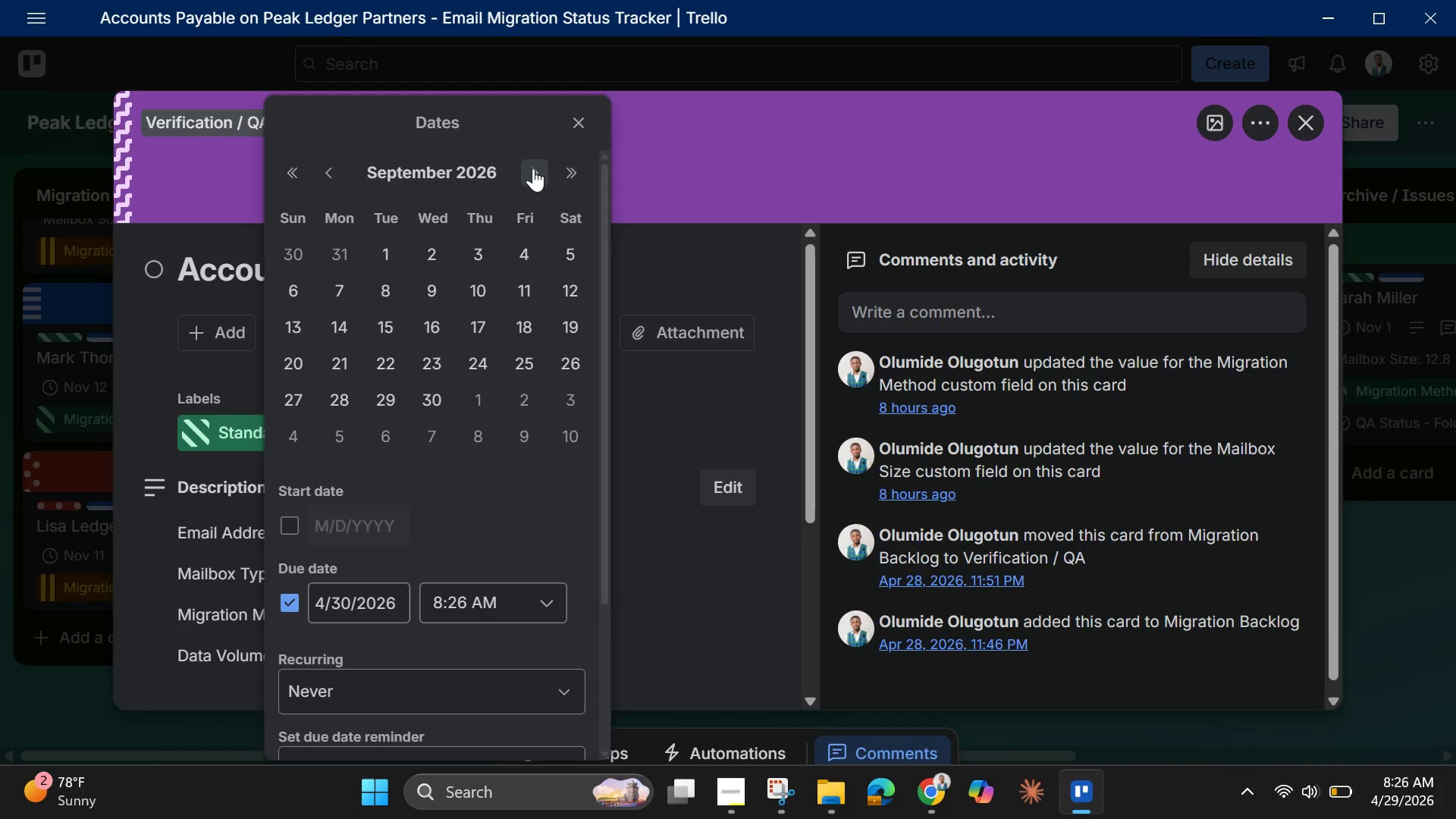 
left_click([533, 168])
 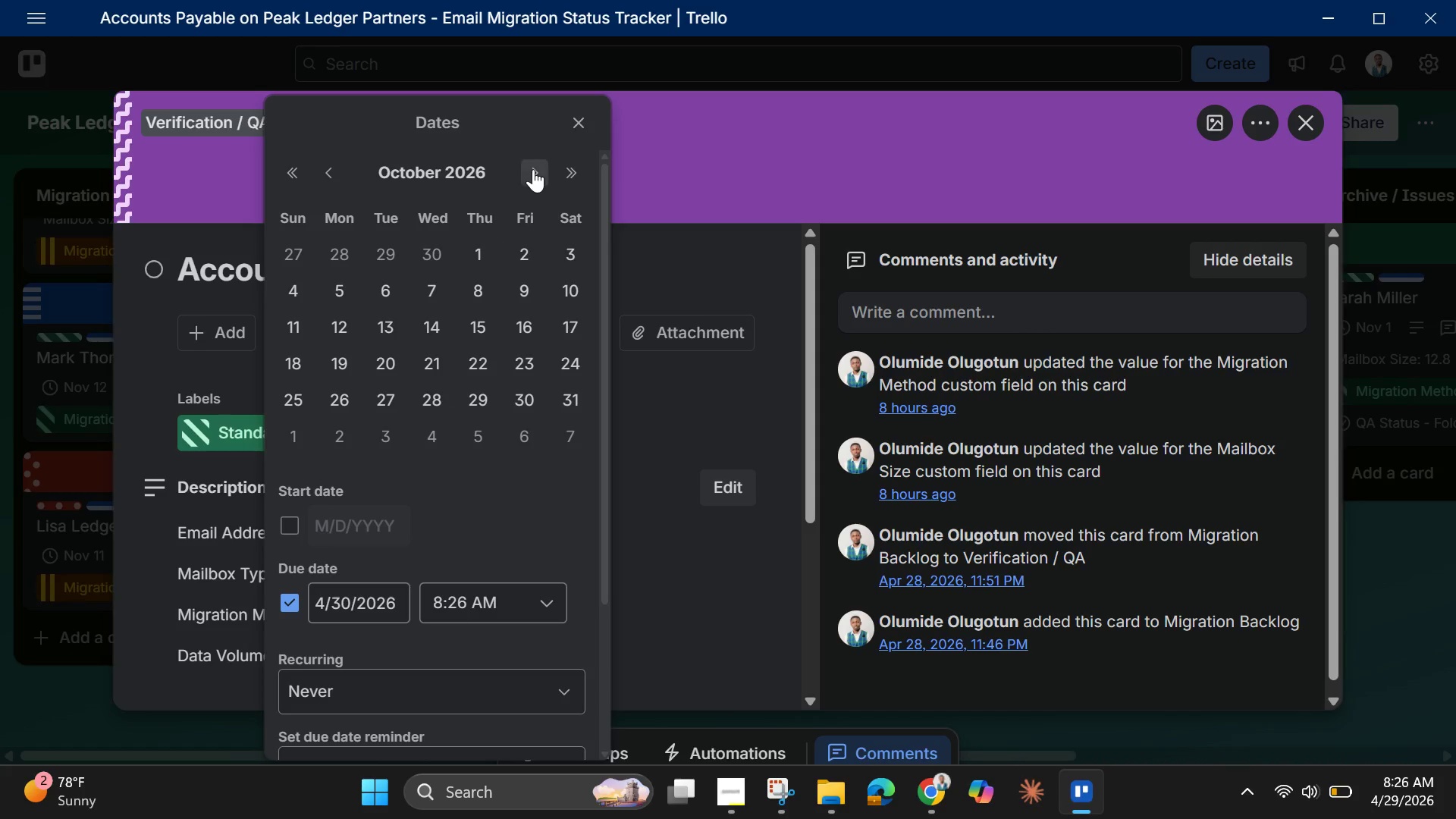 
left_click([533, 169])
 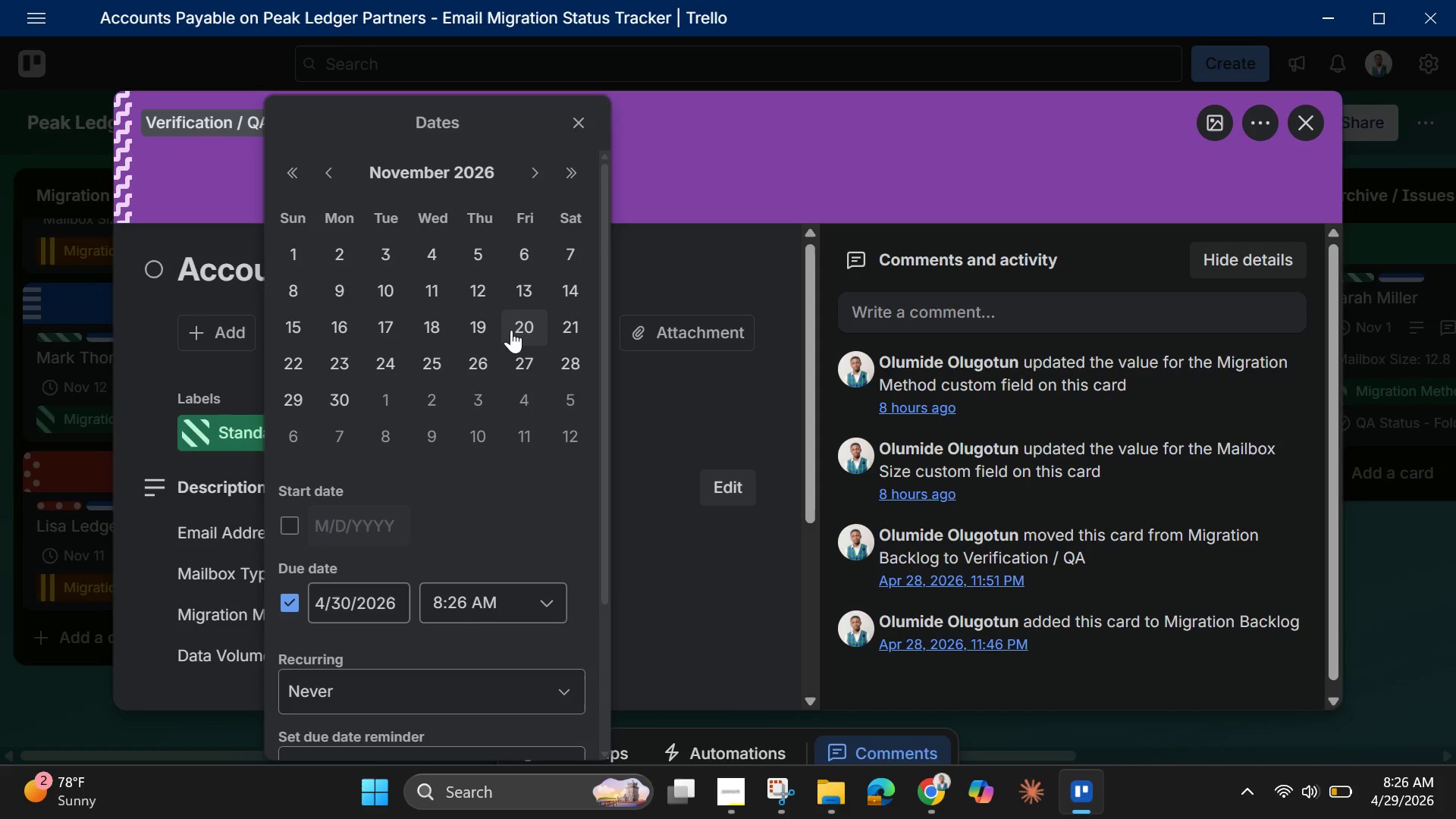 
left_click([517, 327])
 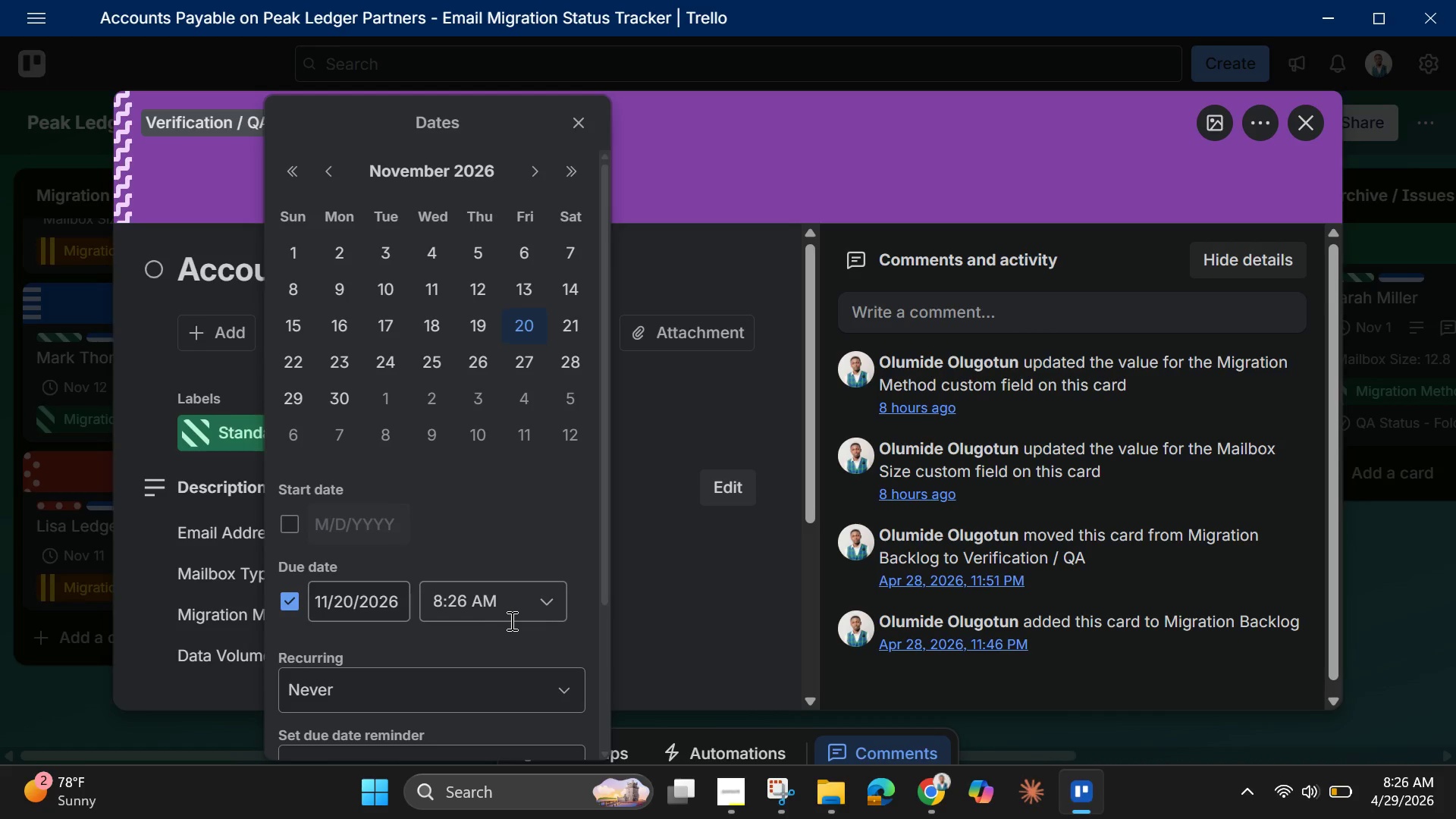 
scroll: coordinate [510, 620], scroll_direction: down, amount: 1.0
 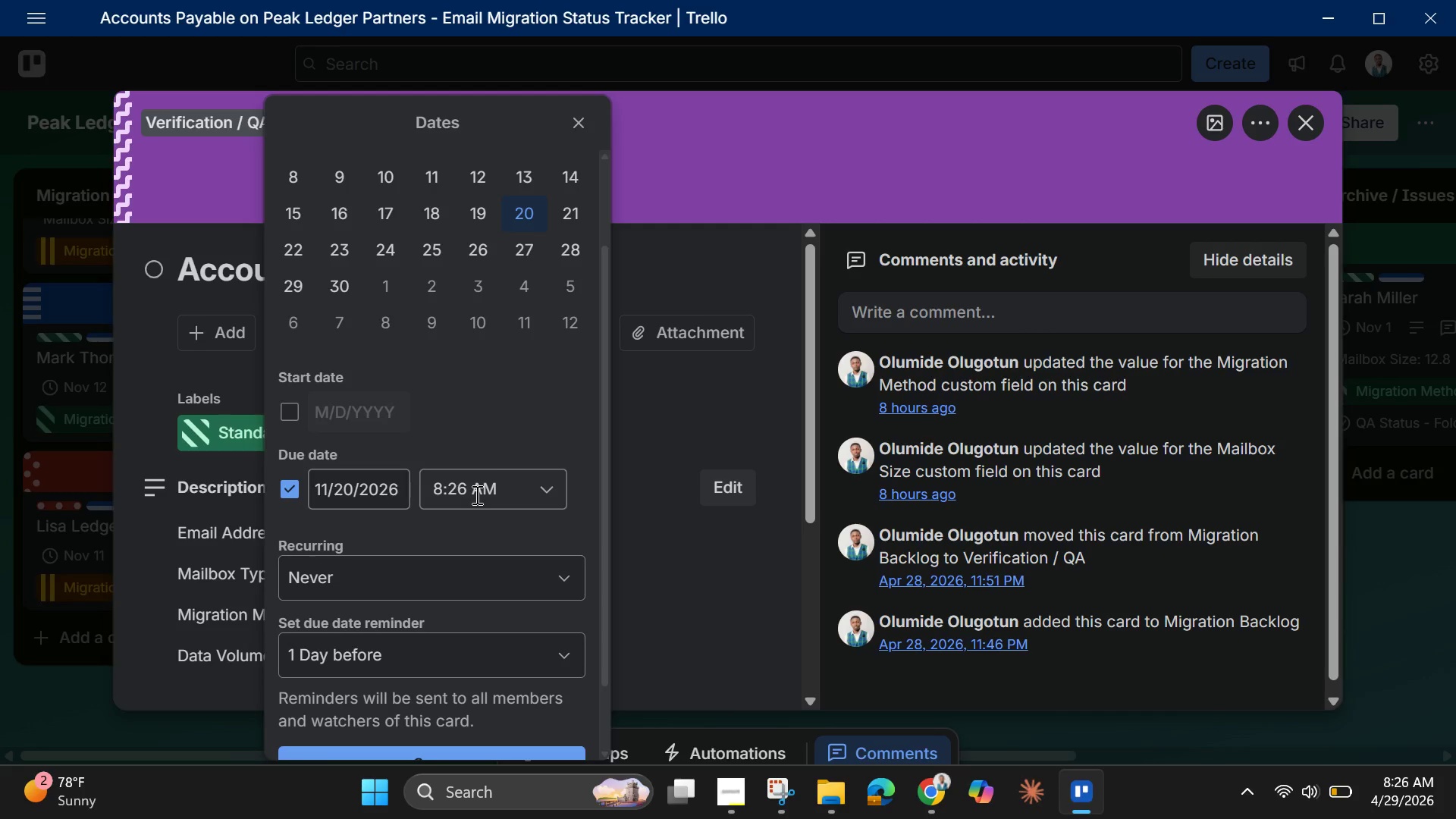 
left_click([532, 497])
 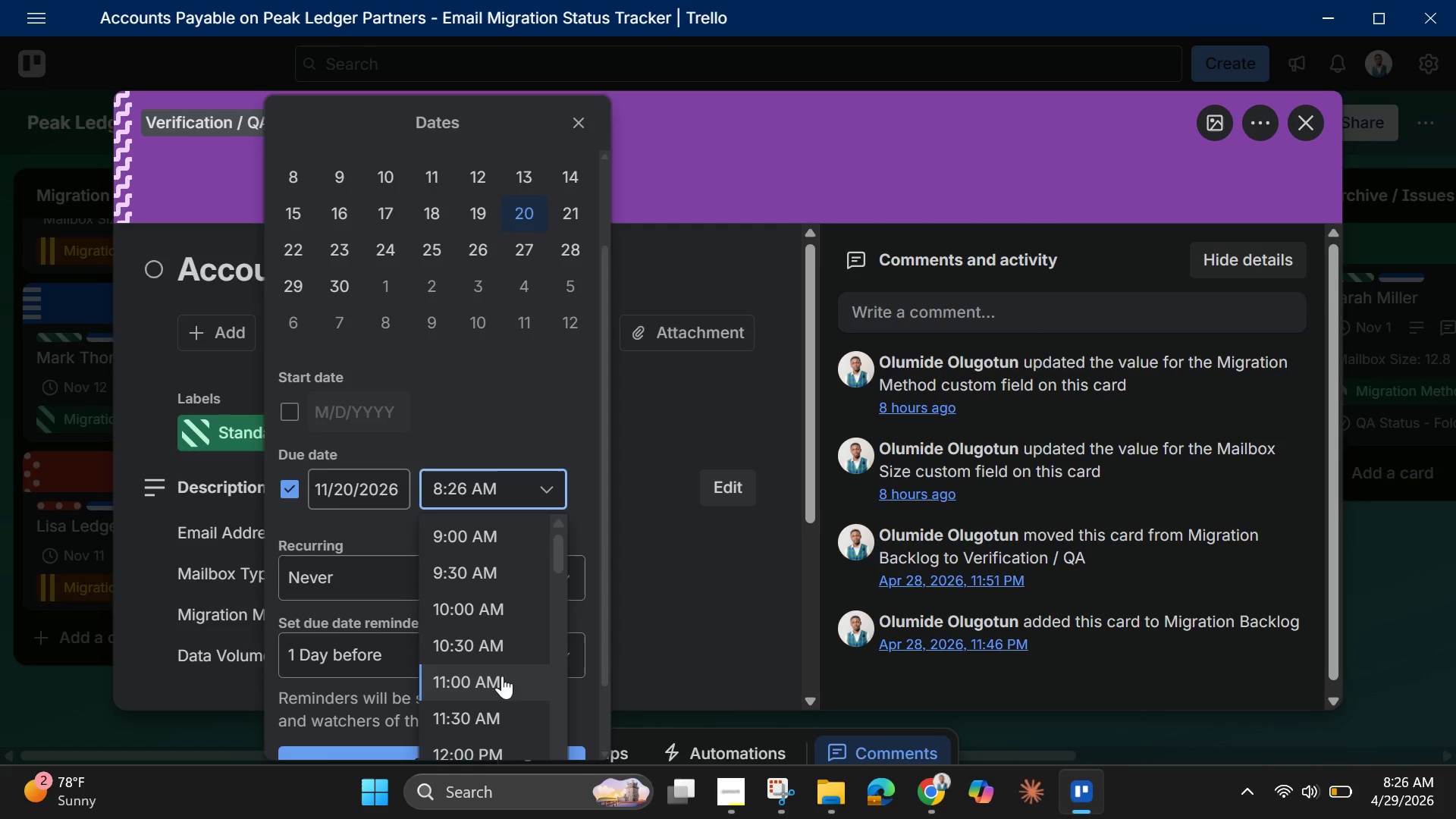 
left_click([475, 641])
 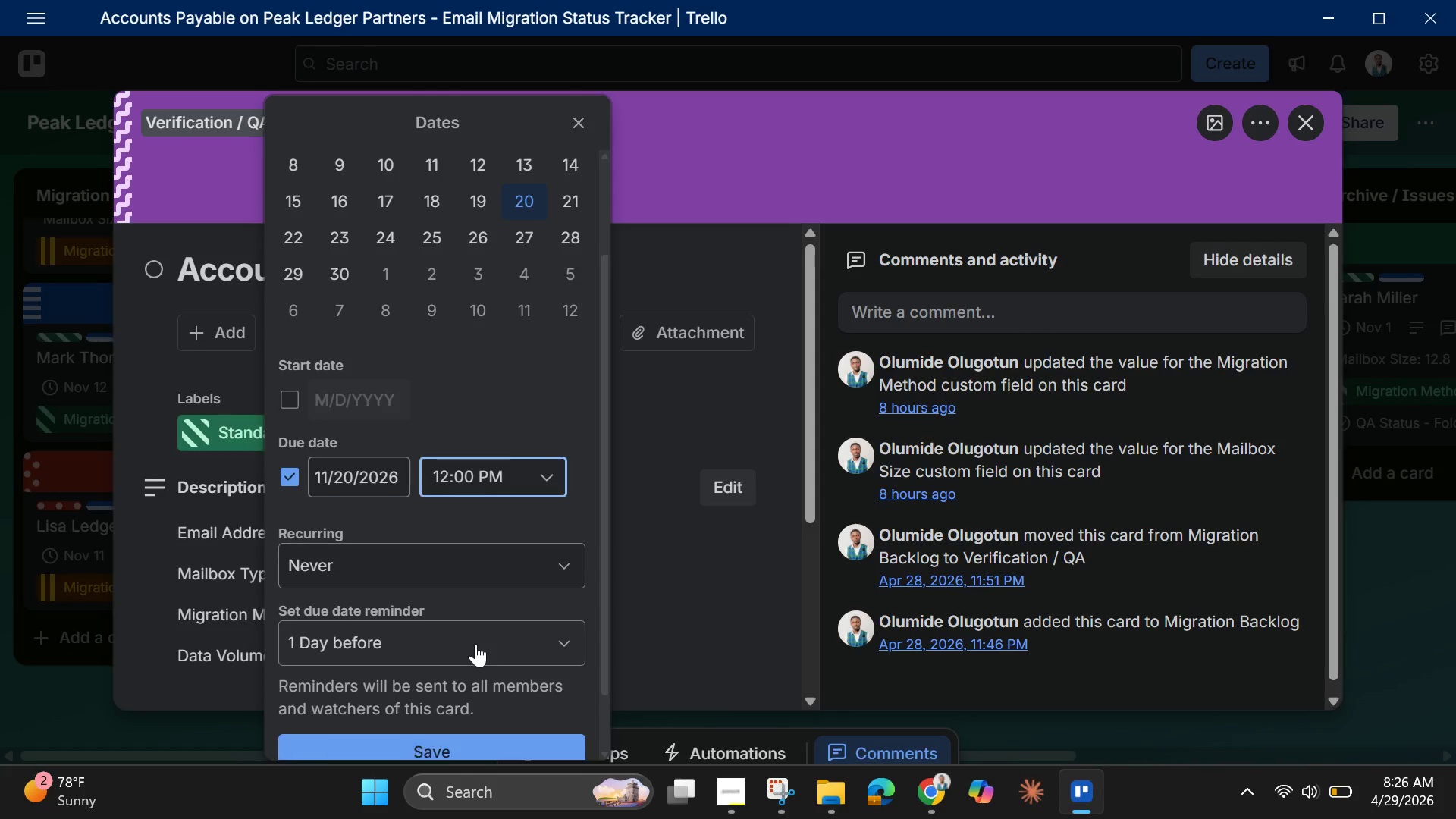 
scroll: coordinate [502, 679], scroll_direction: down, amount: 1.0
 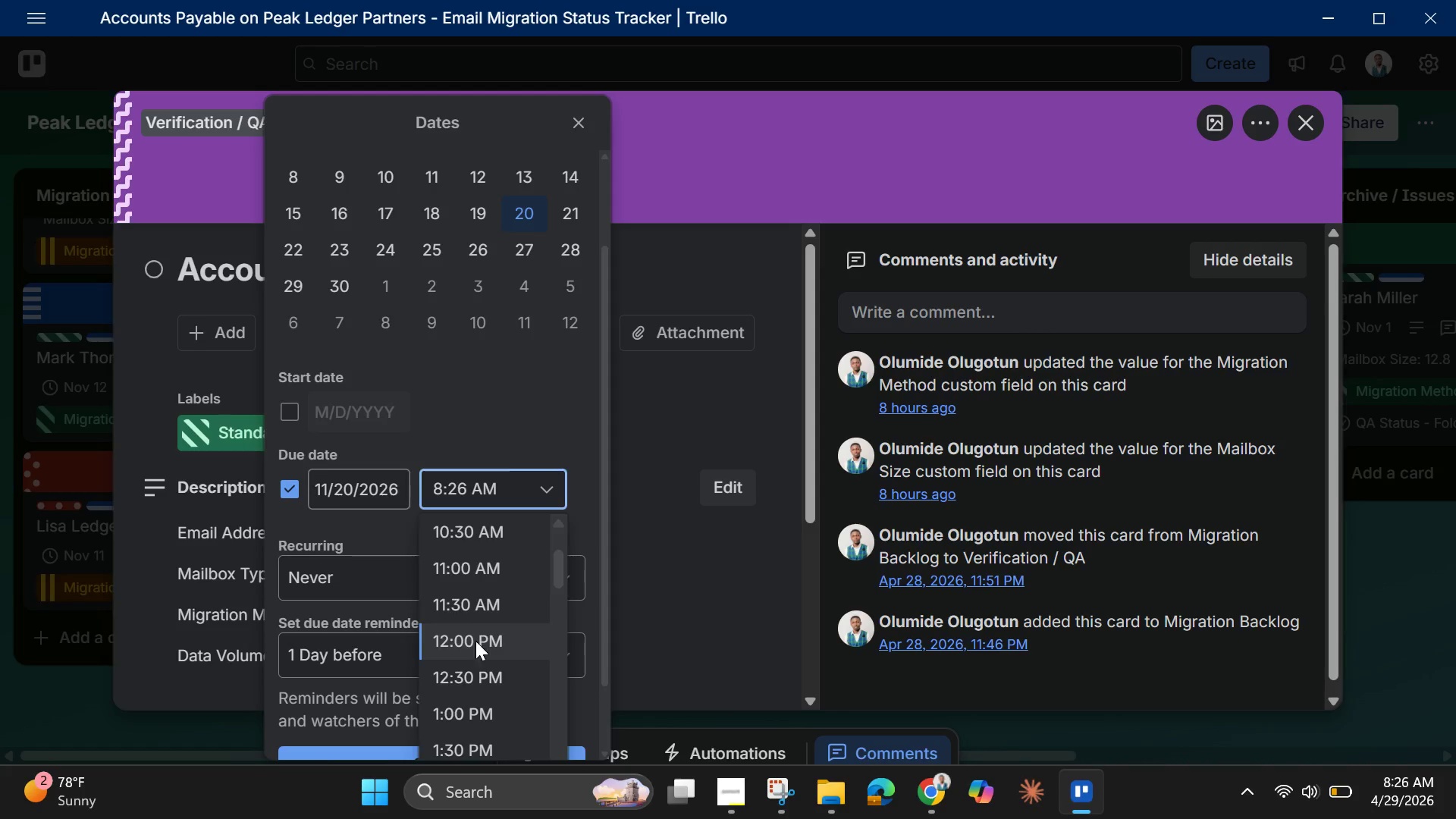 
left_click([466, 673])
 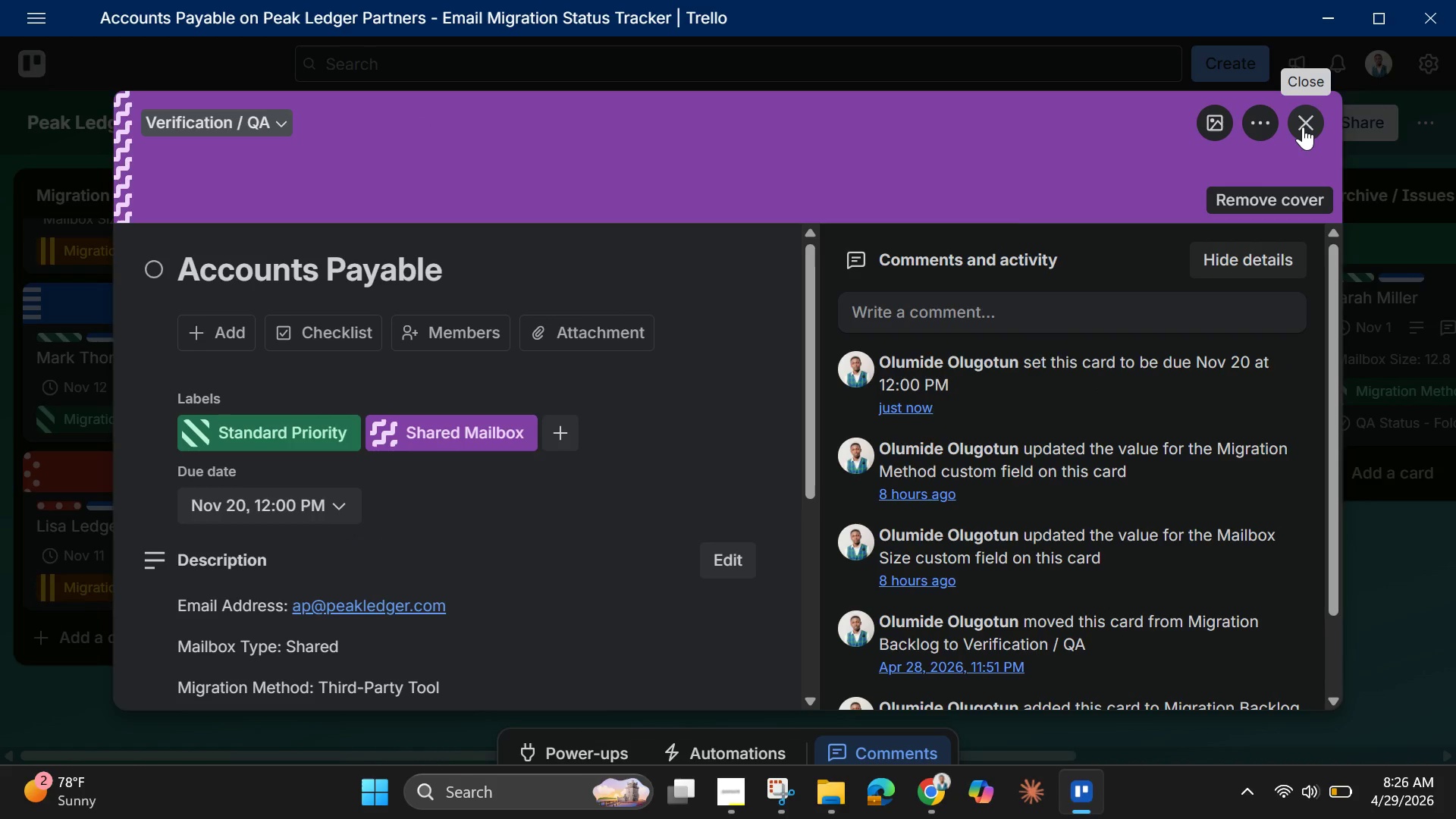 
scroll: coordinate [475, 644], scroll_direction: down, amount: 1.0
 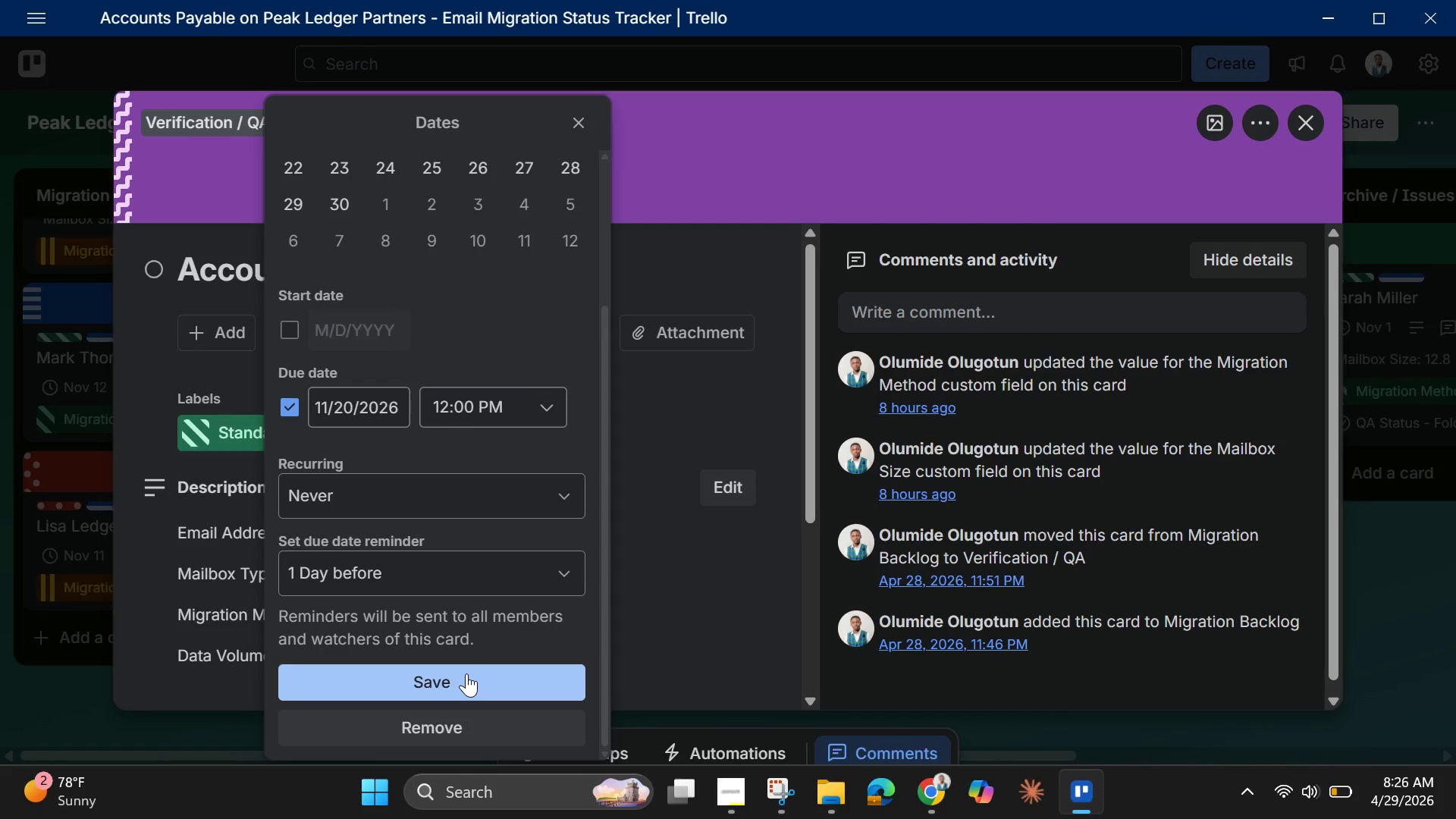 
left_click([1303, 127])
 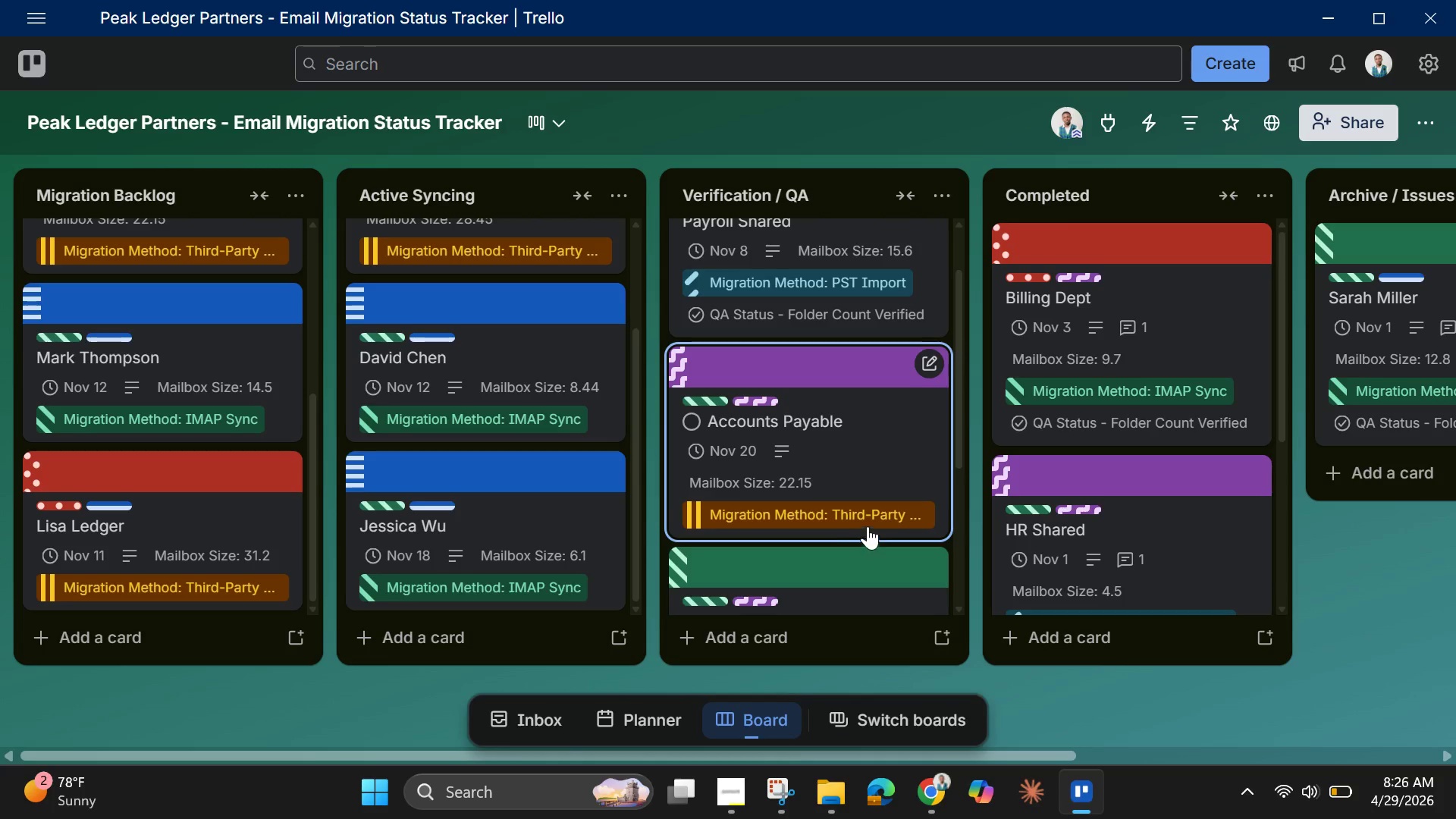 
wait(5.91)
 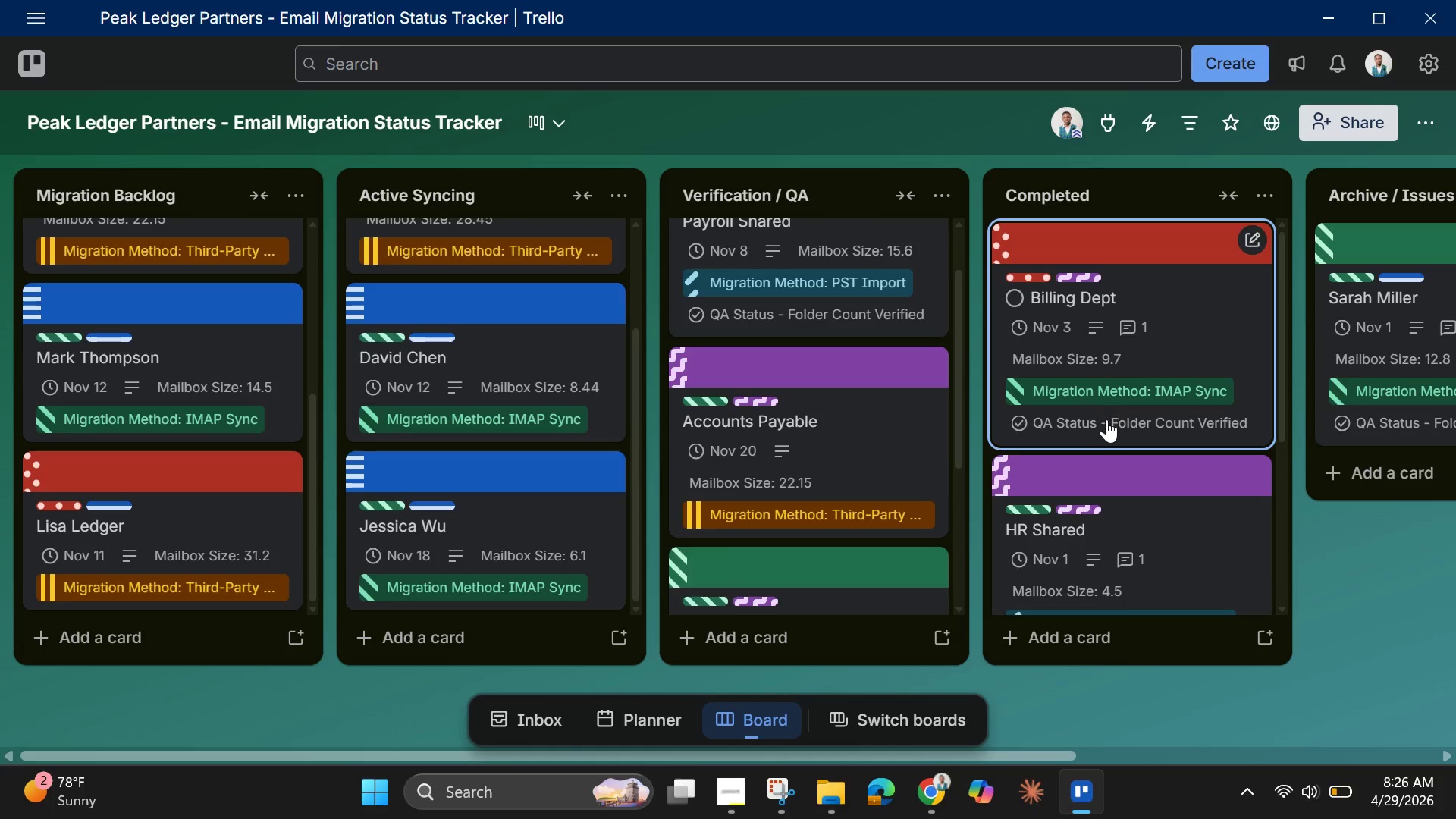 
left_click_drag(start_coordinate=[960, 425], to_coordinate=[1004, 587])
 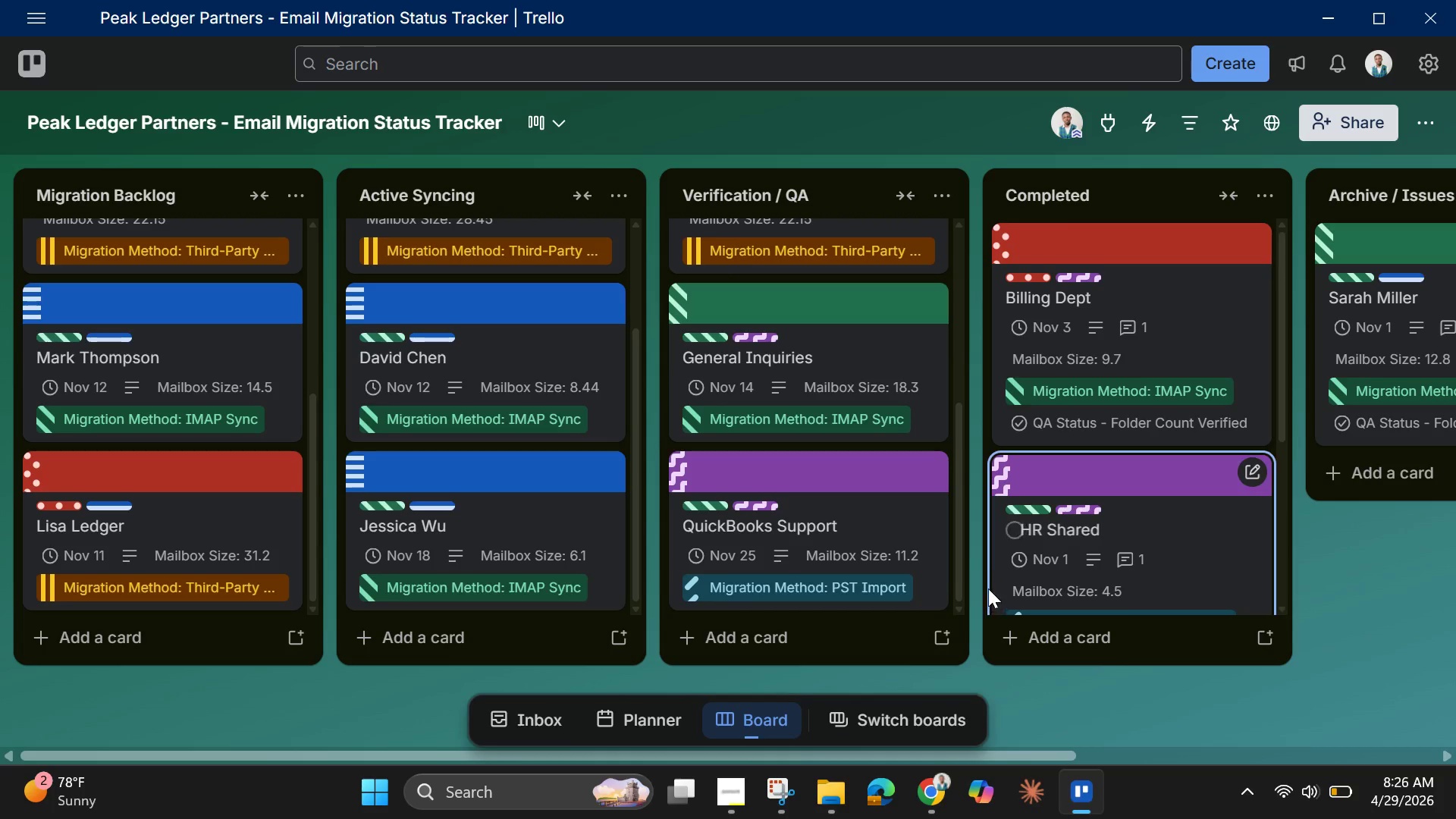 
mouse_move([991, 595])
 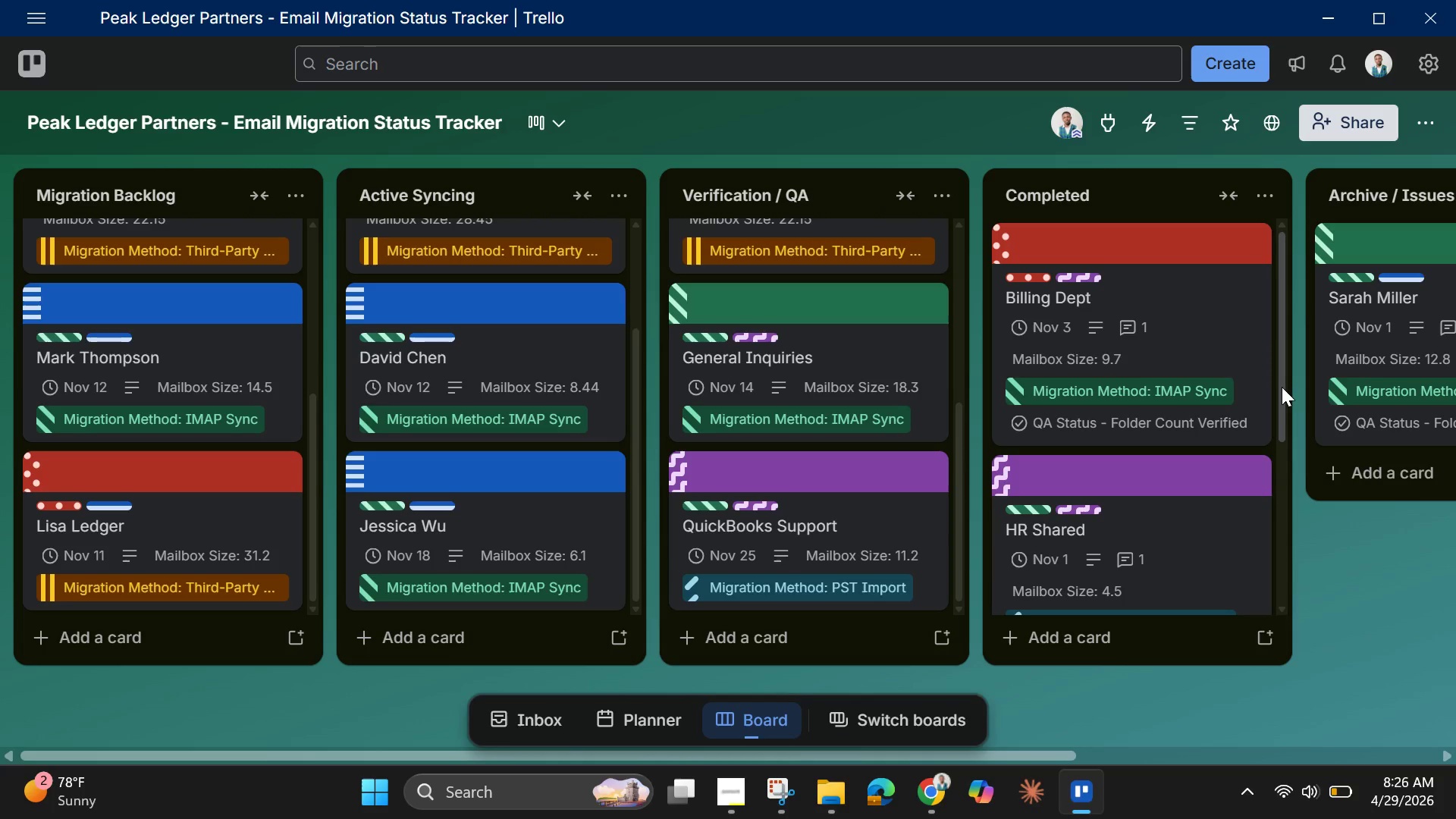 
left_click_drag(start_coordinate=[1282, 387], to_coordinate=[1304, 563])
 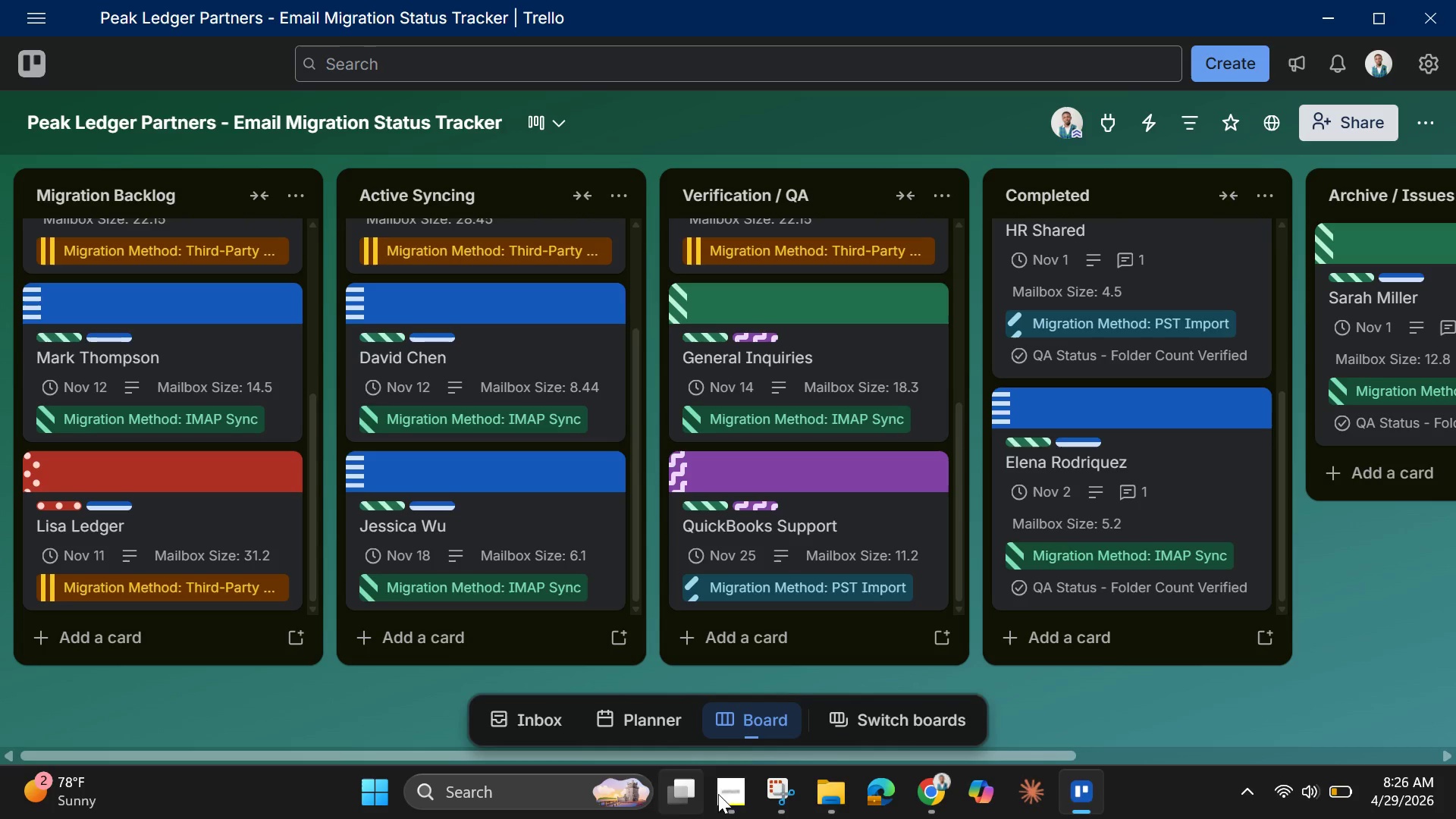 
wait(5.3)
 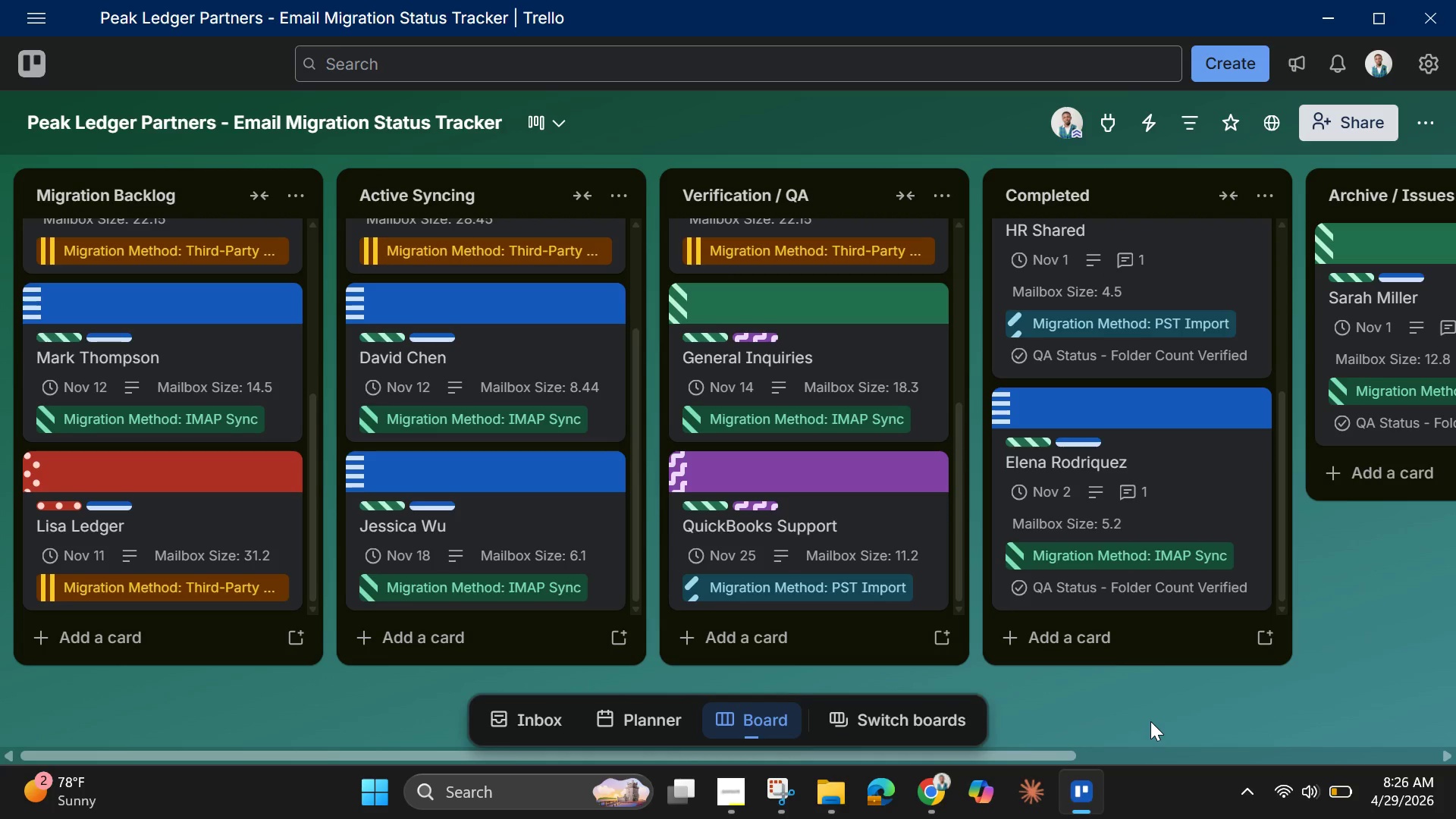 
left_click([777, 789])
 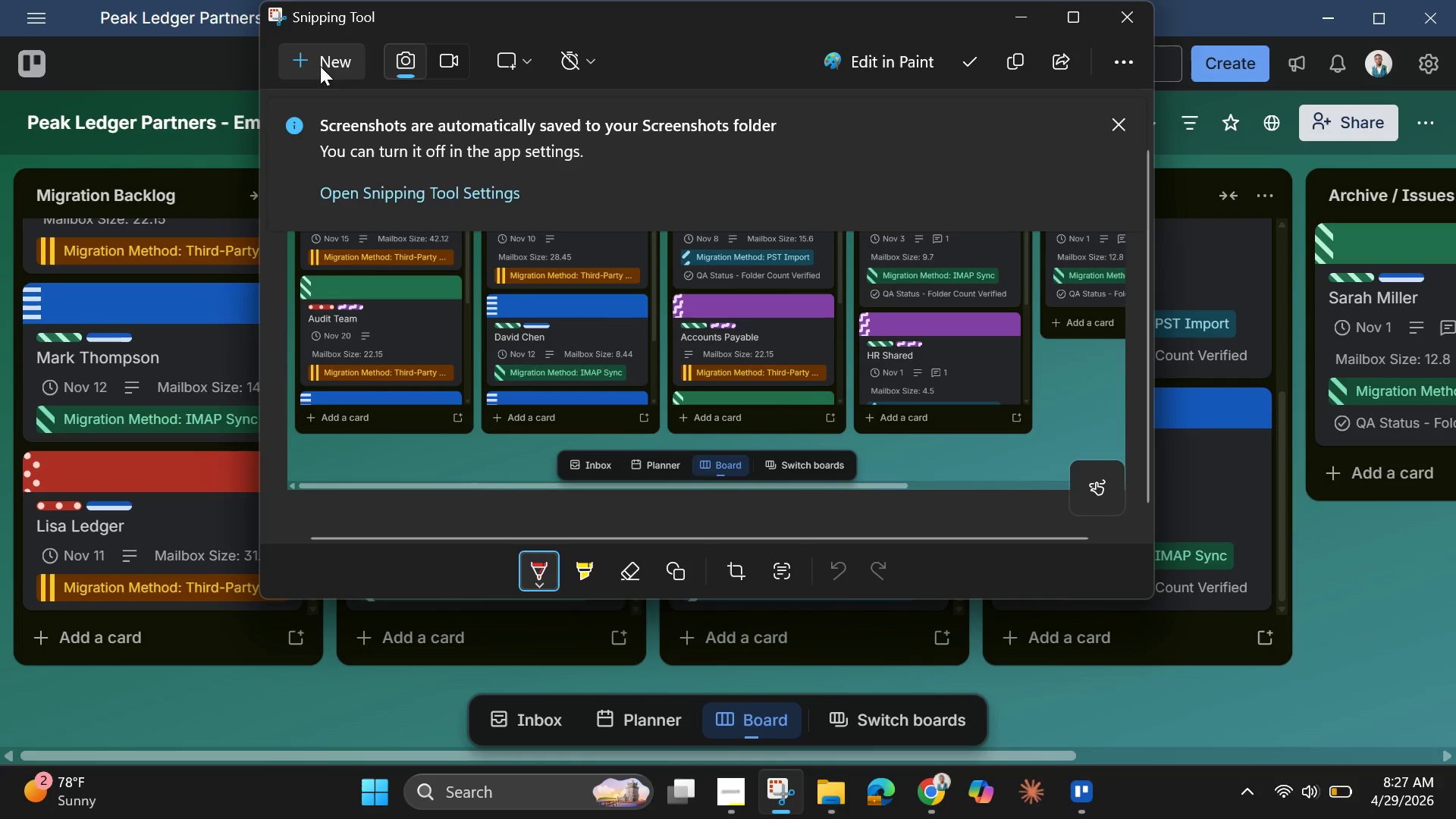 
left_click([320, 56])
 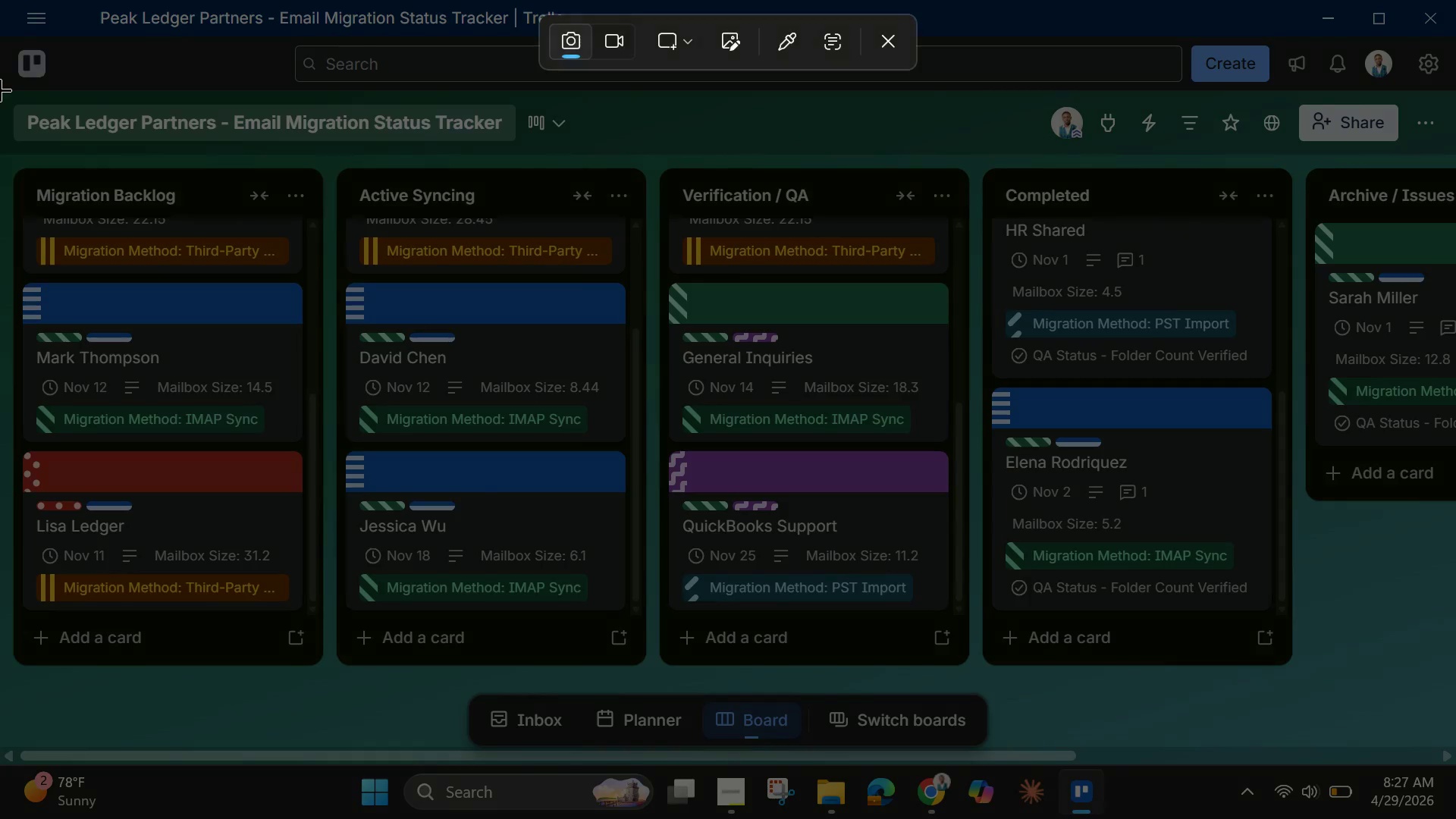 
left_click_drag(start_coordinate=[0, 89], to_coordinate=[1455, 769])
 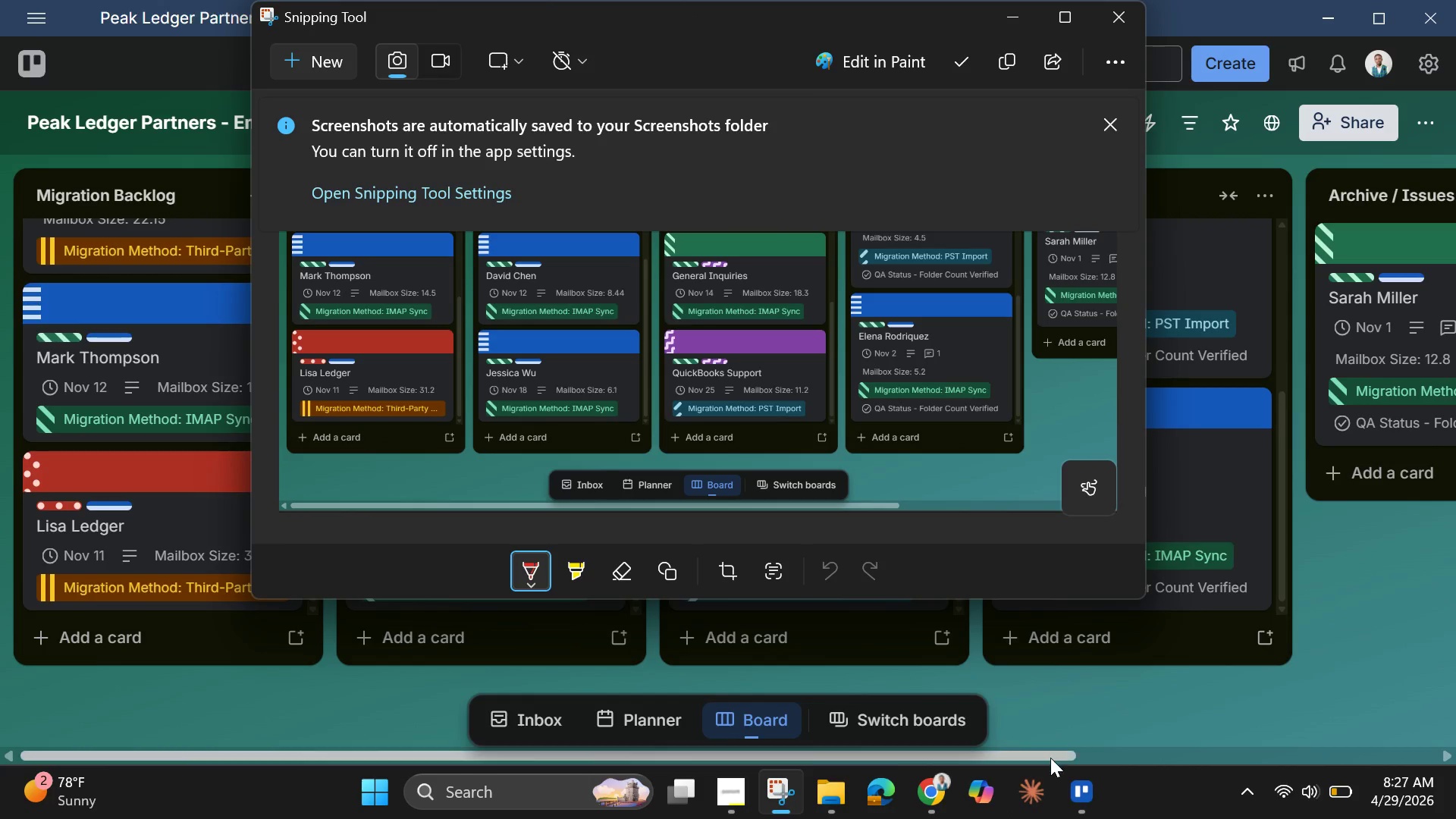 
left_click_drag(start_coordinate=[1050, 758], to_coordinate=[1308, 761])
 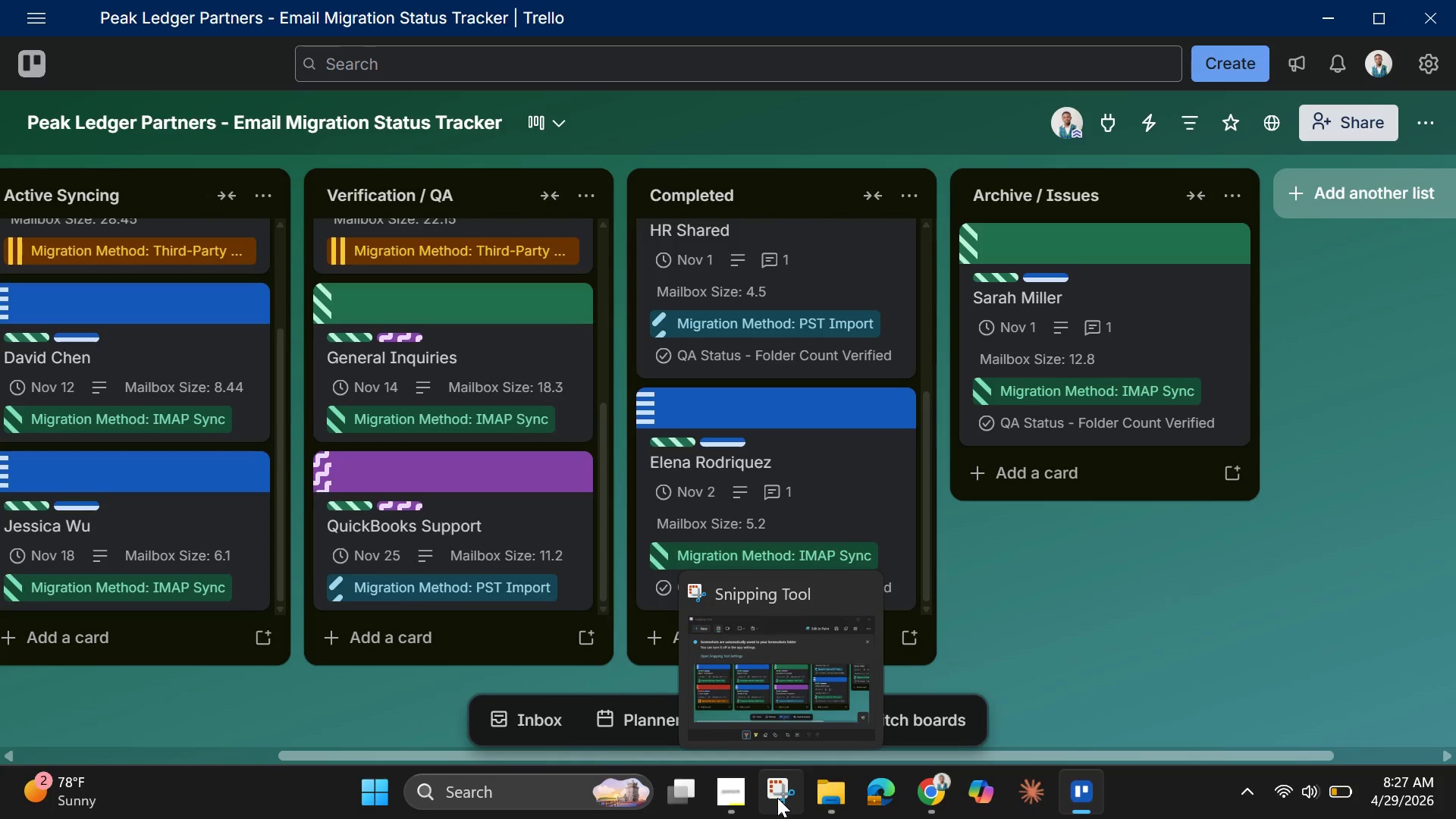 
wait(11.69)
 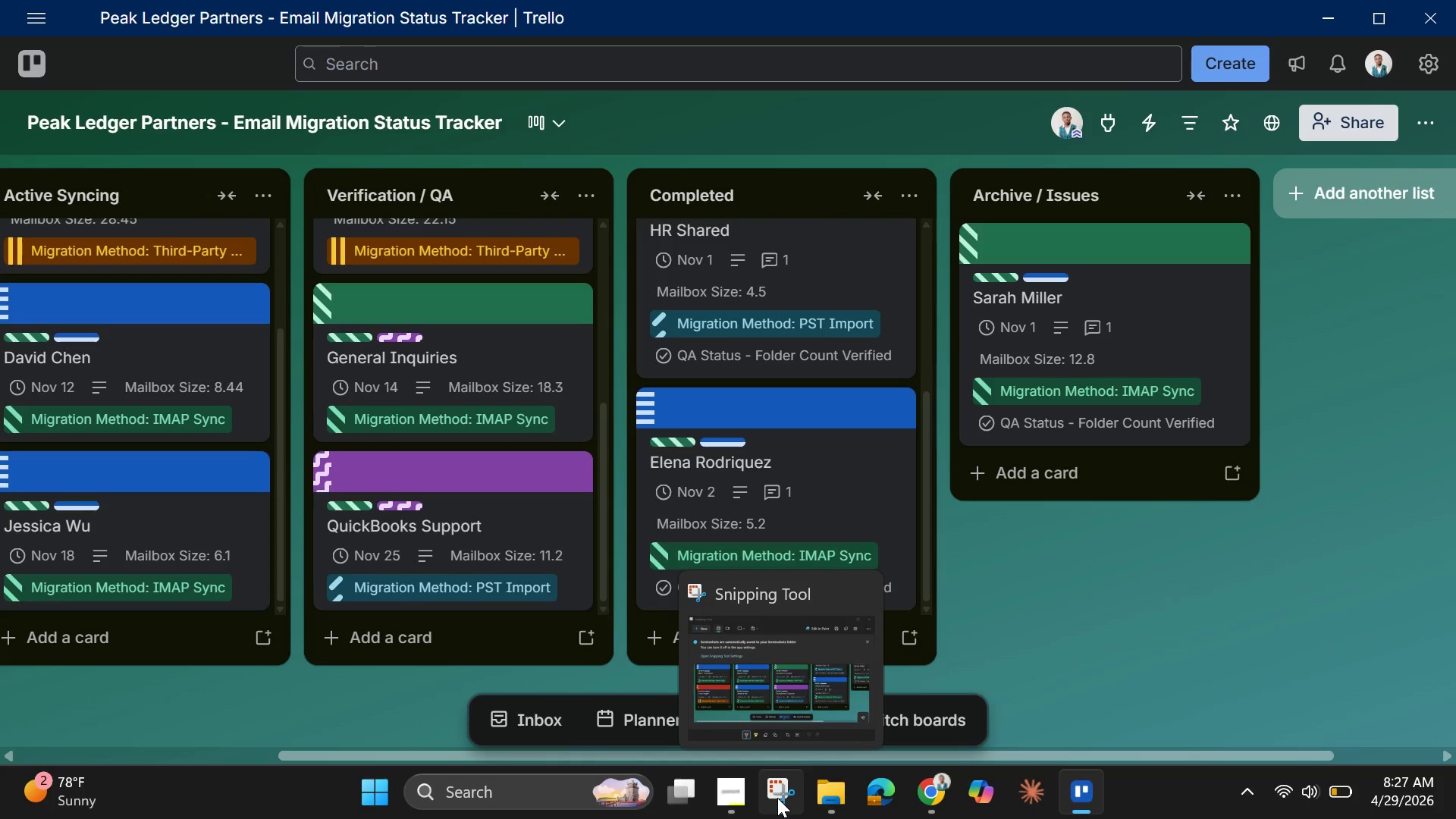 
left_click([777, 787])
 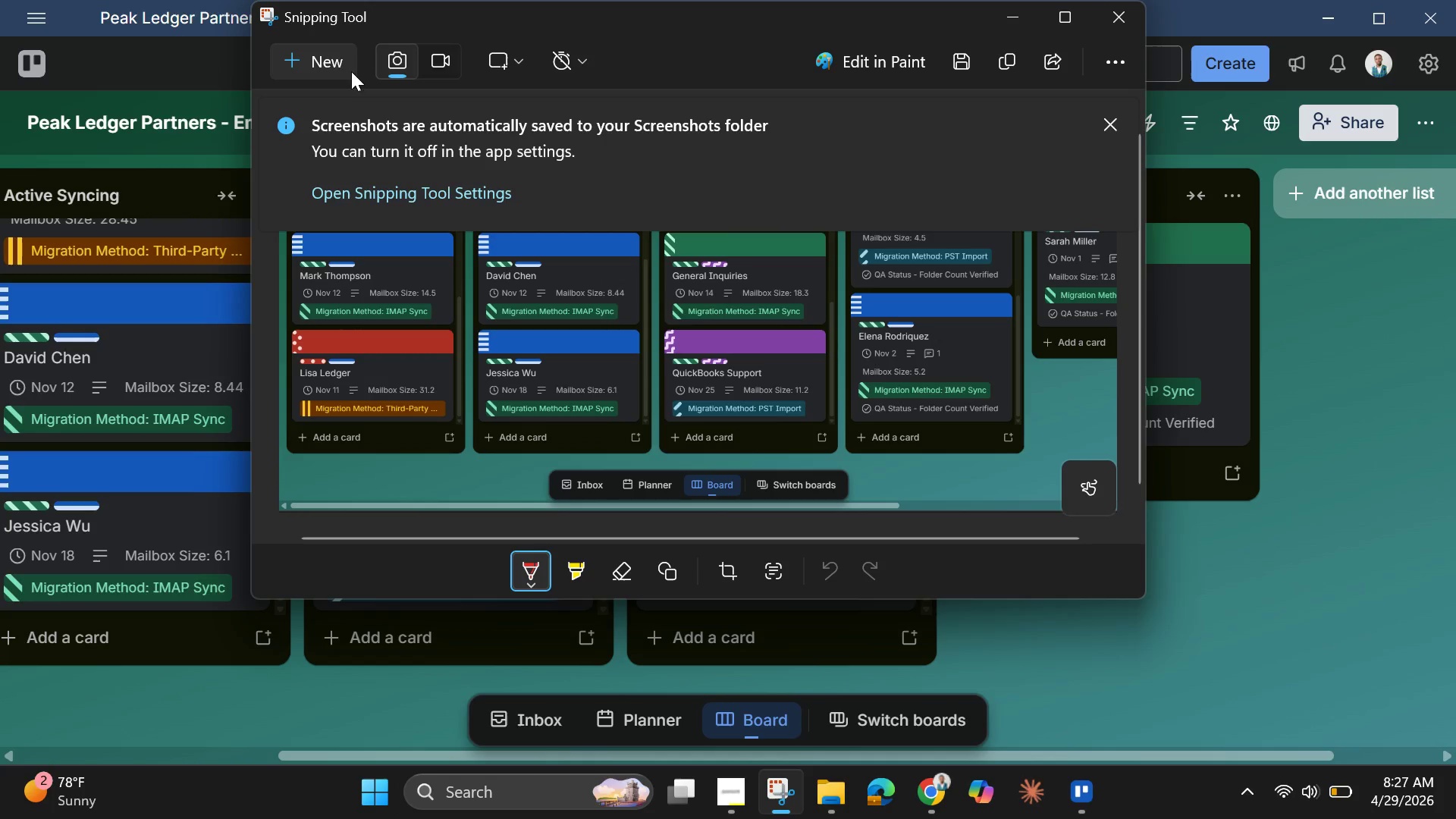 
left_click([341, 61])
 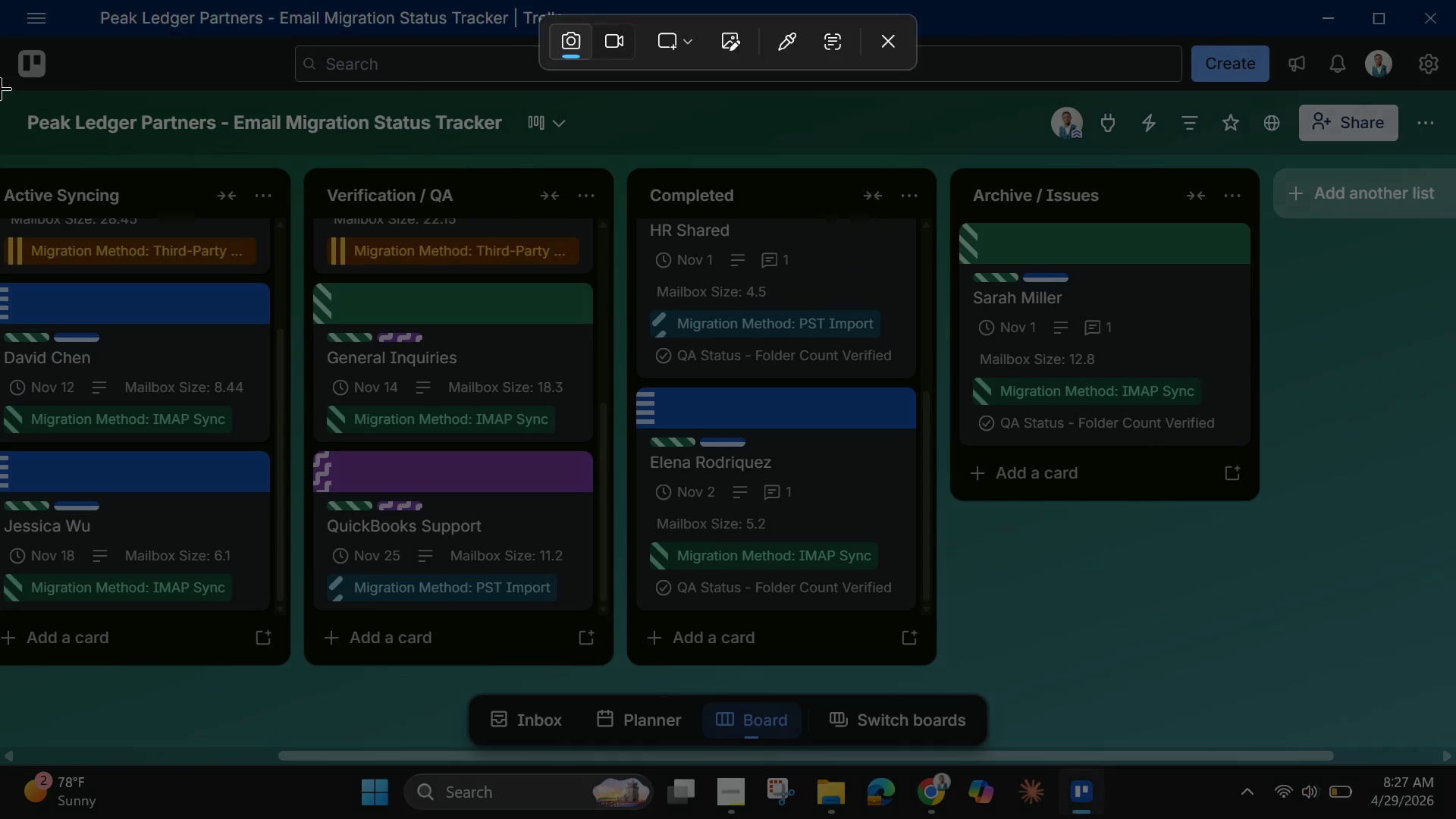 
left_click_drag(start_coordinate=[0, 88], to_coordinate=[1455, 768])
 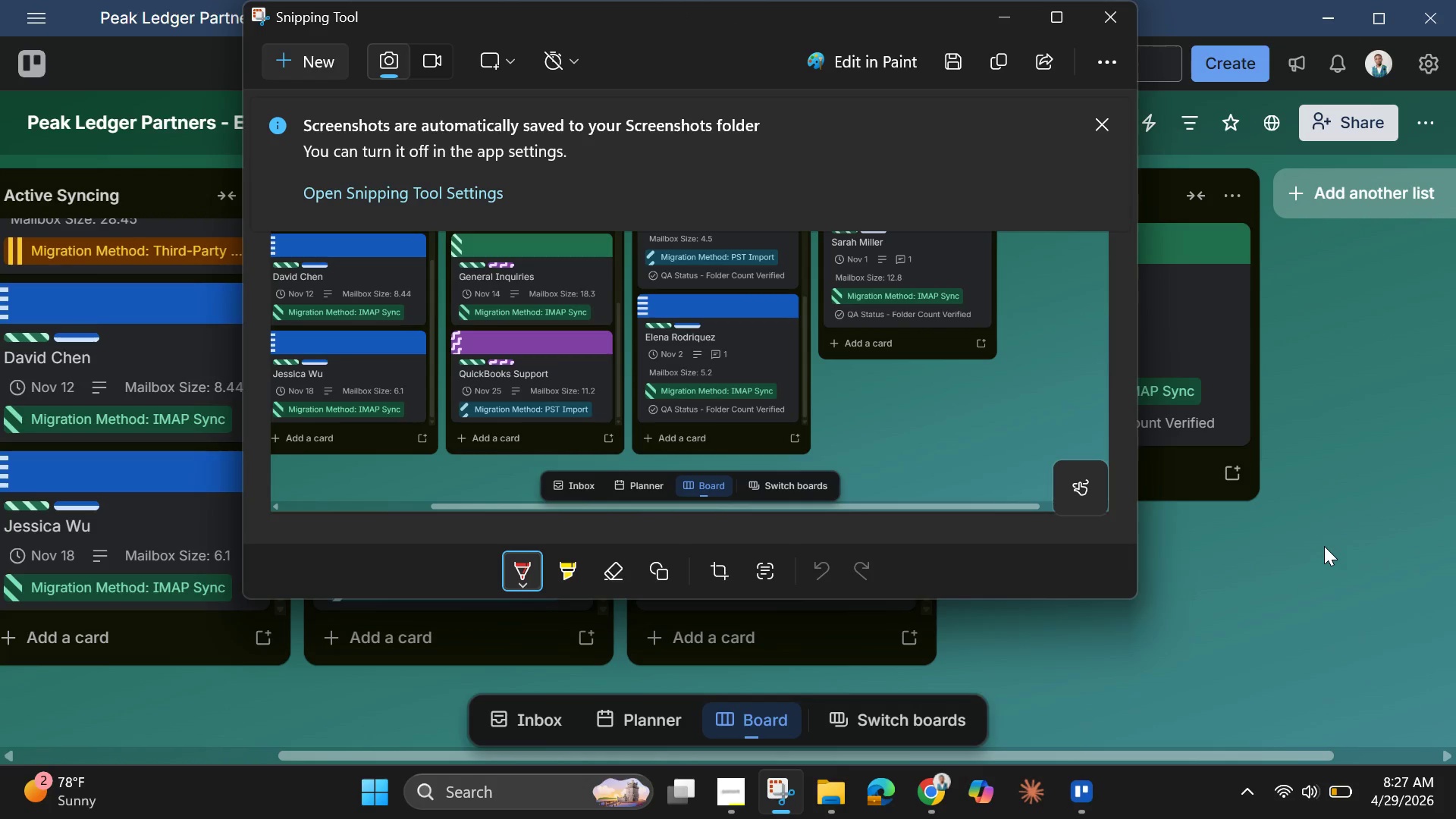 
wait(16.09)
 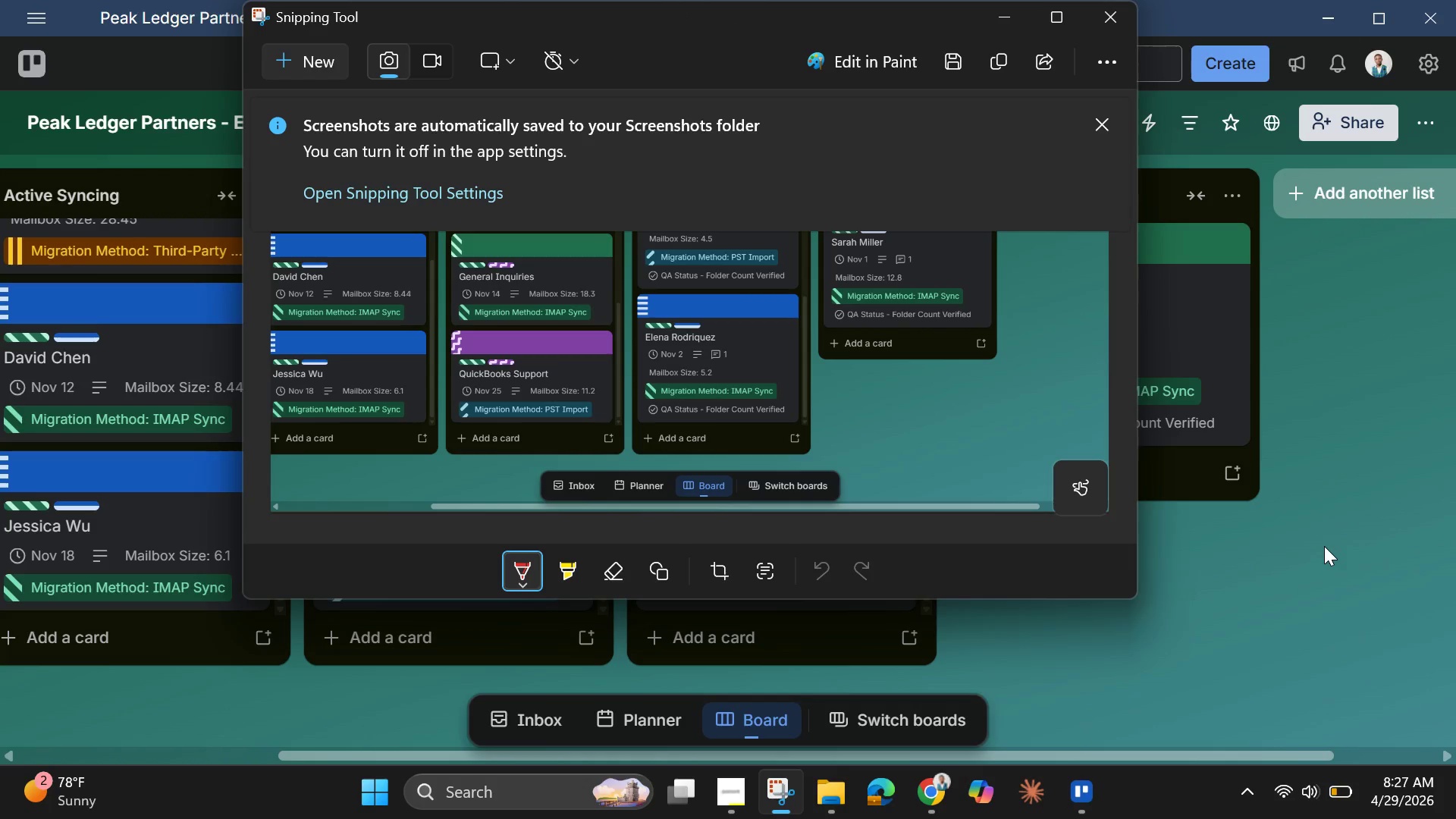 
left_click([1009, 13])
 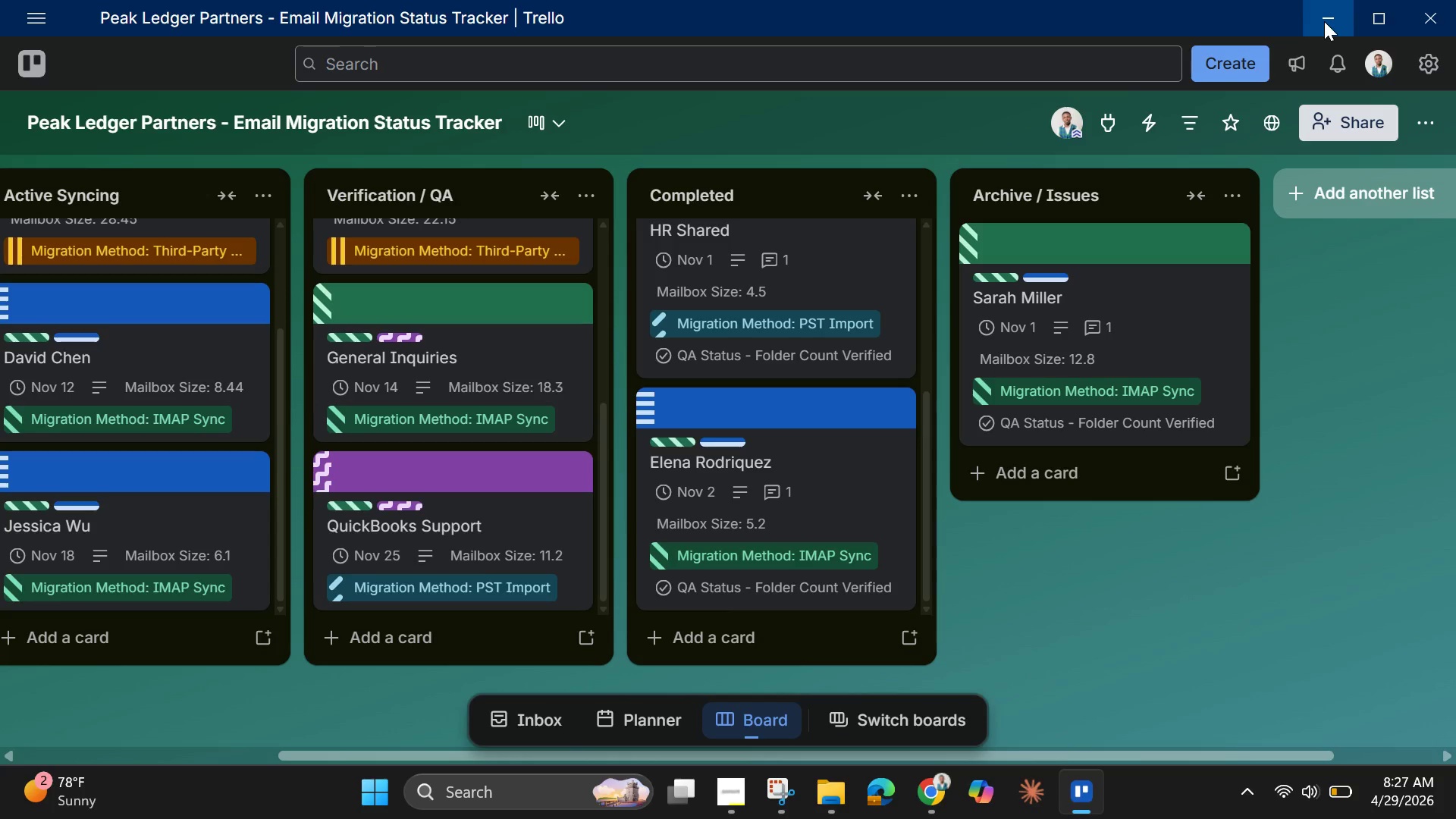 
left_click([1324, 21])
 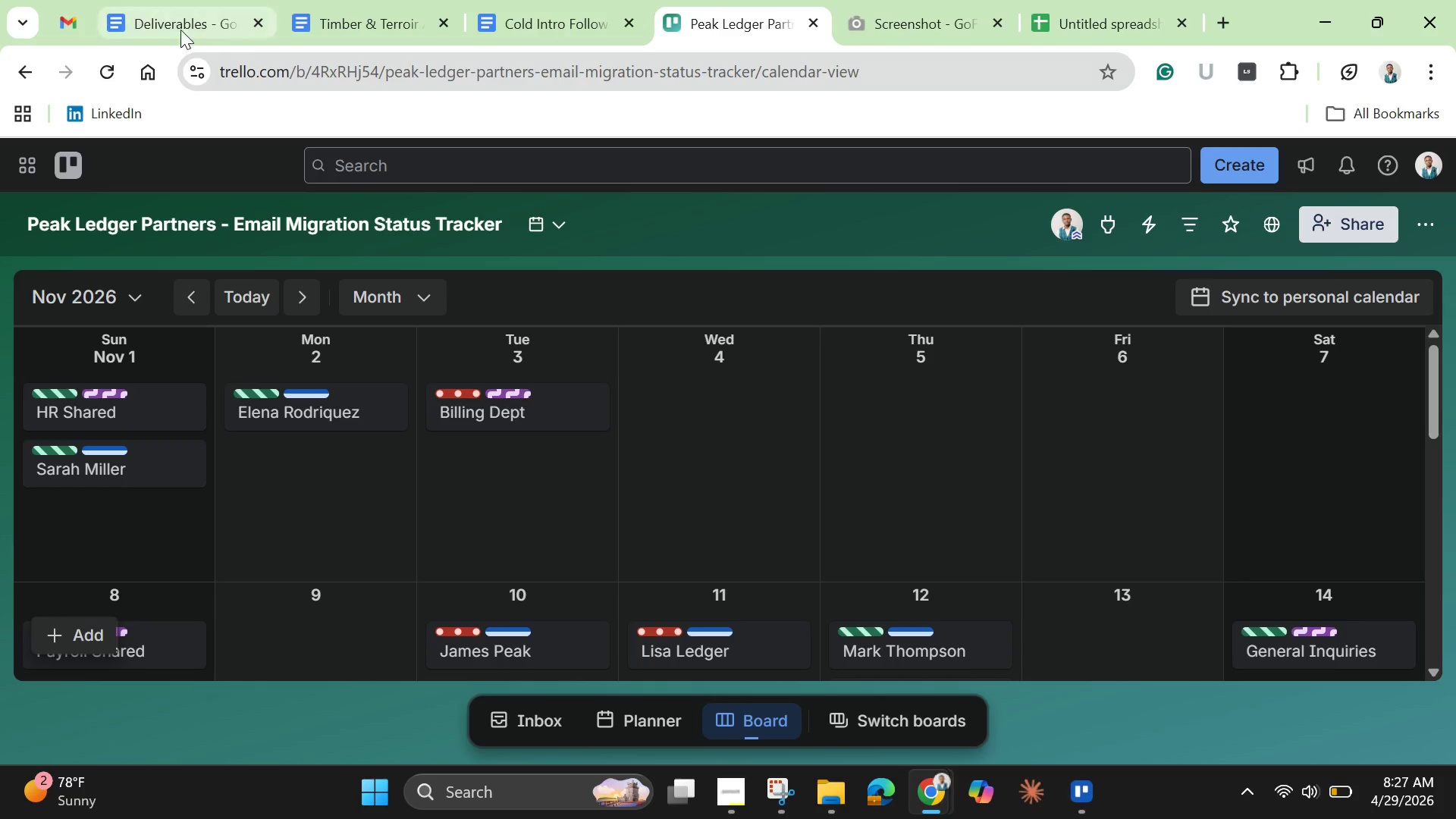 
left_click([170, 23])
 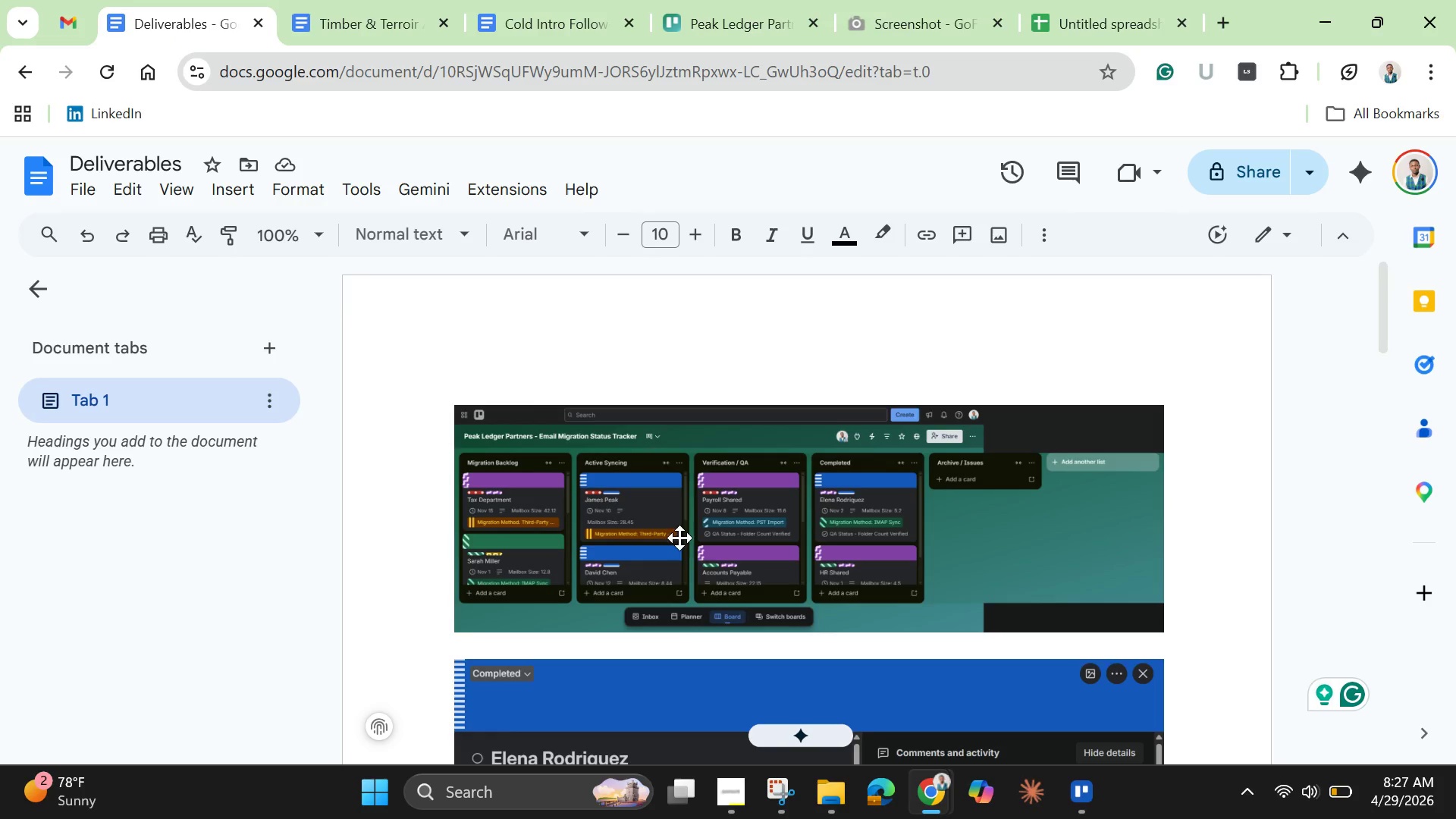 
scroll: coordinate [695, 586], scroll_direction: down, amount: 15.0
 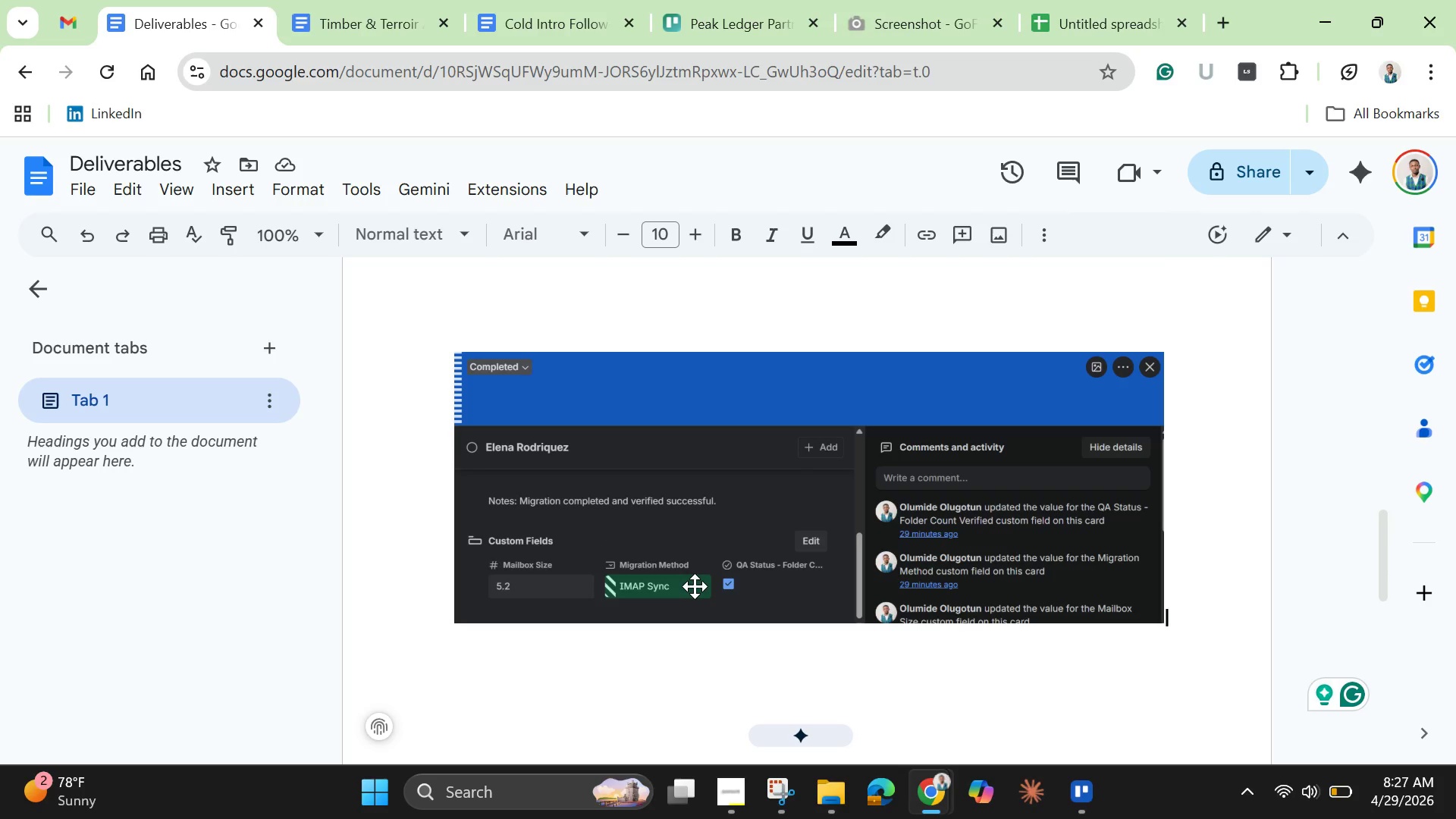 
key(Control+A)
 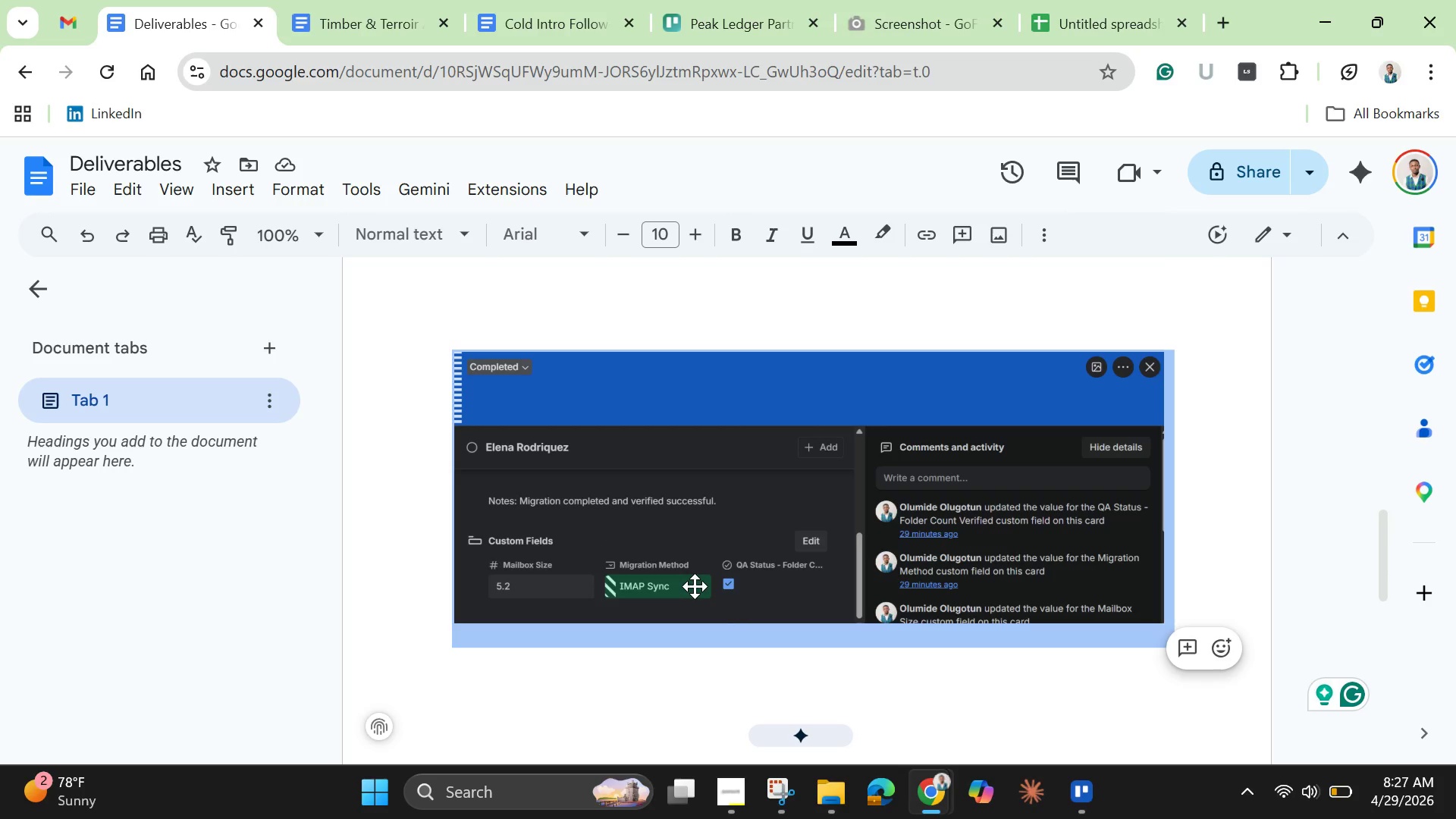 
key(Backspace)
 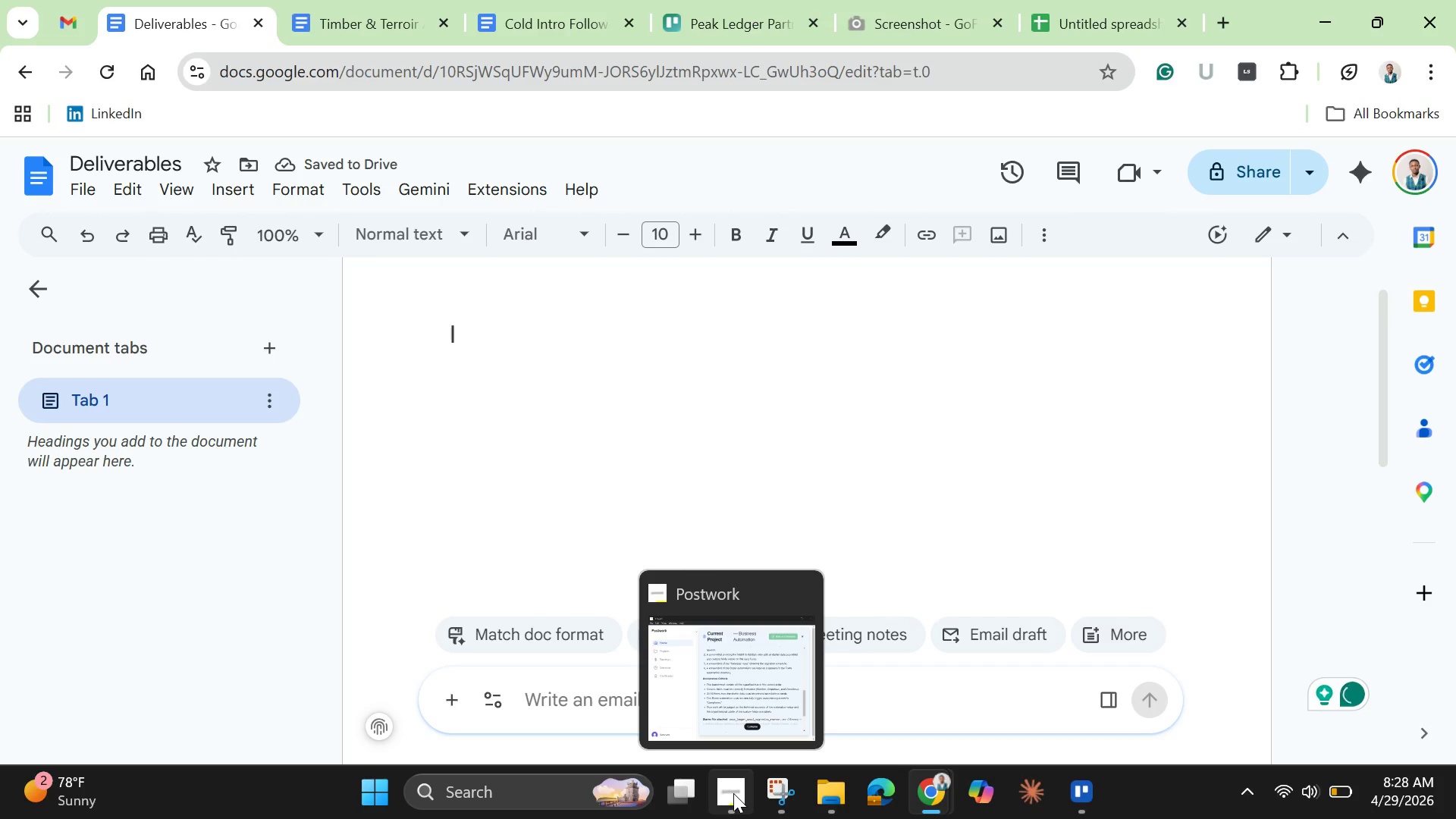 
wait(5.47)
 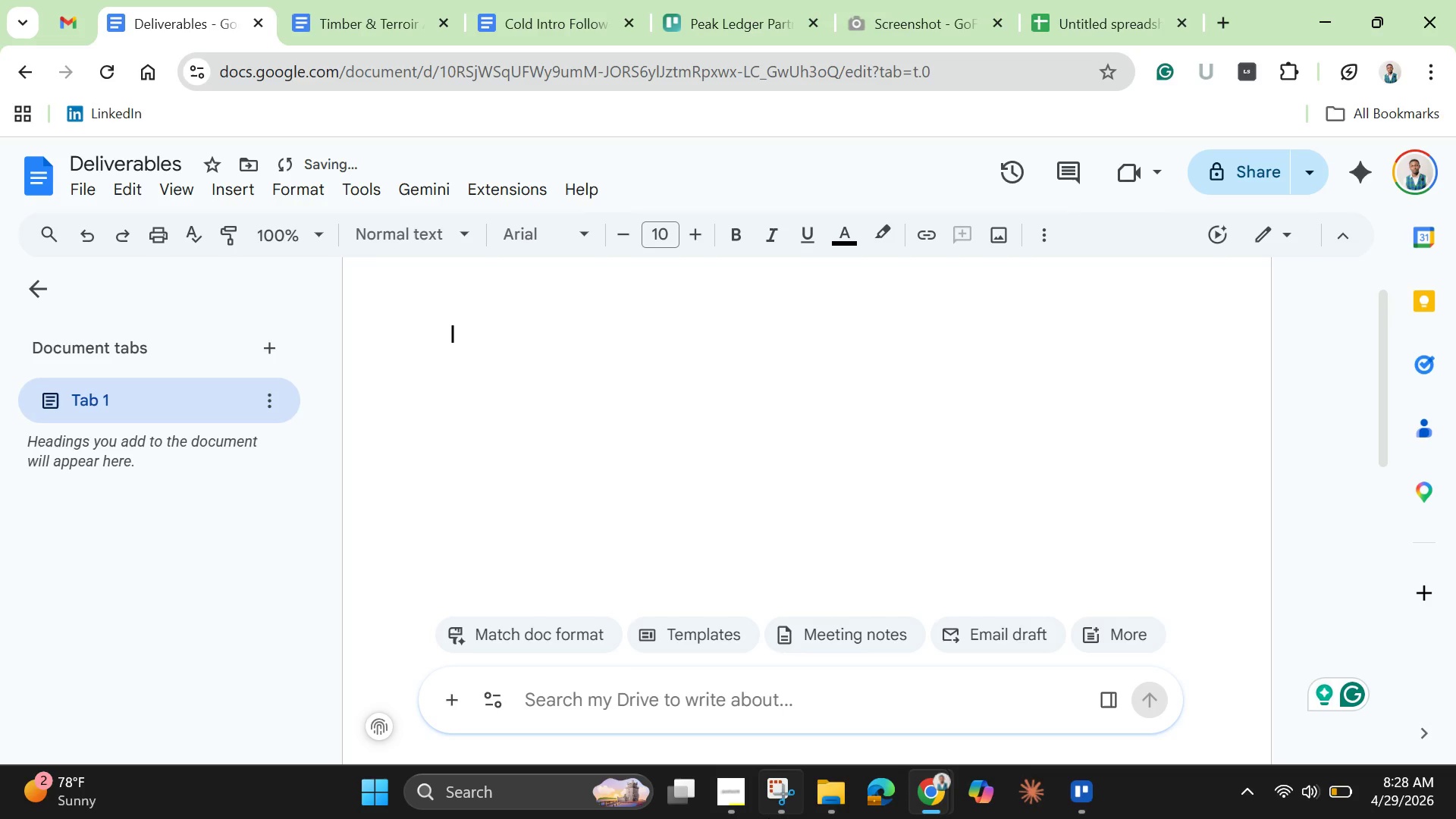 
left_click([831, 796])
 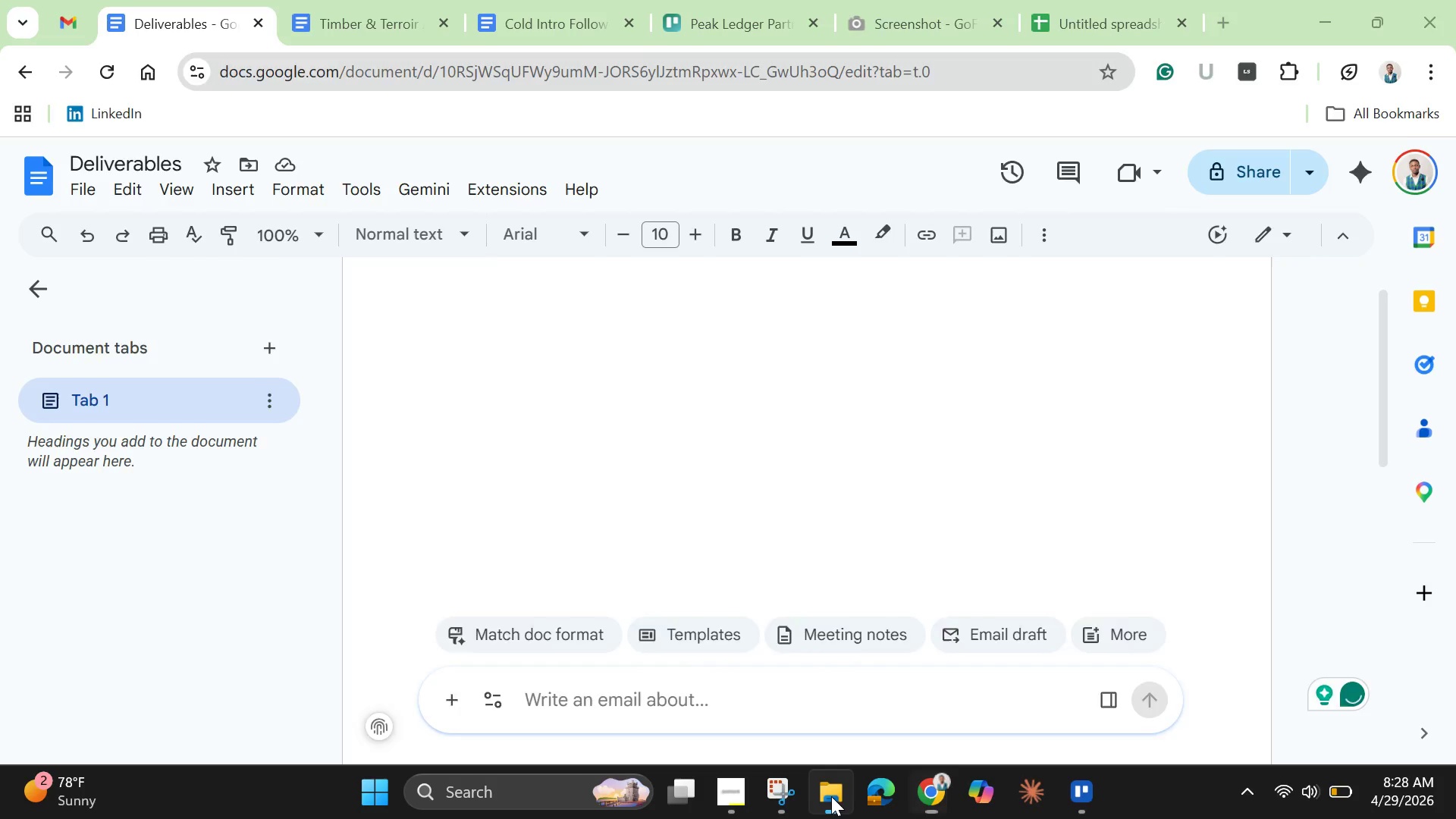 
mouse_move([821, 782])
 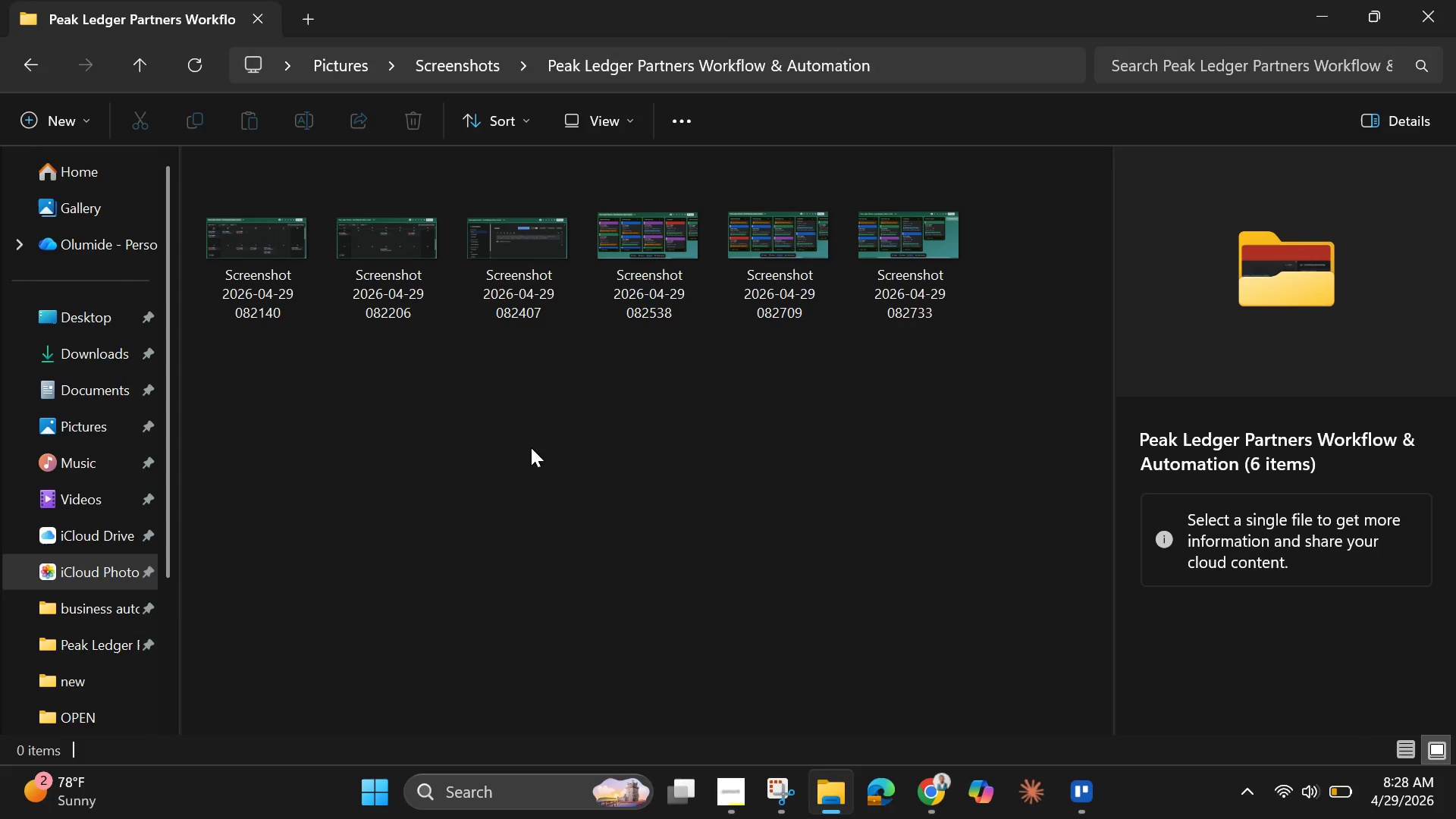 
wait(5.45)
 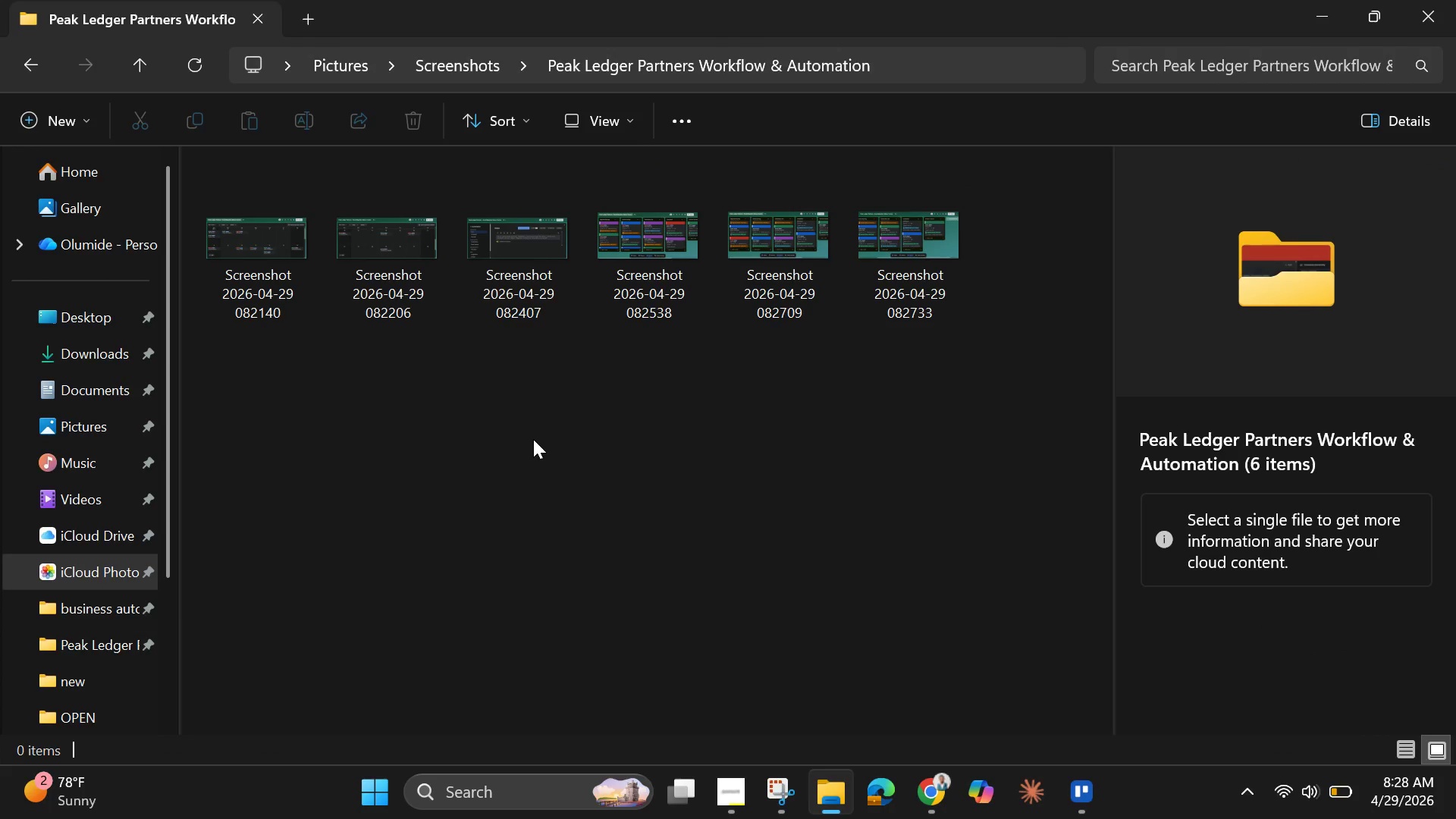 
left_click([413, 244])
 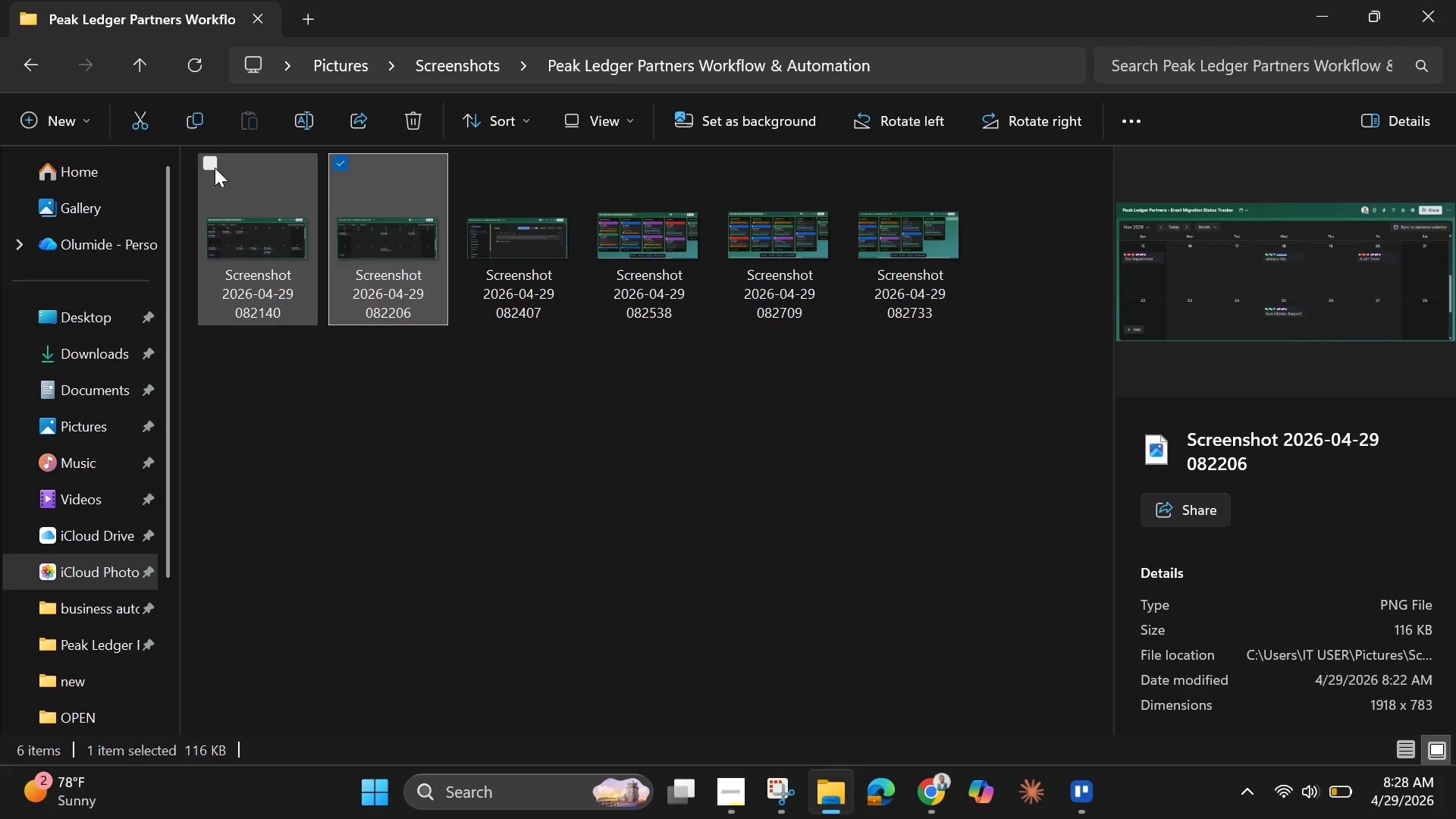 
left_click([213, 166])
 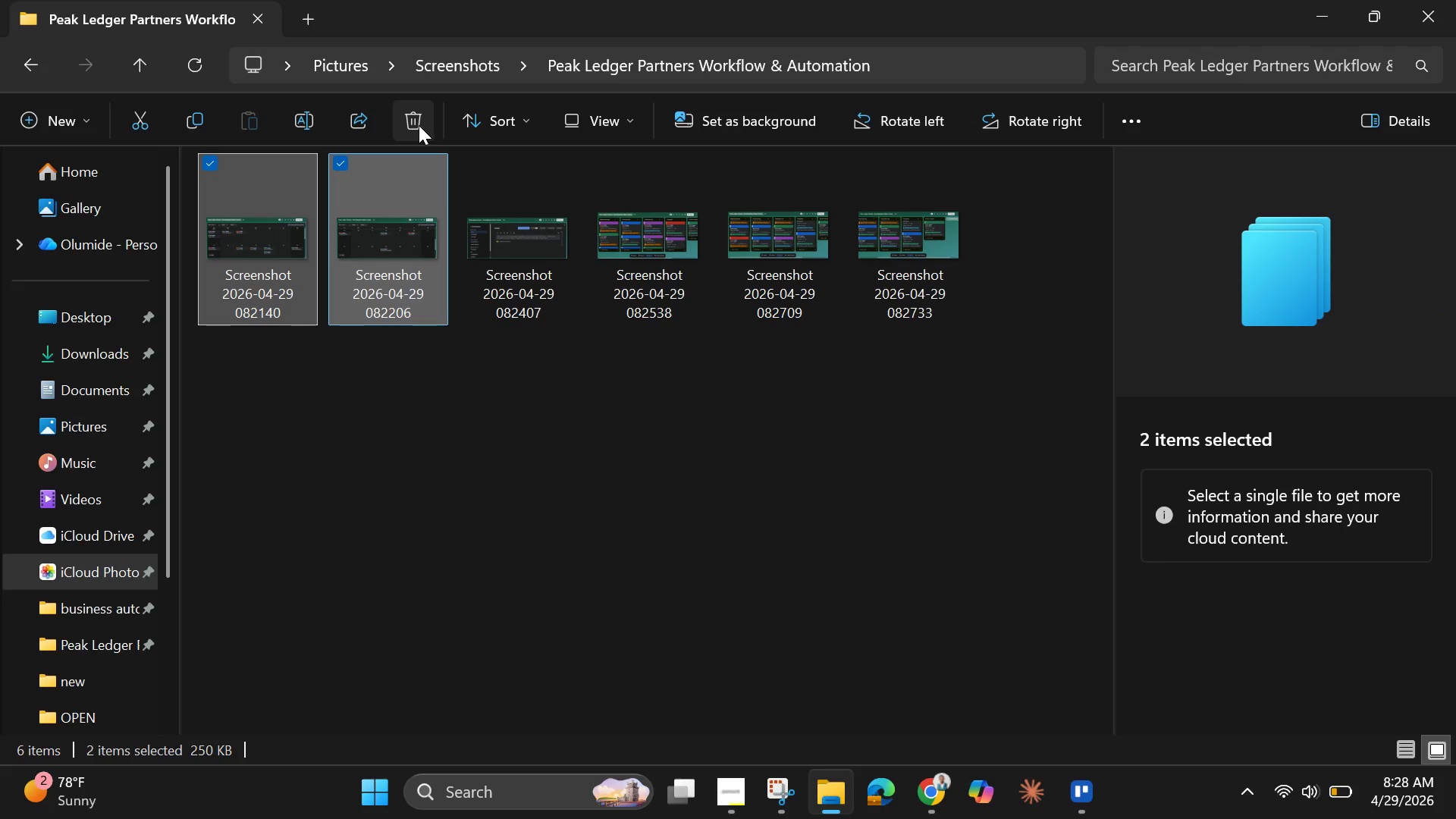 
left_click([419, 125])
 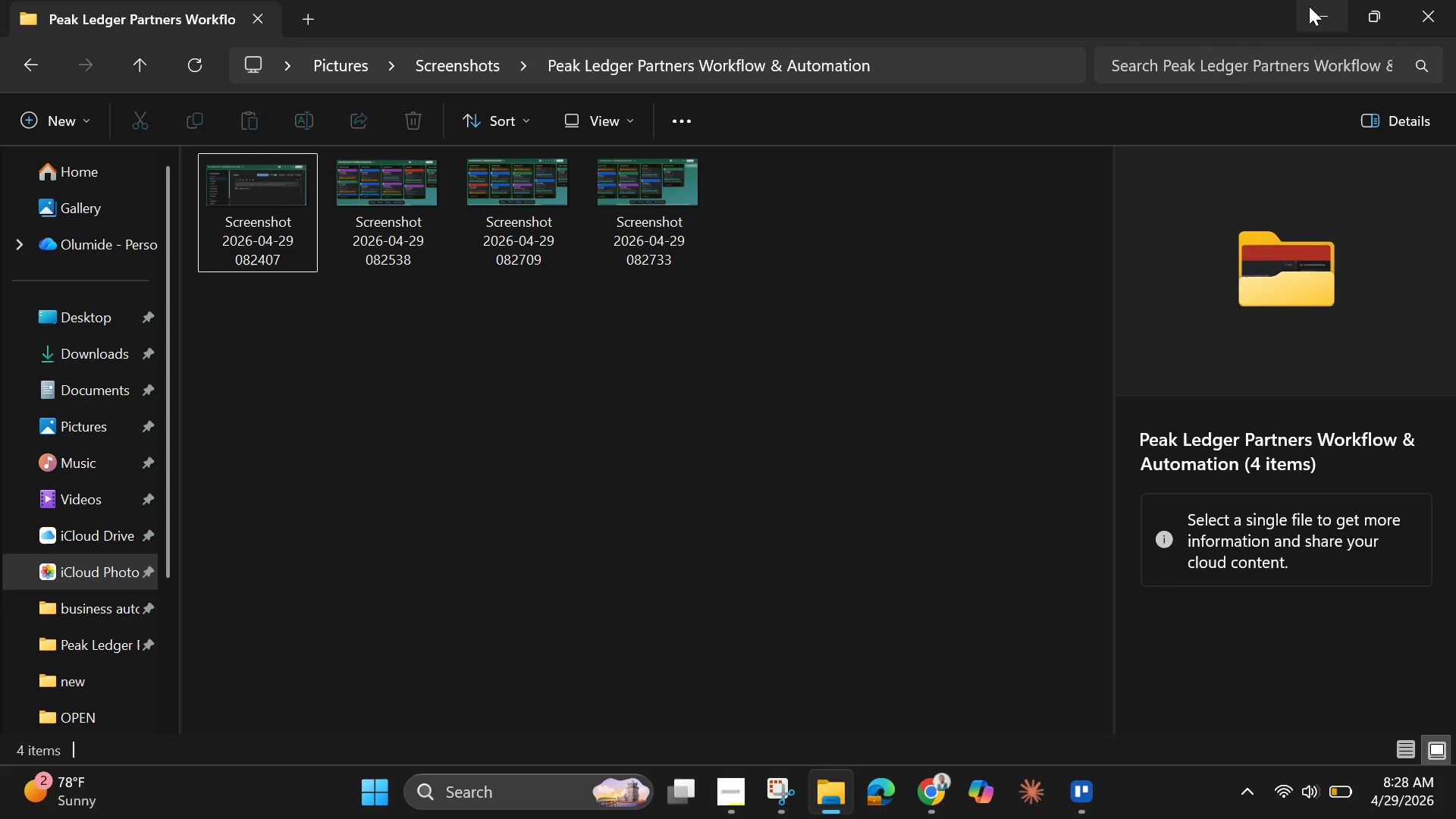 
left_click([1316, 8])
 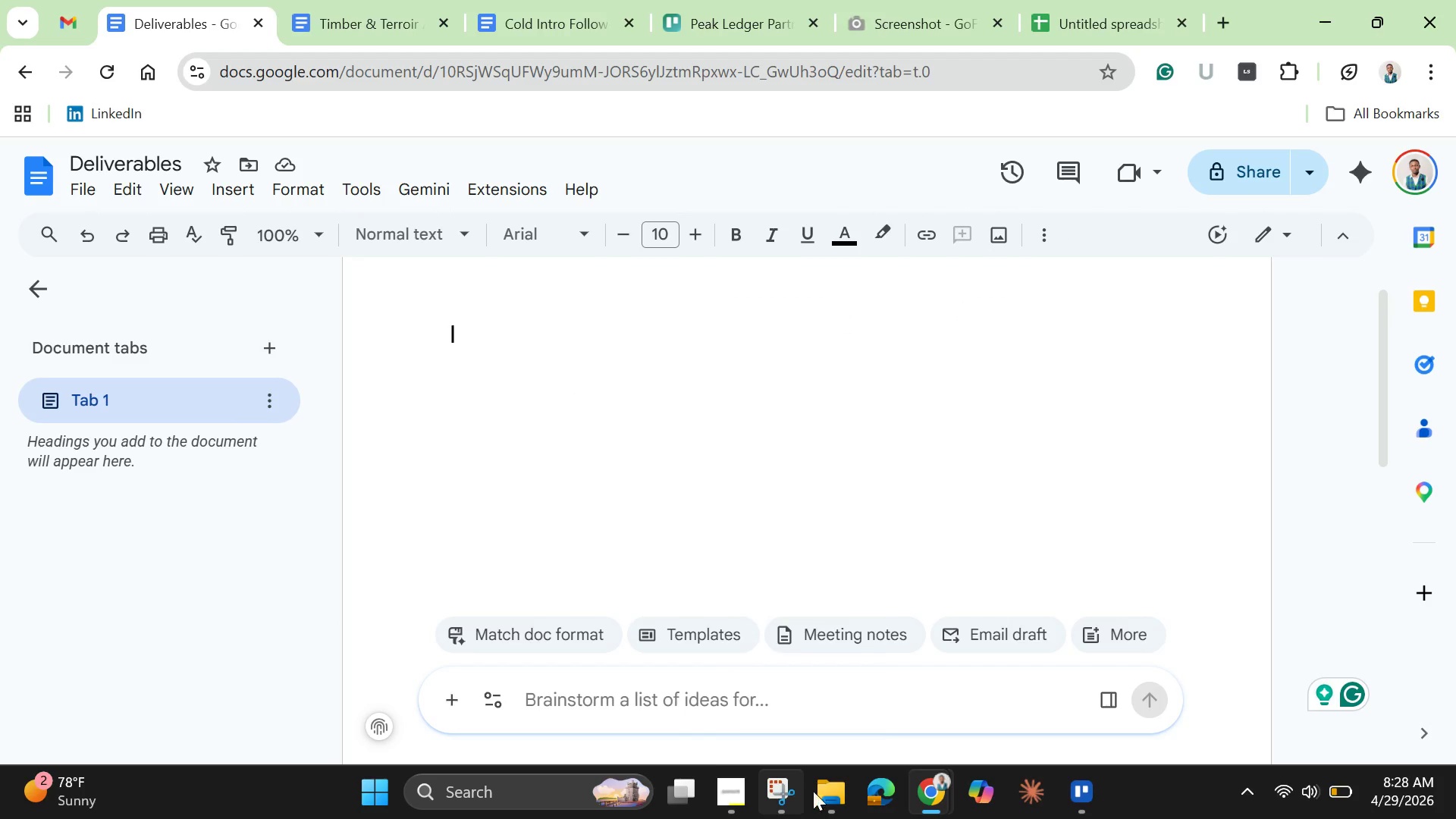 
left_click([1079, 783])
 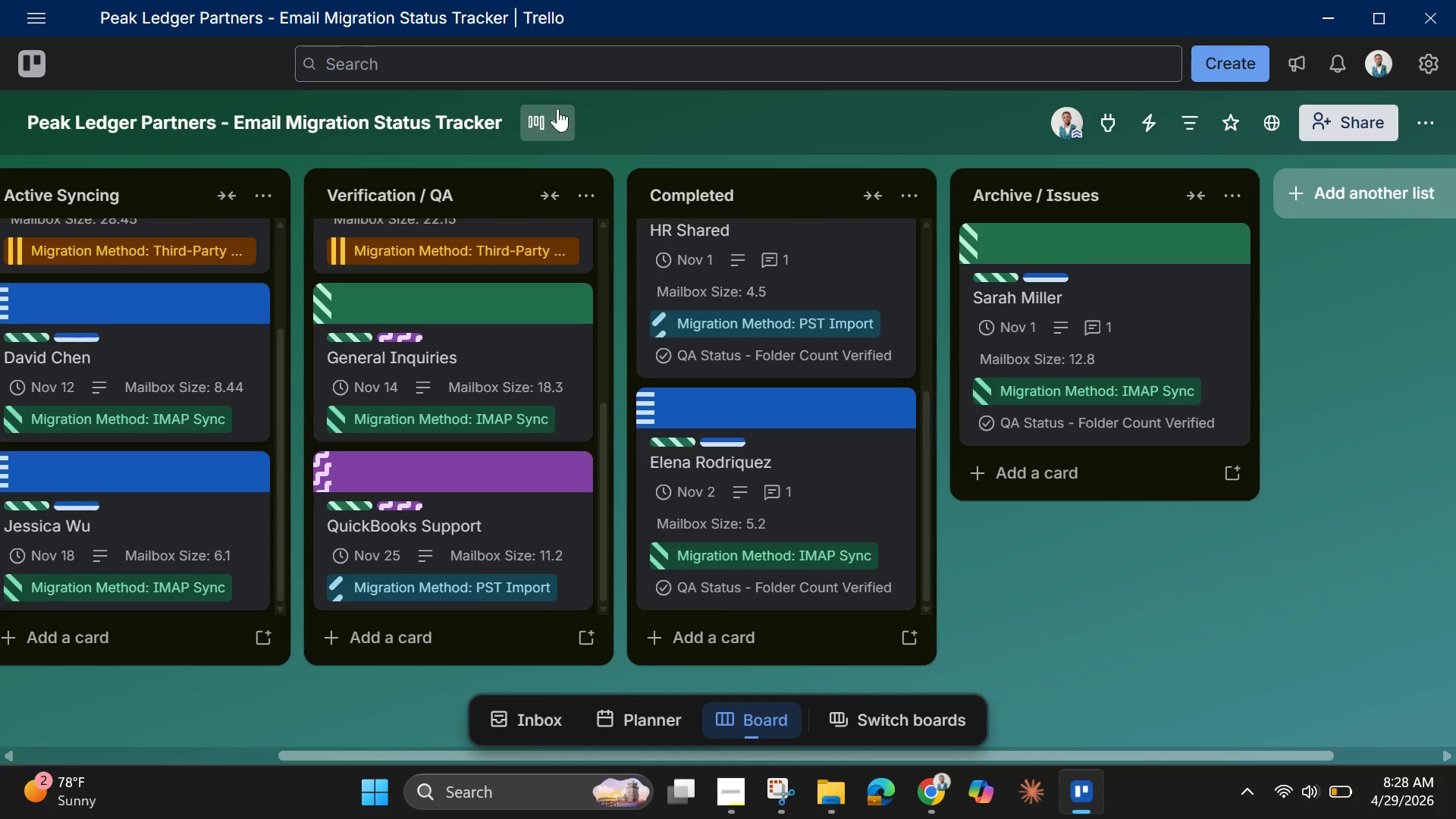 
left_click([562, 112])
 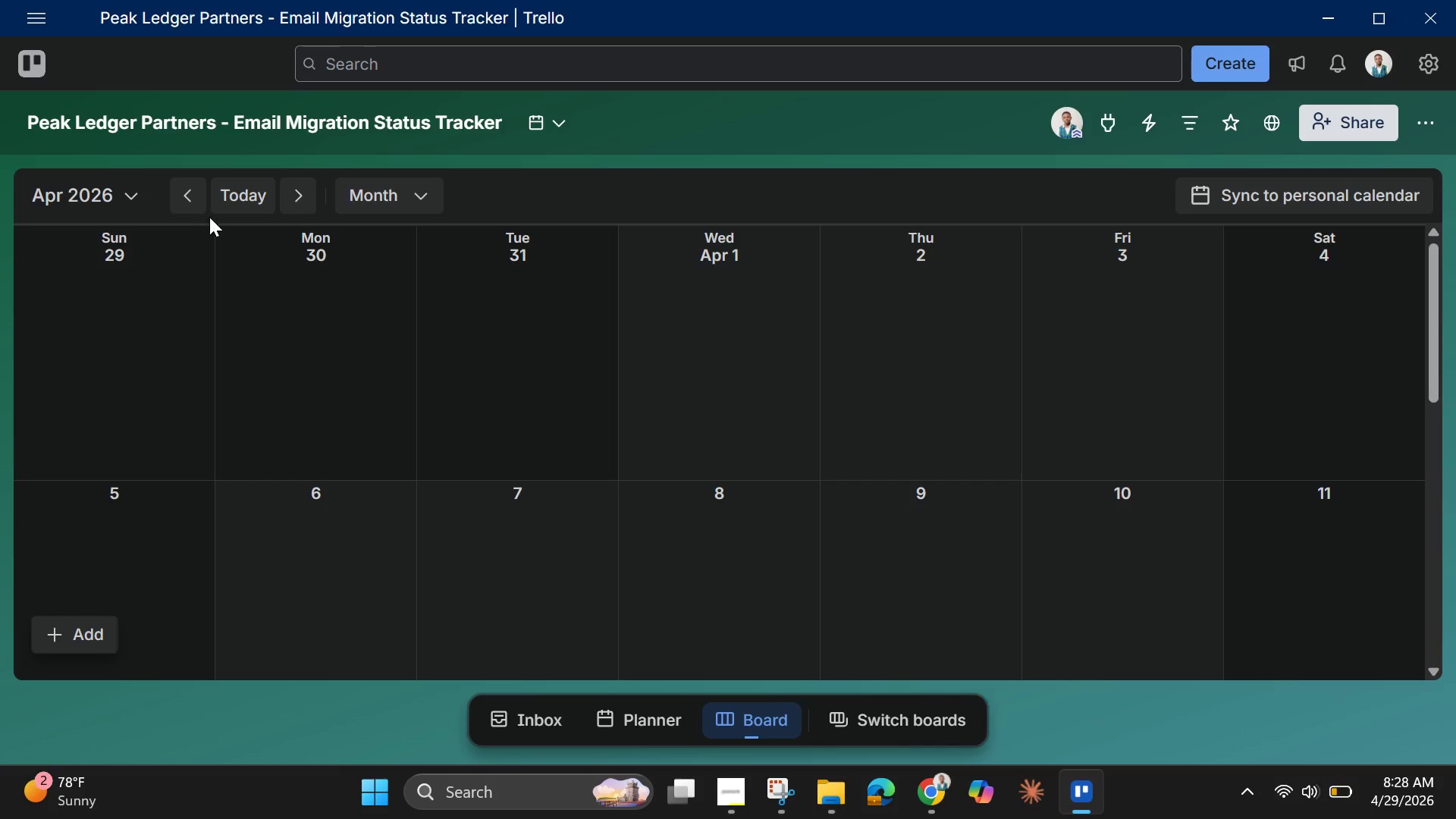 
left_click([137, 195])
 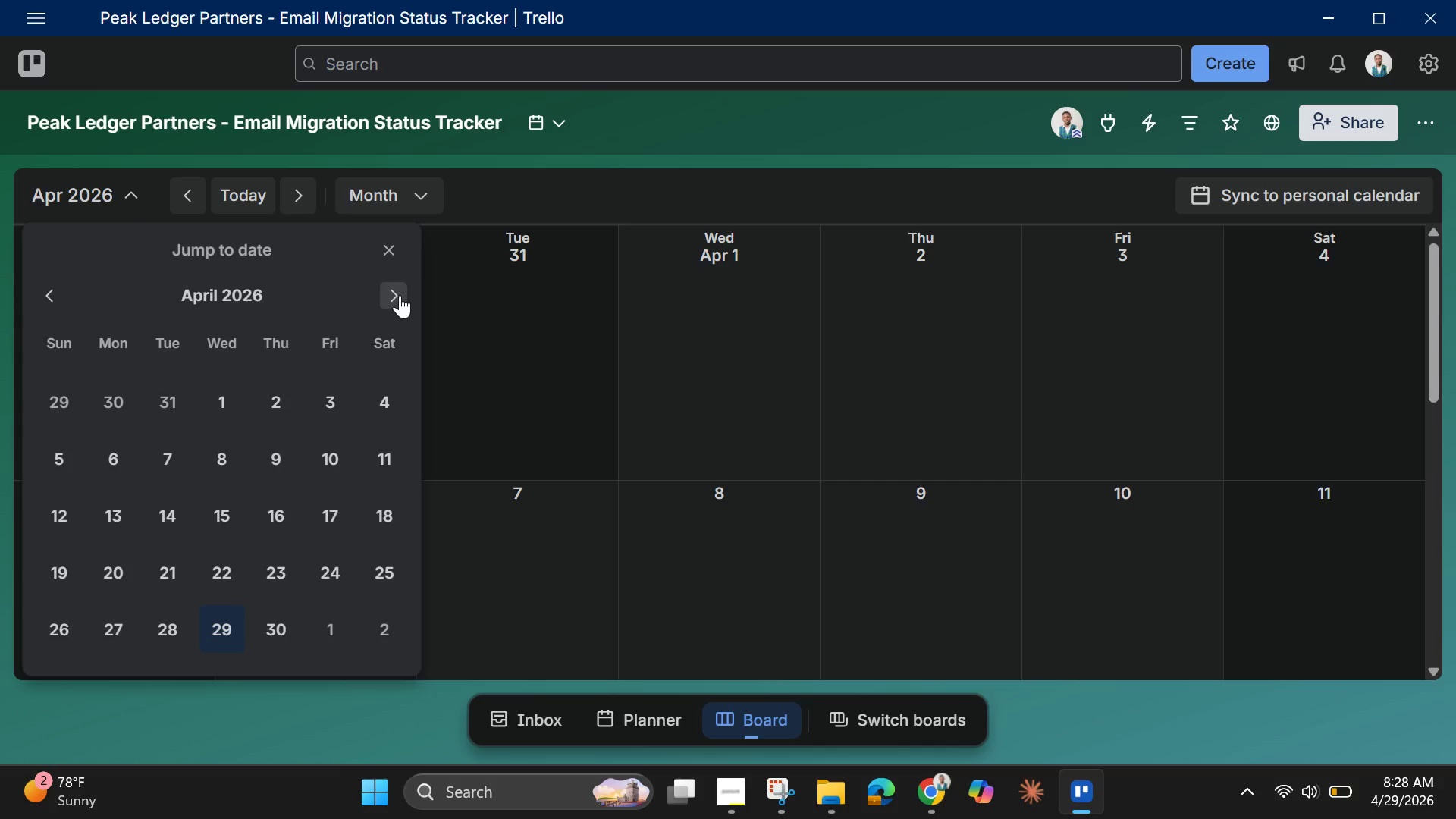 
double_click([398, 293])
 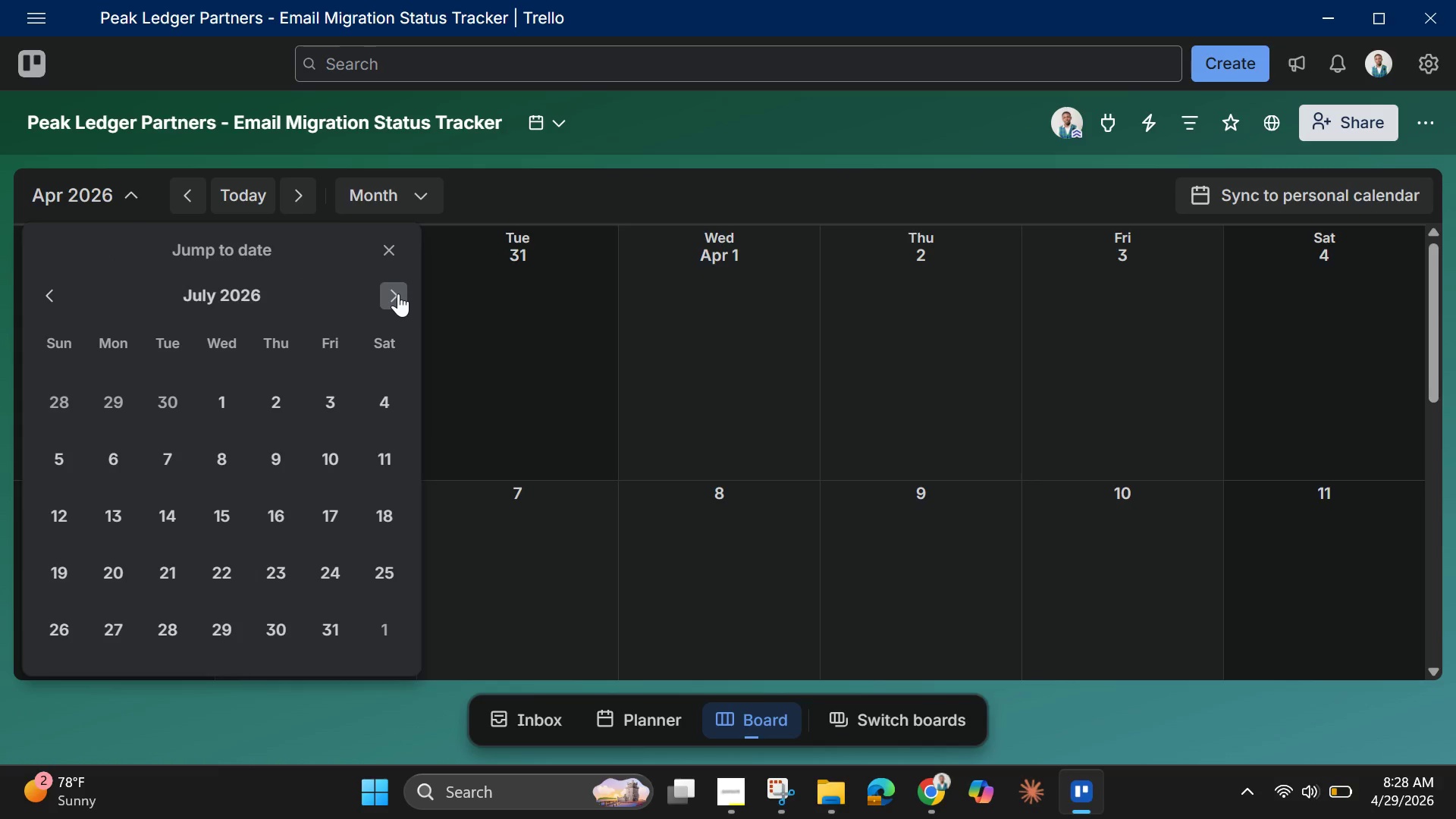 
double_click([398, 293])
 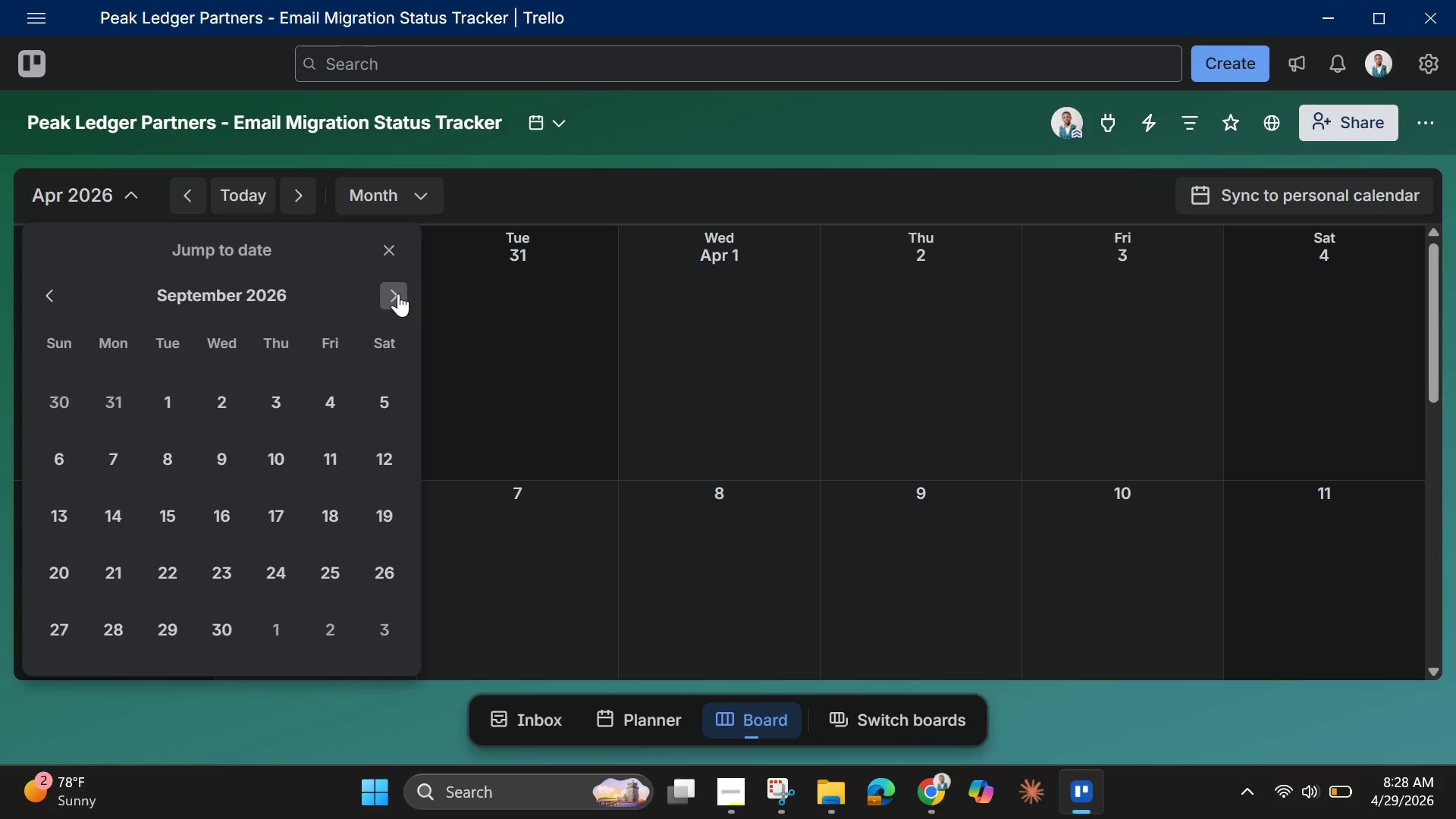 
triple_click([398, 293])
 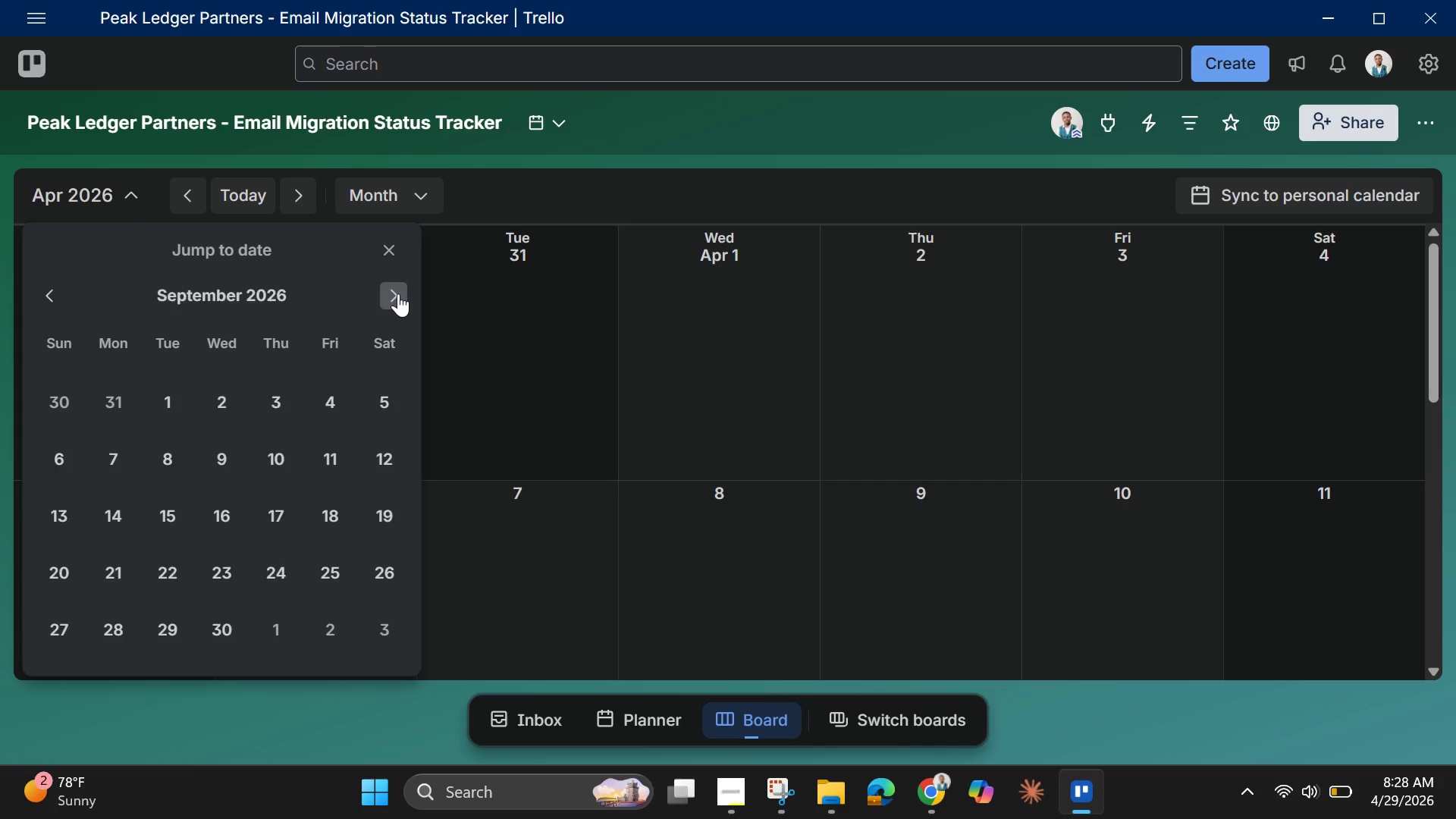 
triple_click([398, 293])
 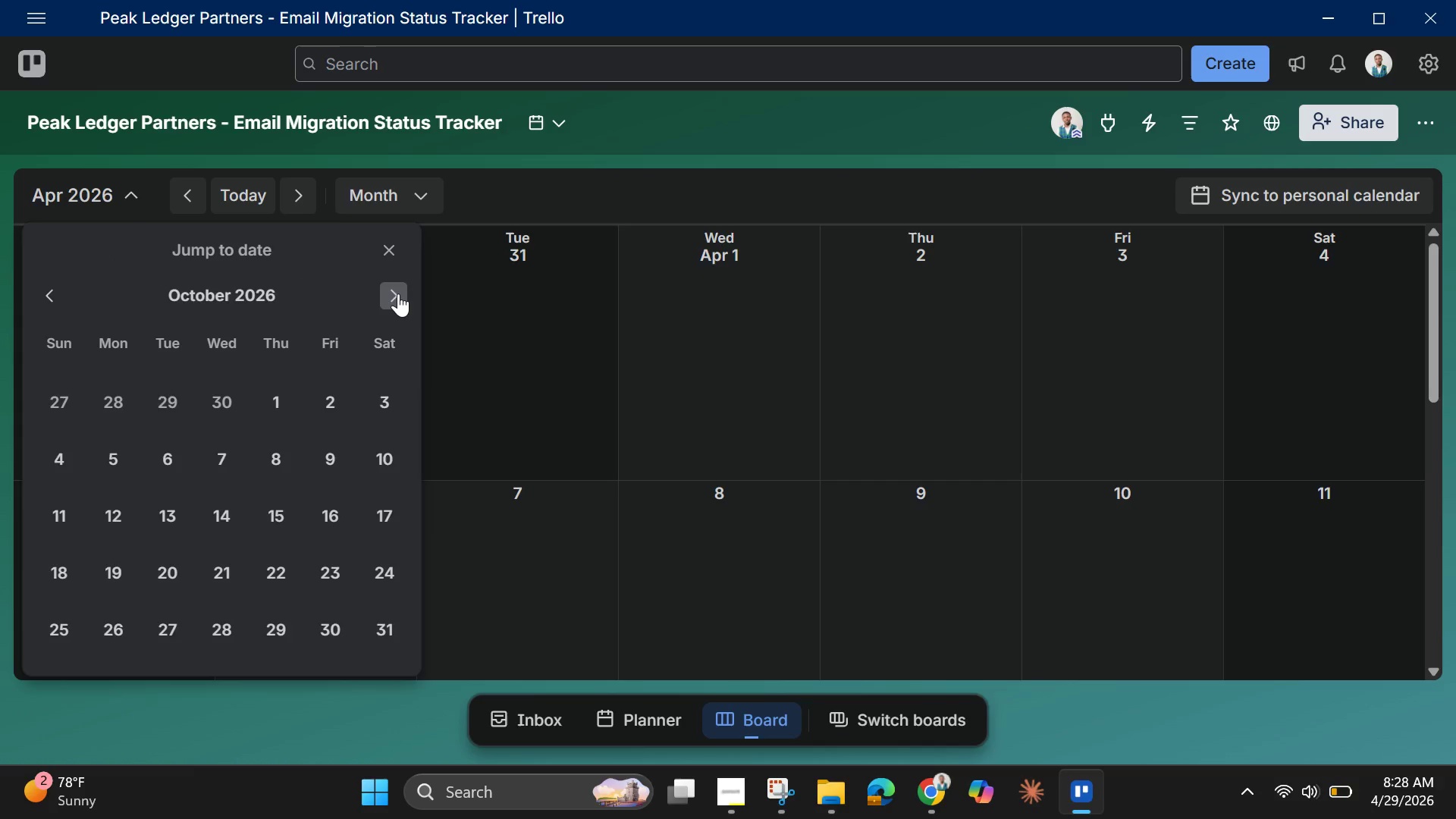 
triple_click([398, 293])
 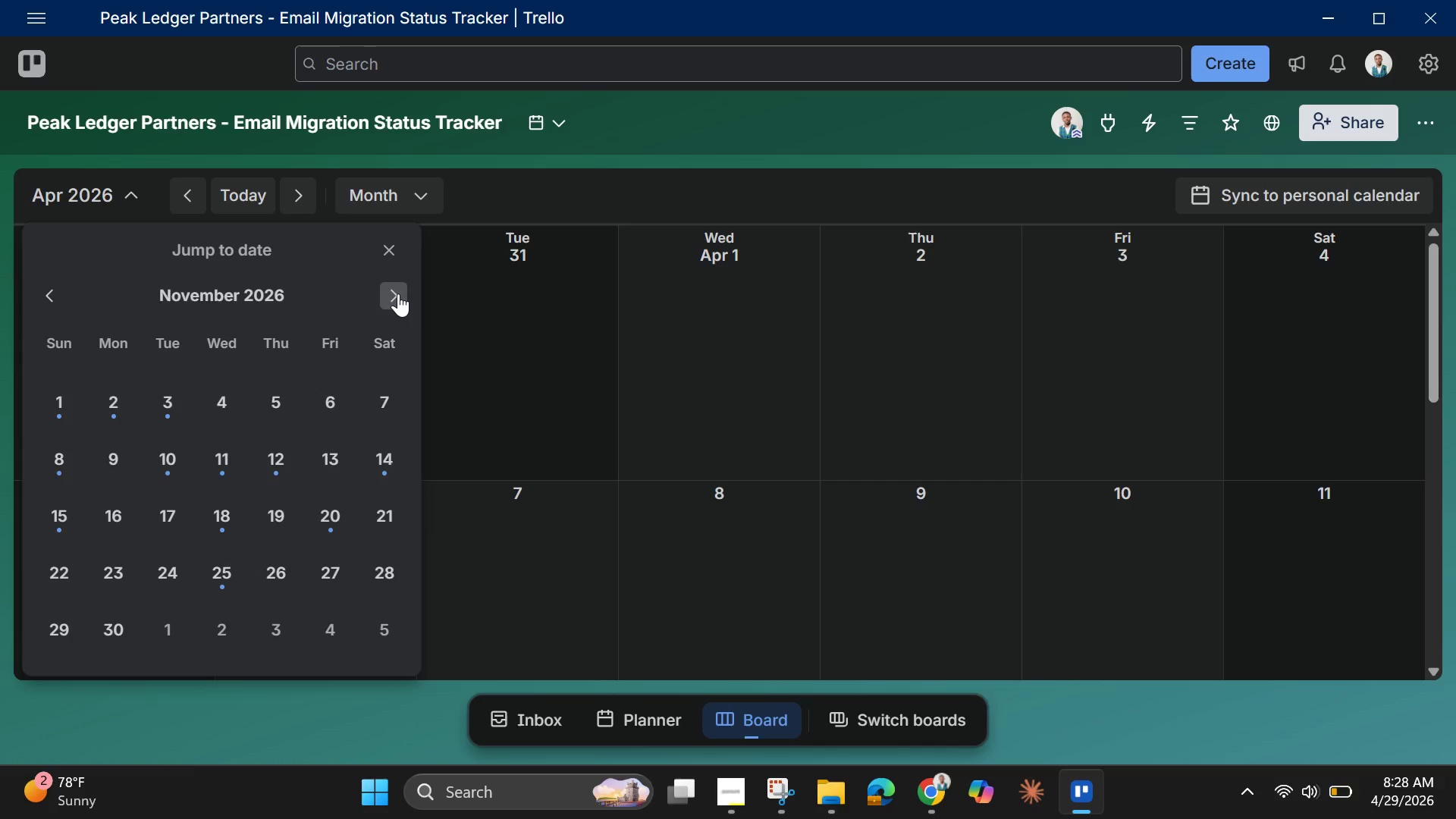 
triple_click([398, 293])
 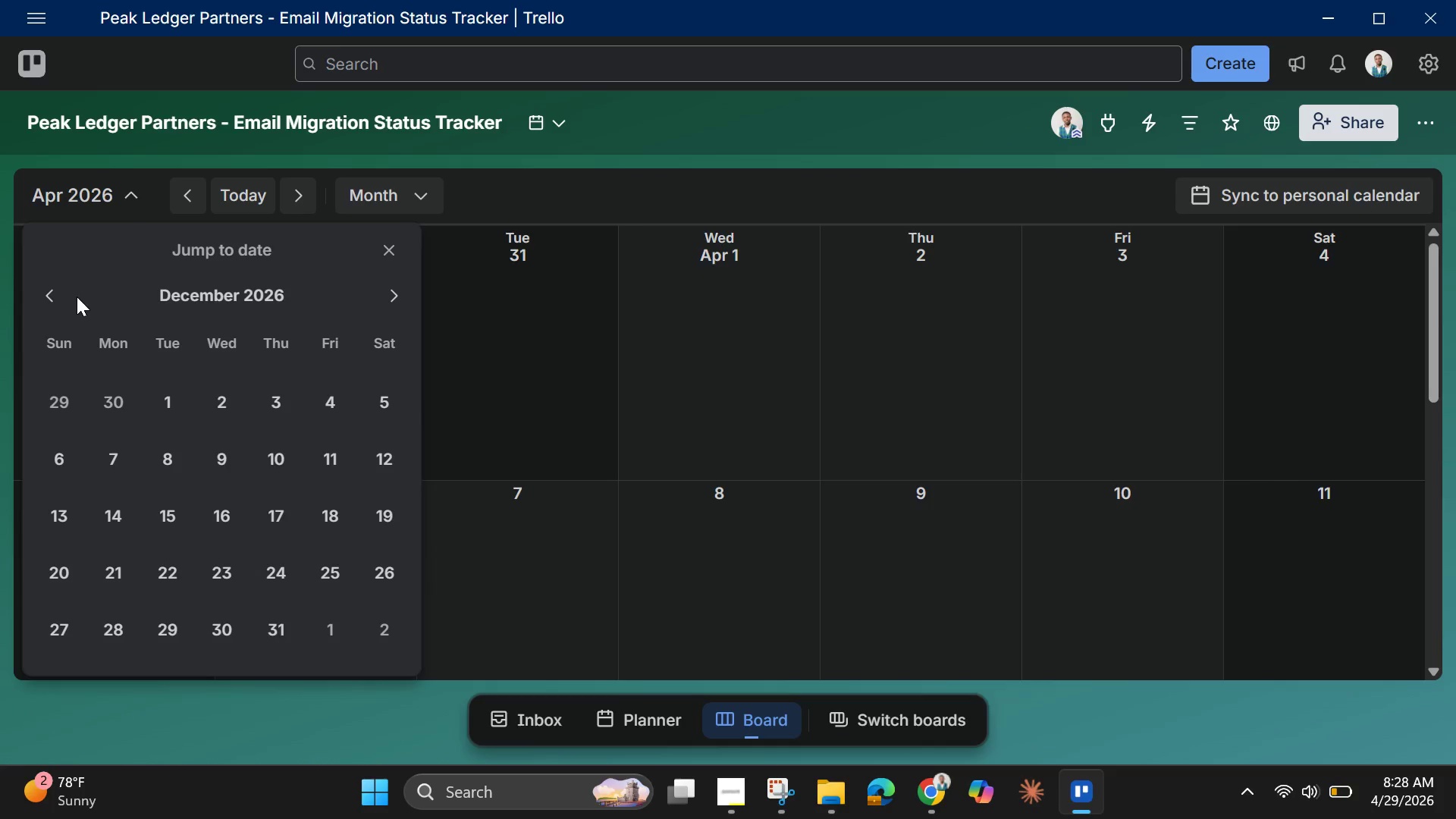 
left_click([52, 295])
 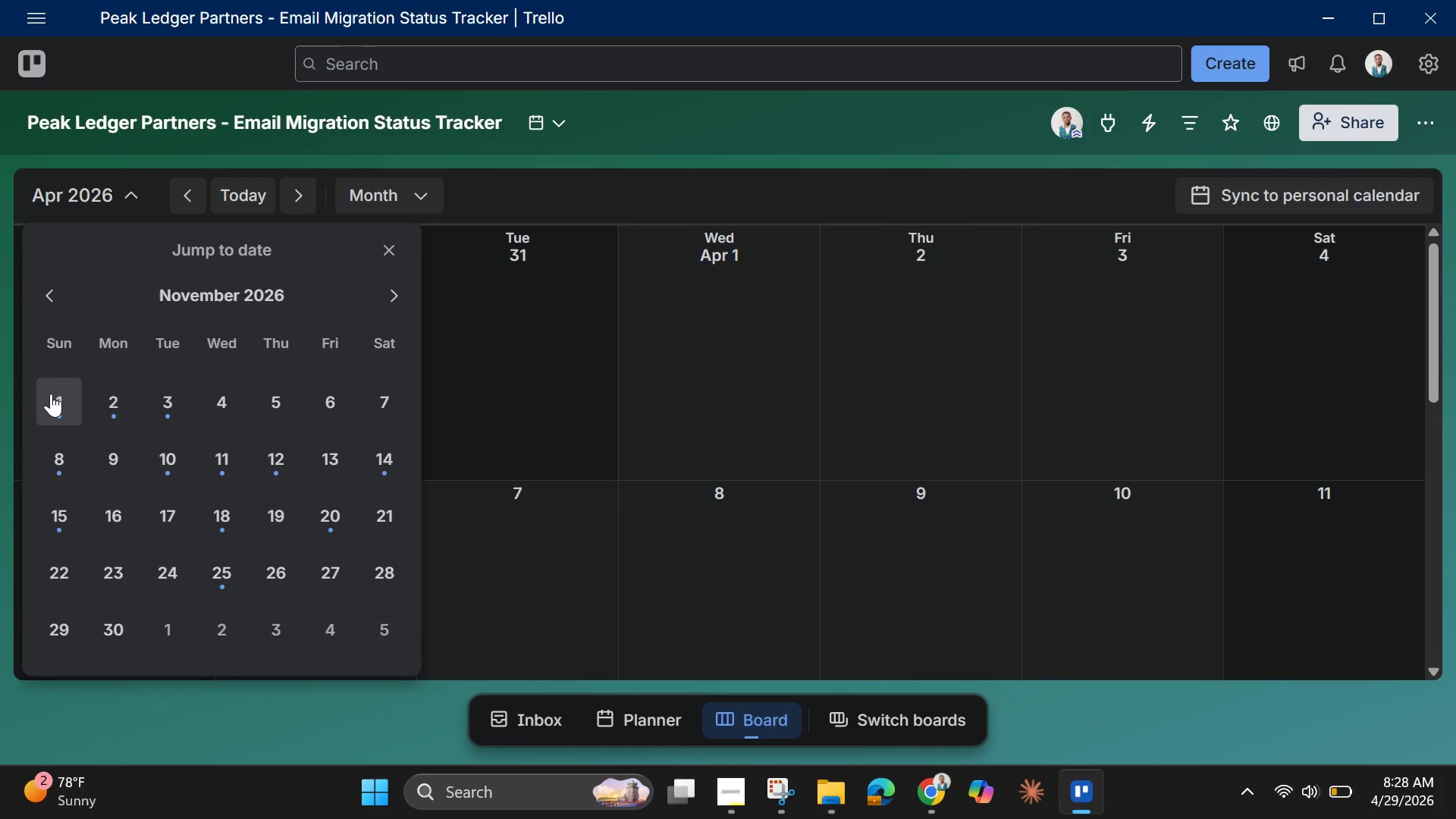 
left_click([51, 394])
 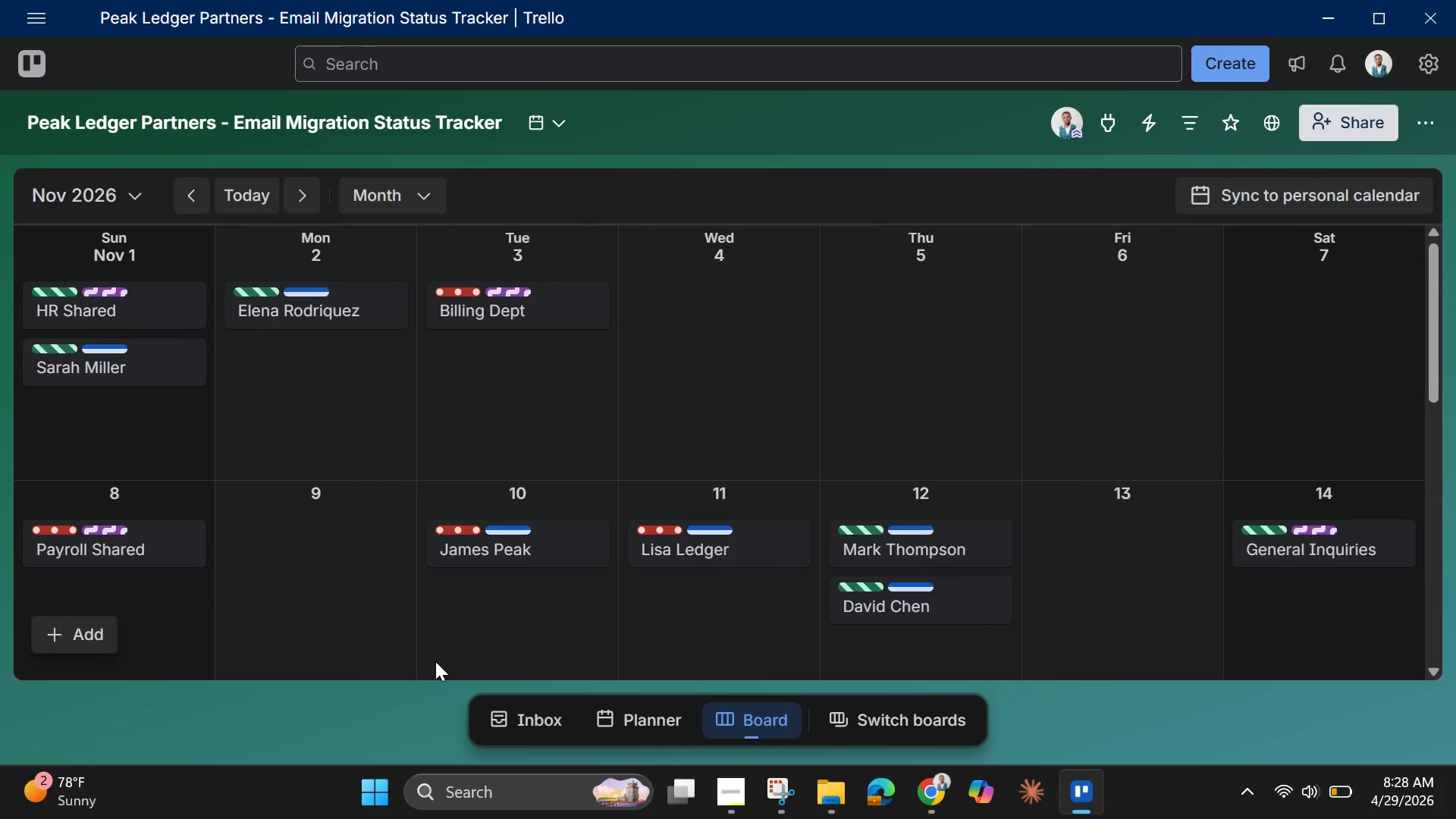 
wait(7.44)
 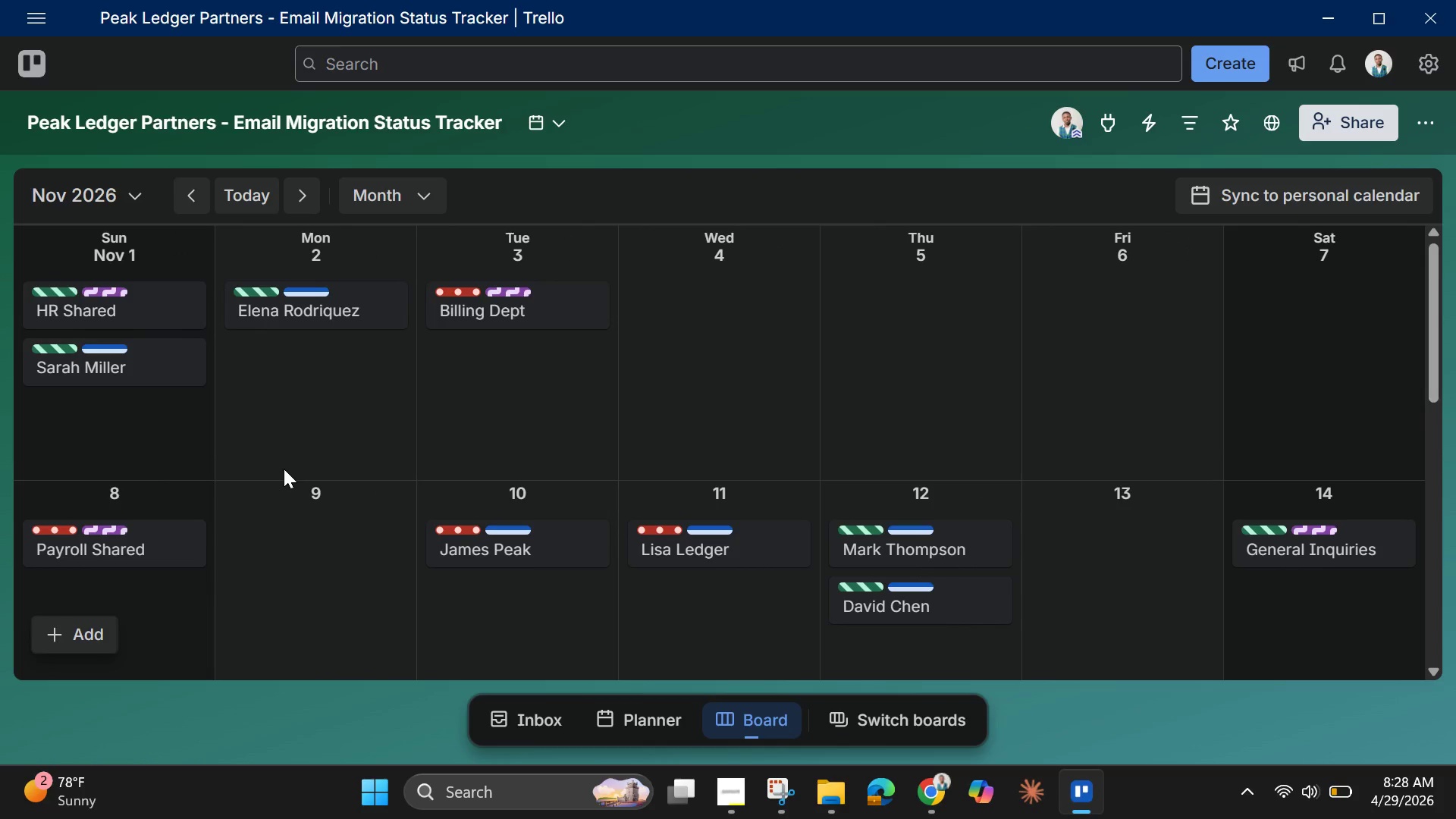 
left_click([780, 795])
 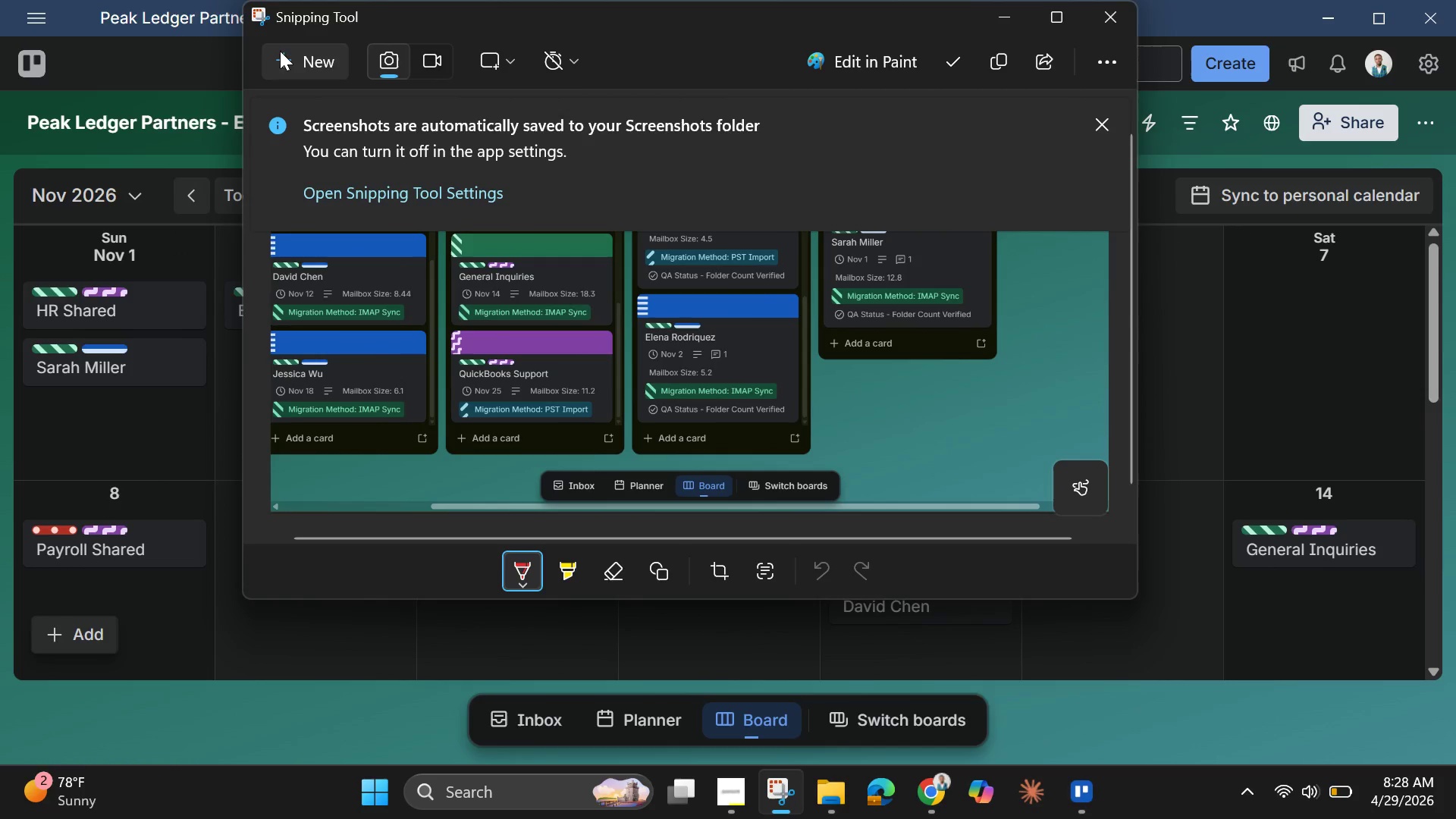 
left_click([283, 53])
 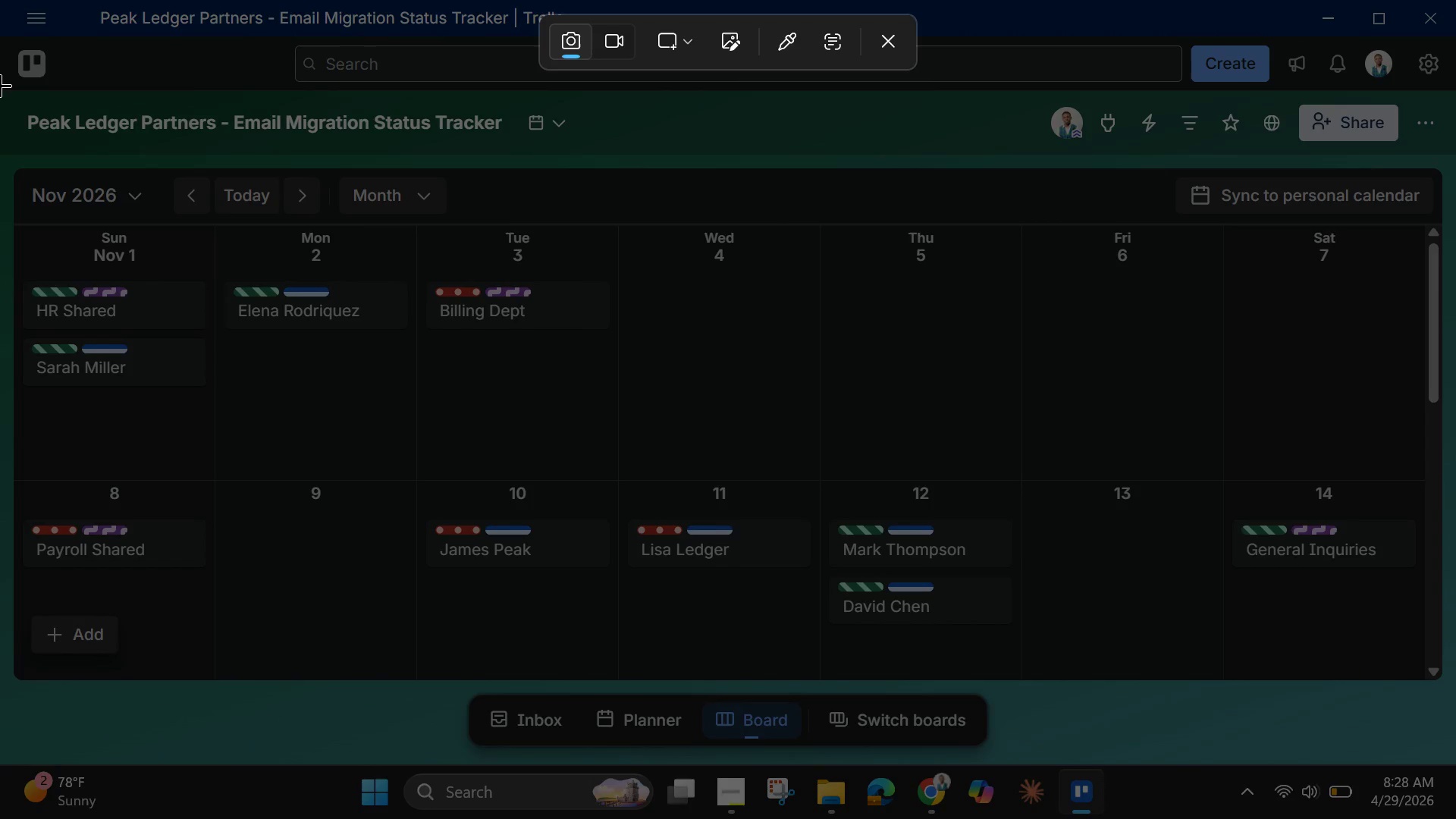 
left_click_drag(start_coordinate=[0, 85], to_coordinate=[1455, 764])
 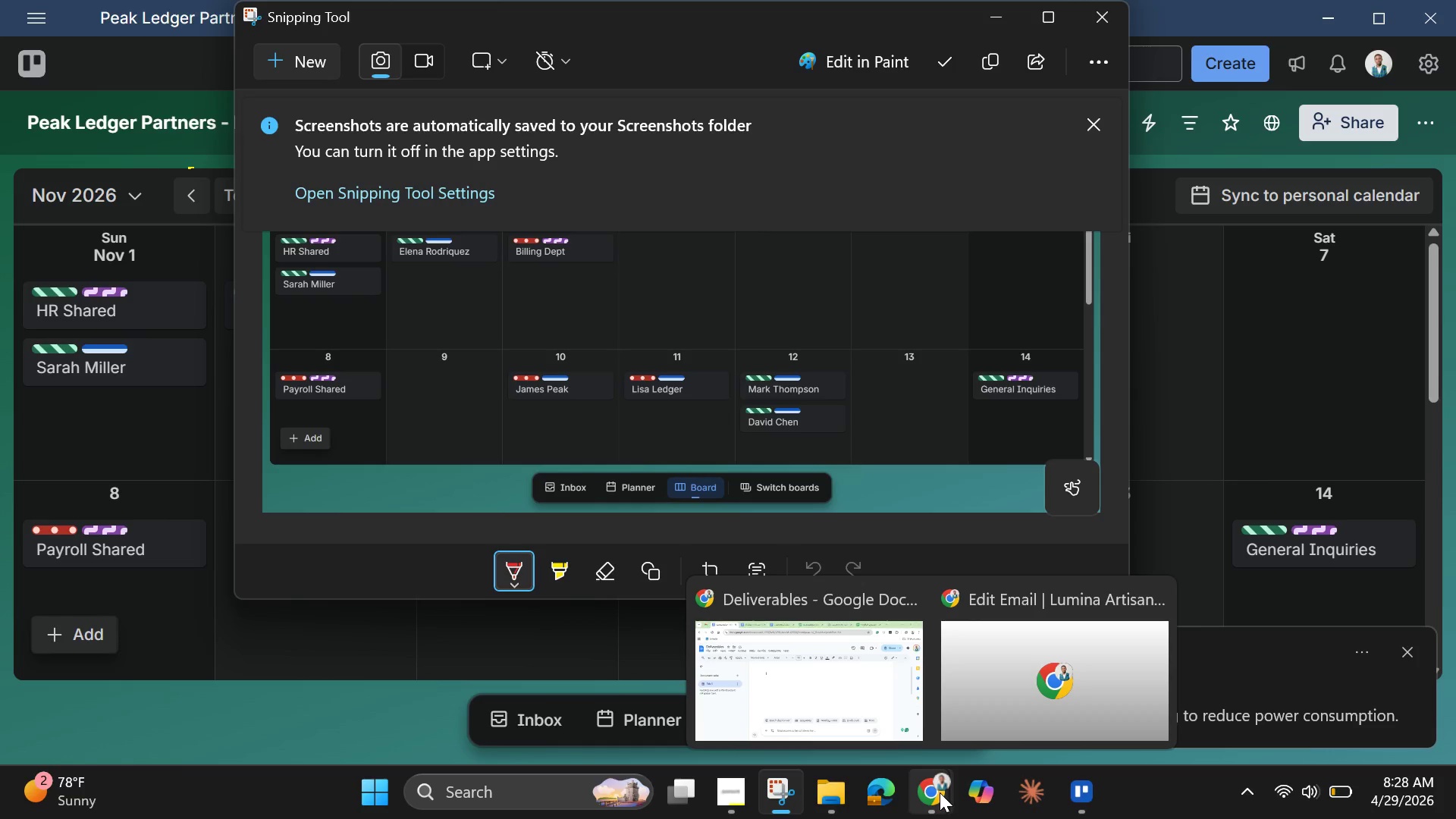 
left_click([940, 792])
 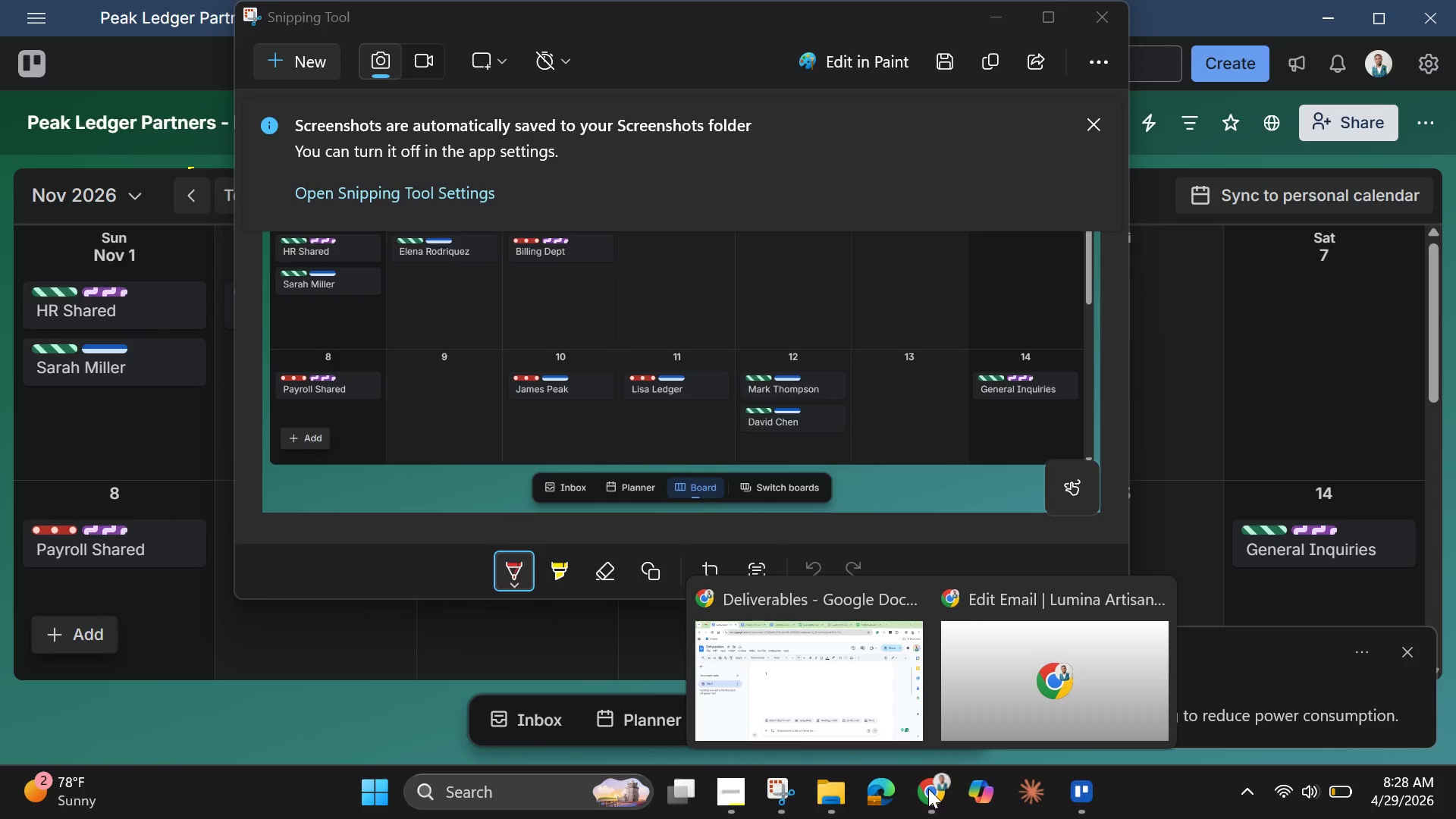 
left_click([928, 789])
 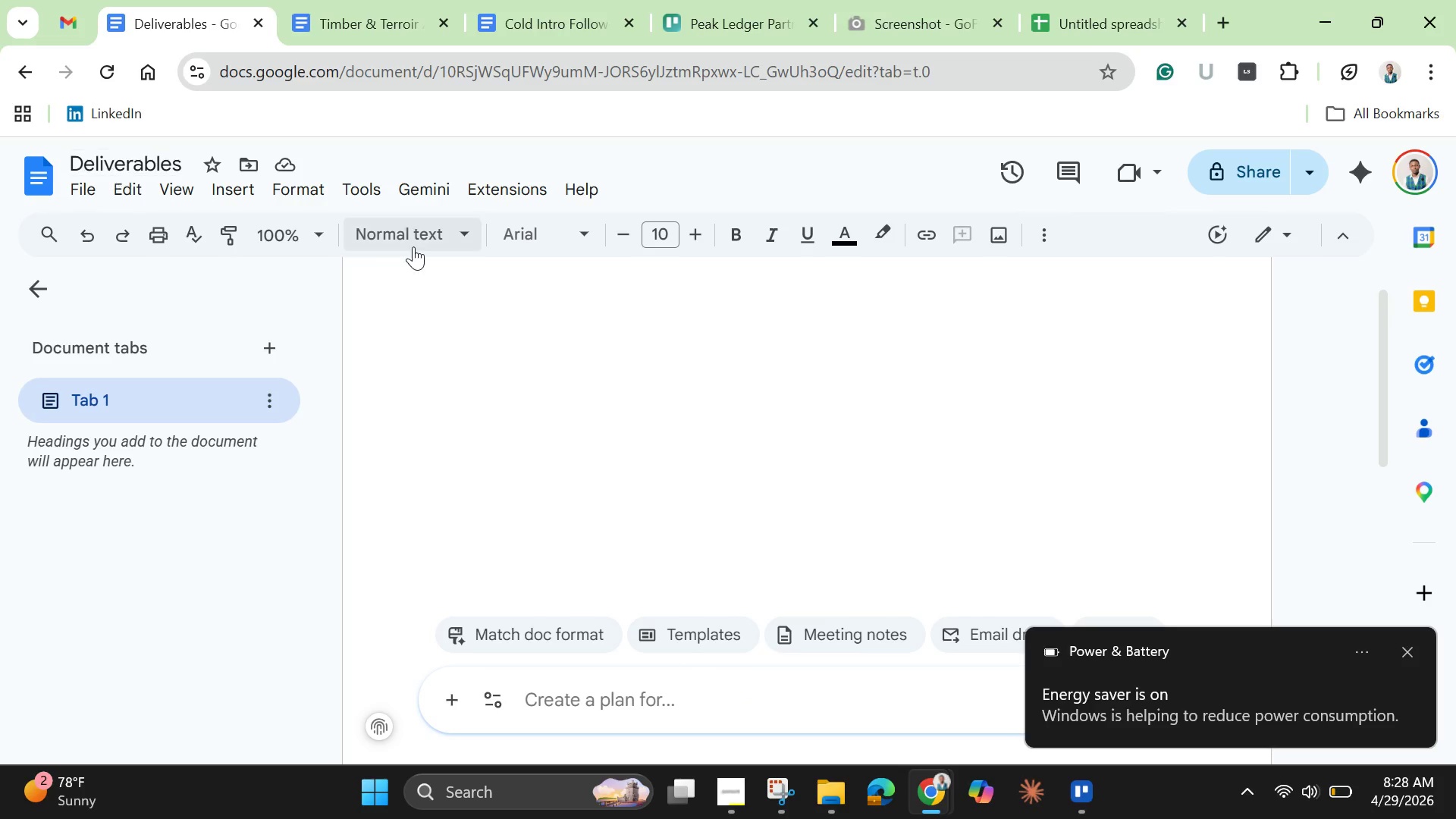 
left_click([488, 325])
 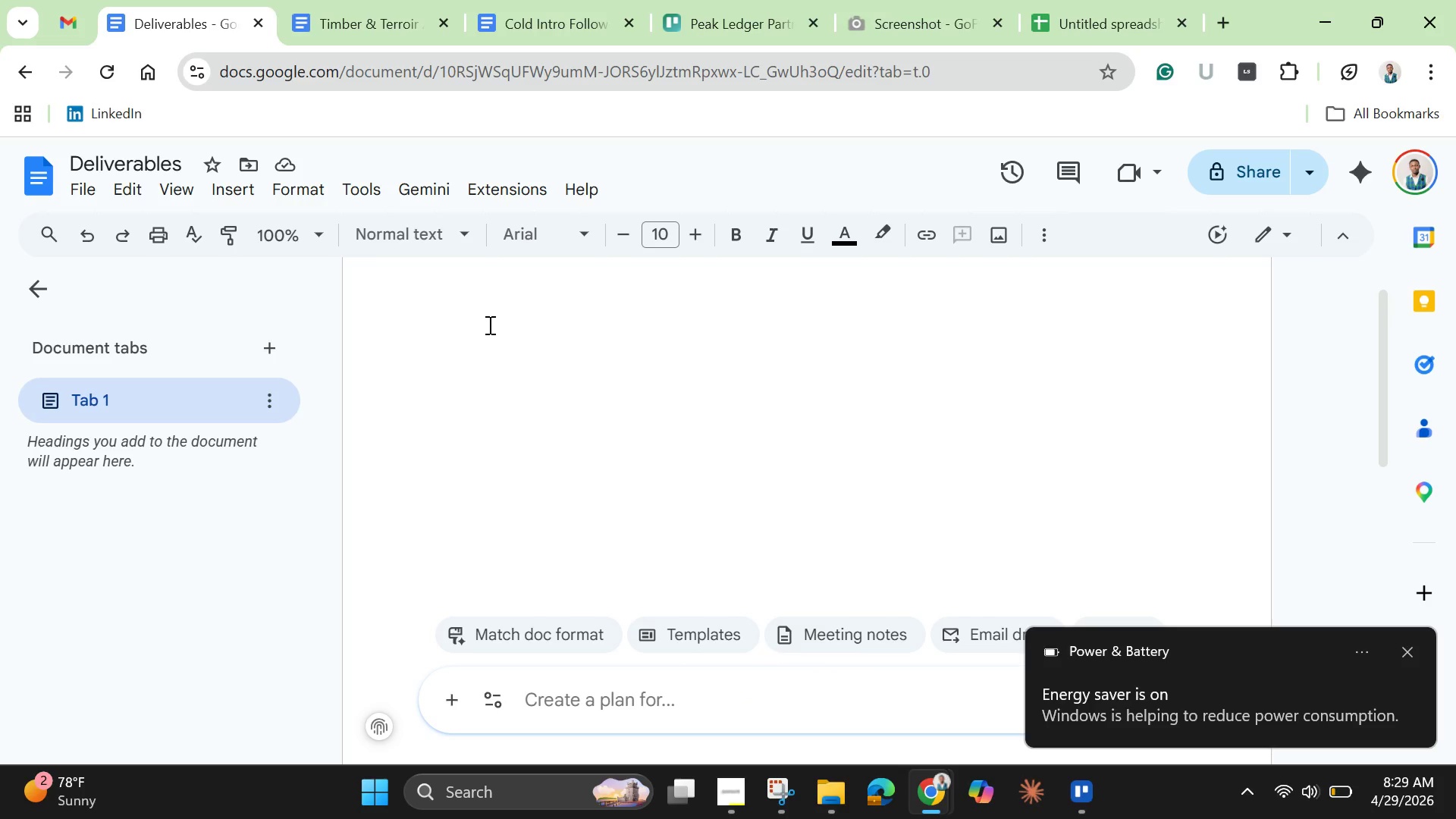 
key(Control+V)
 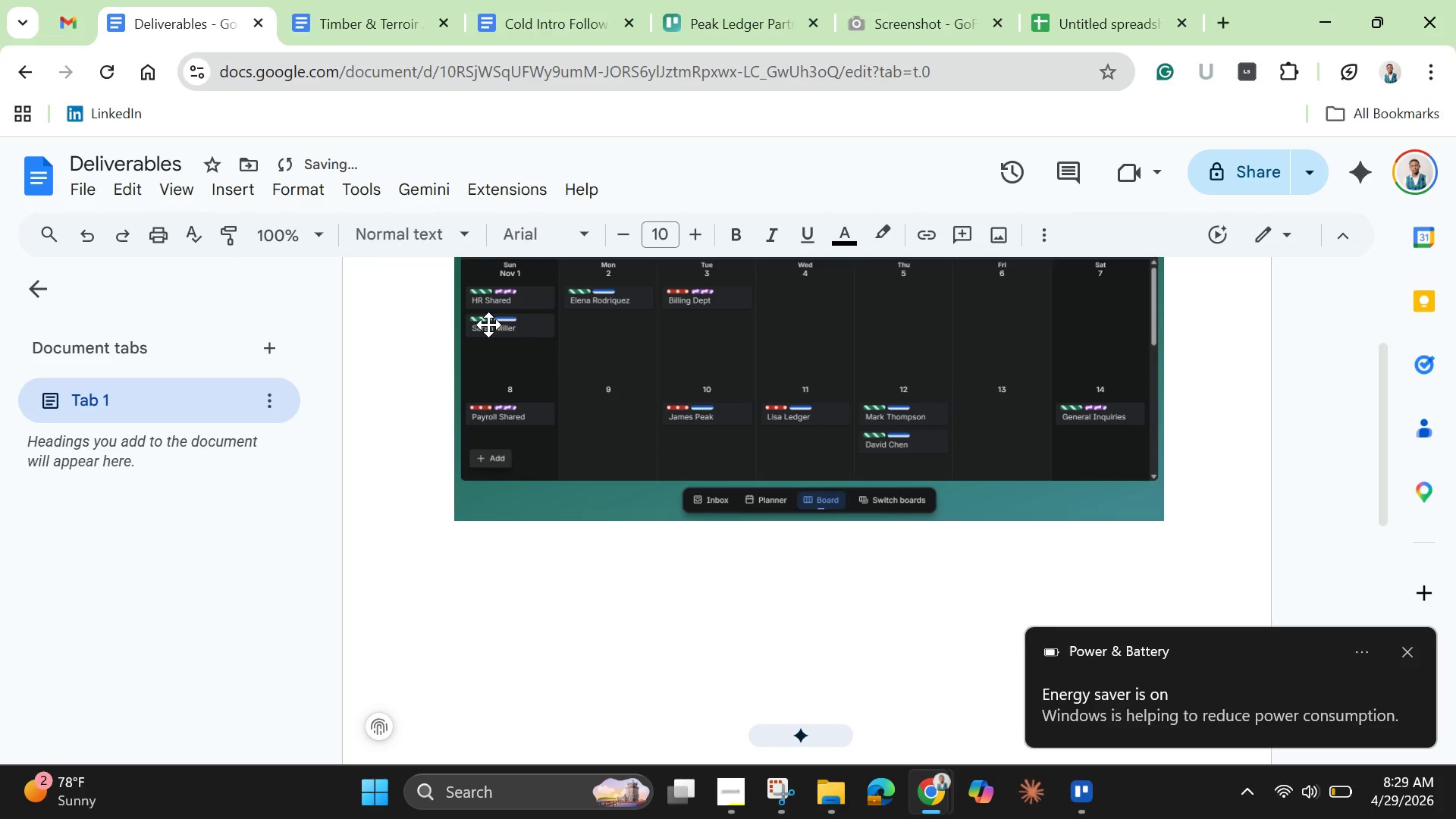 
key(Enter)
 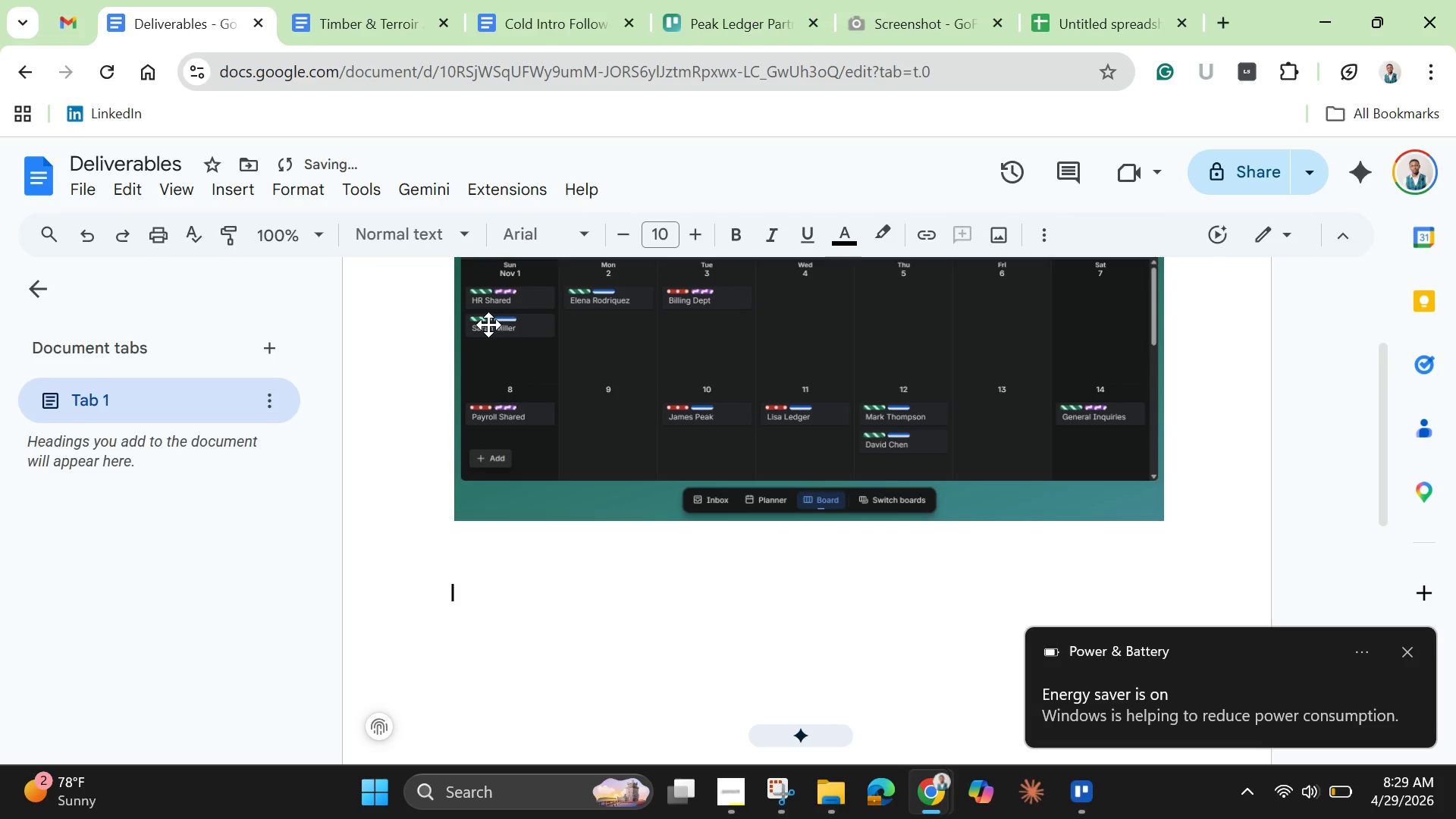 
key(Enter)
 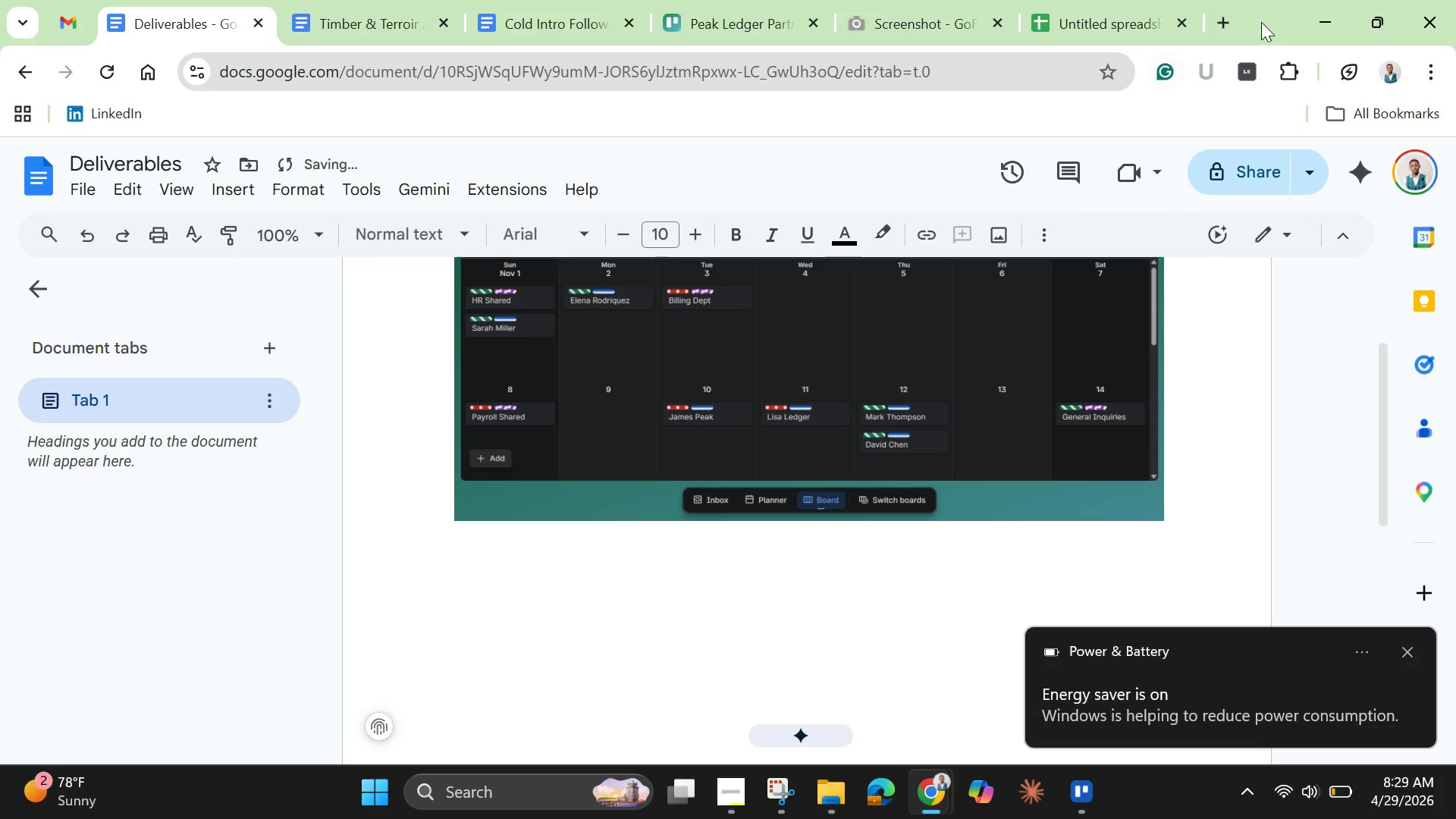 
left_click([1294, 0])
 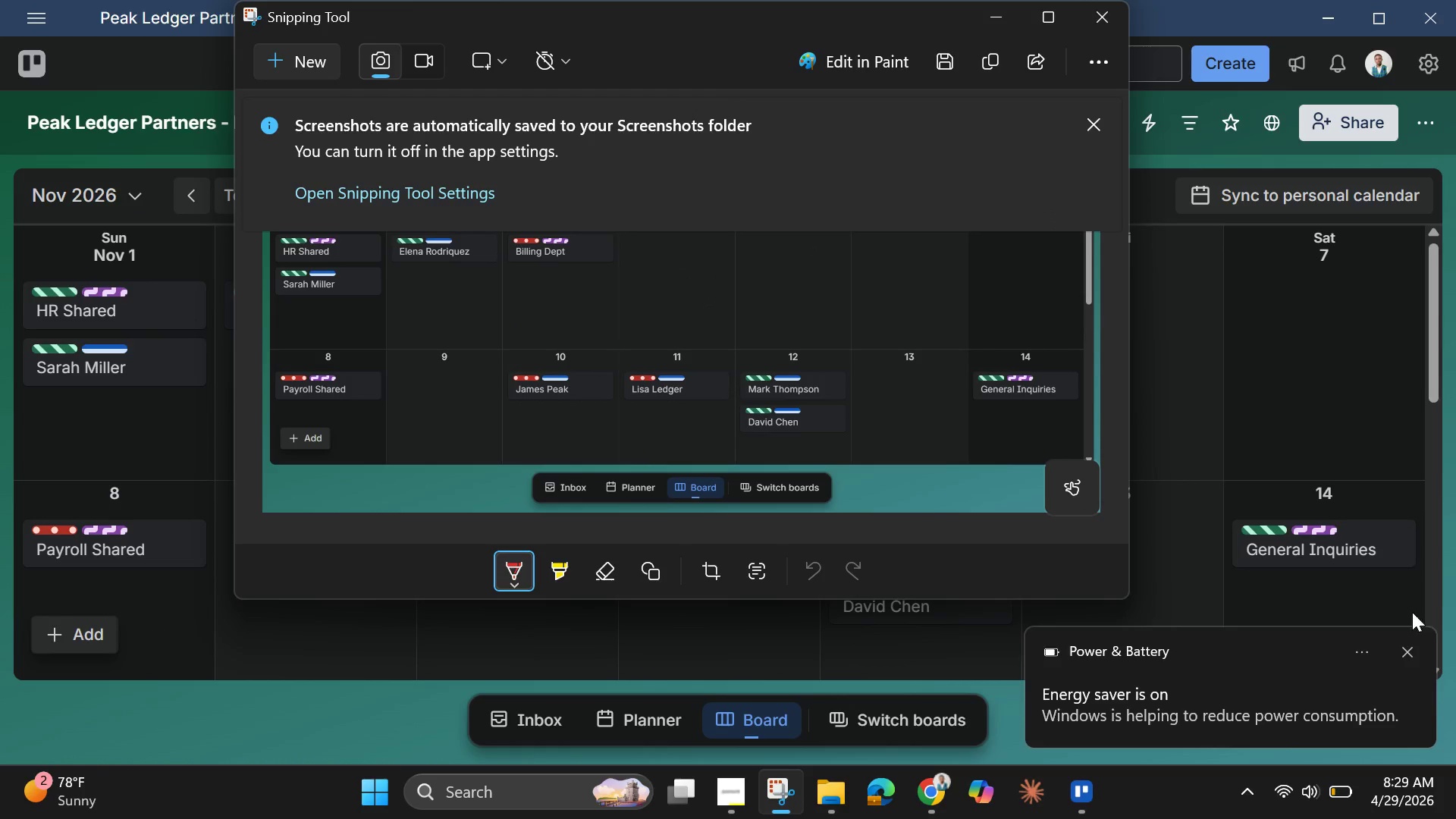 
left_click([1403, 647])
 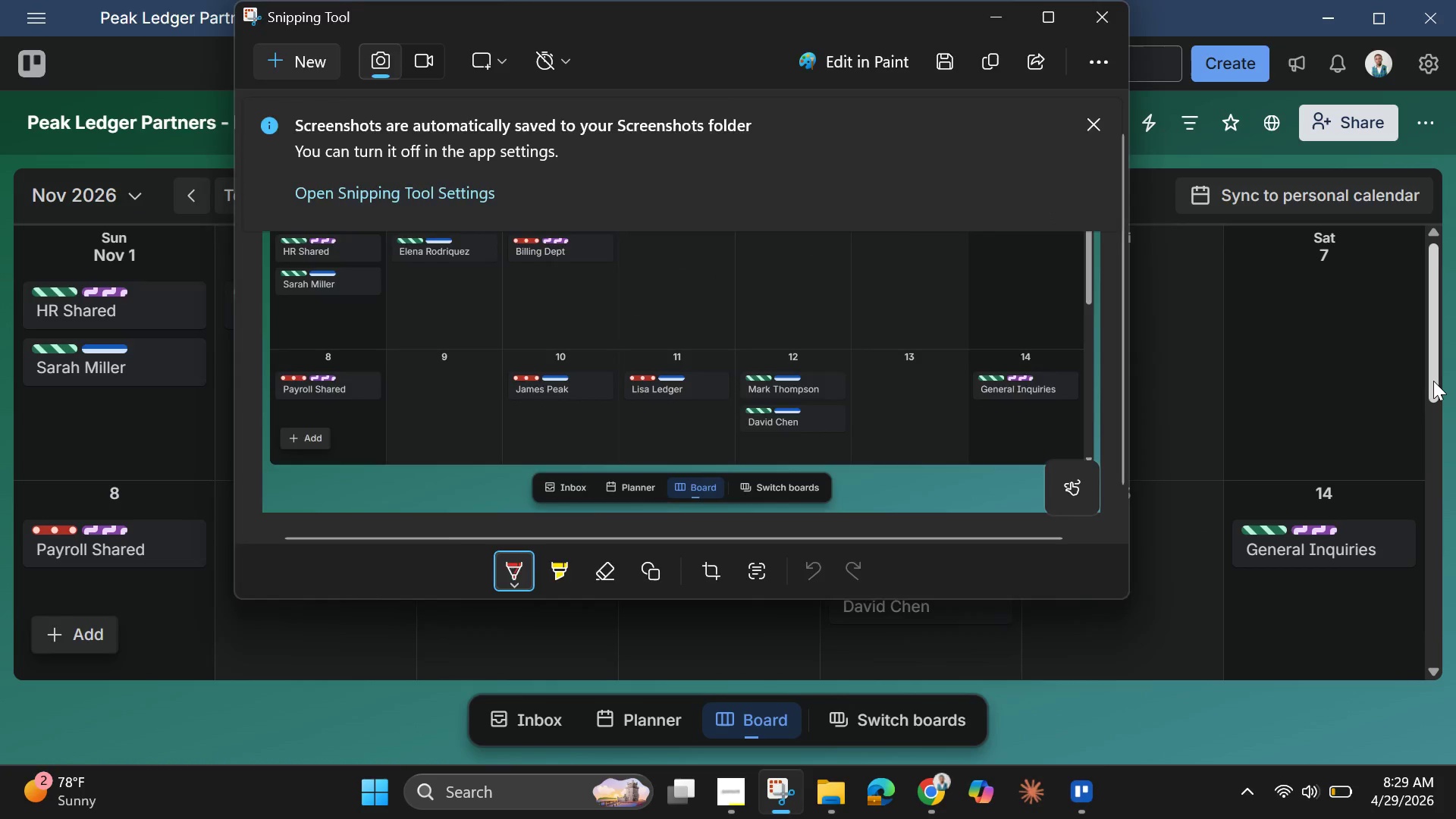 
left_click_drag(start_coordinate=[1433, 381], to_coordinate=[1448, 538])
 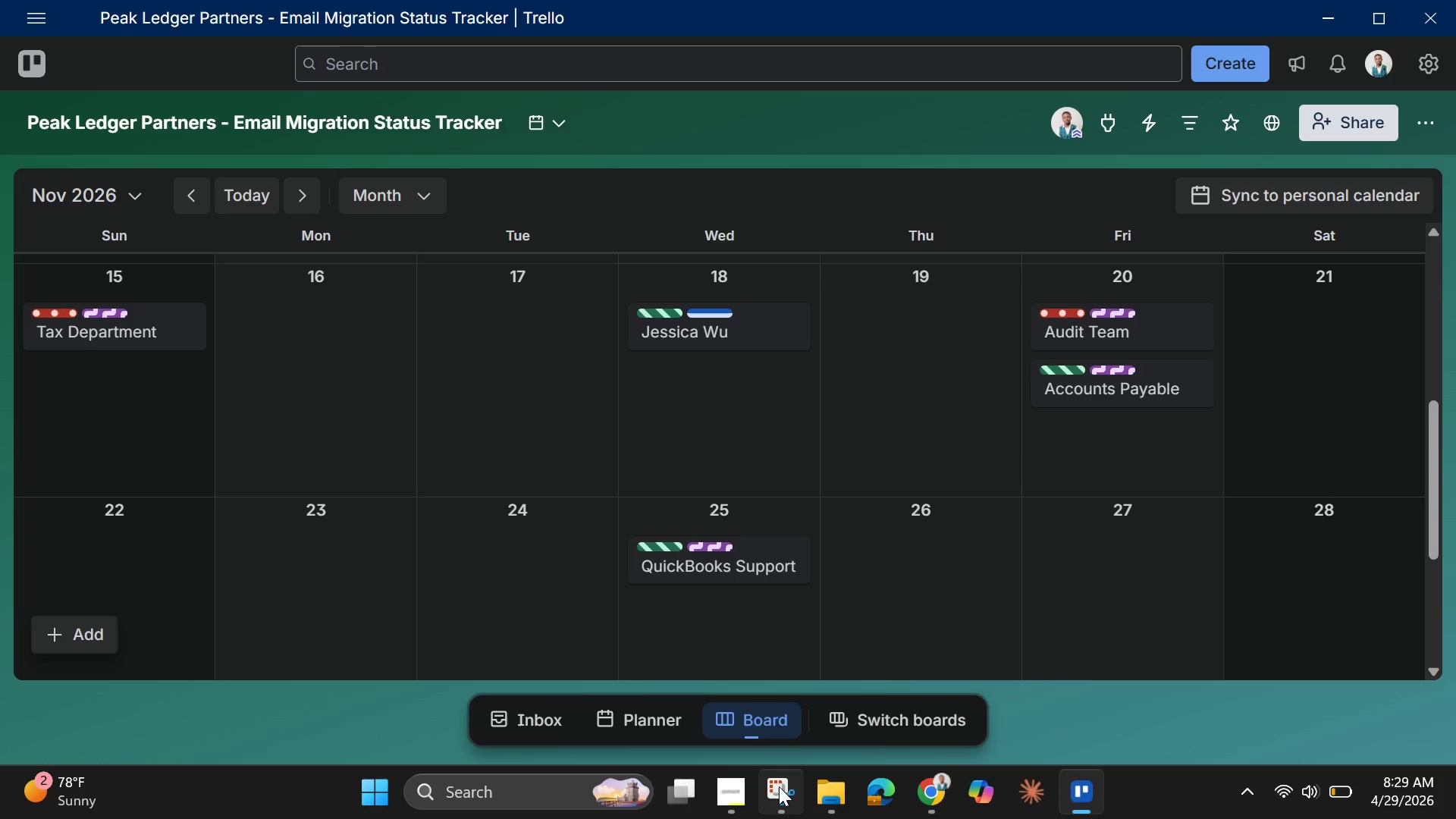 
left_click([779, 786])
 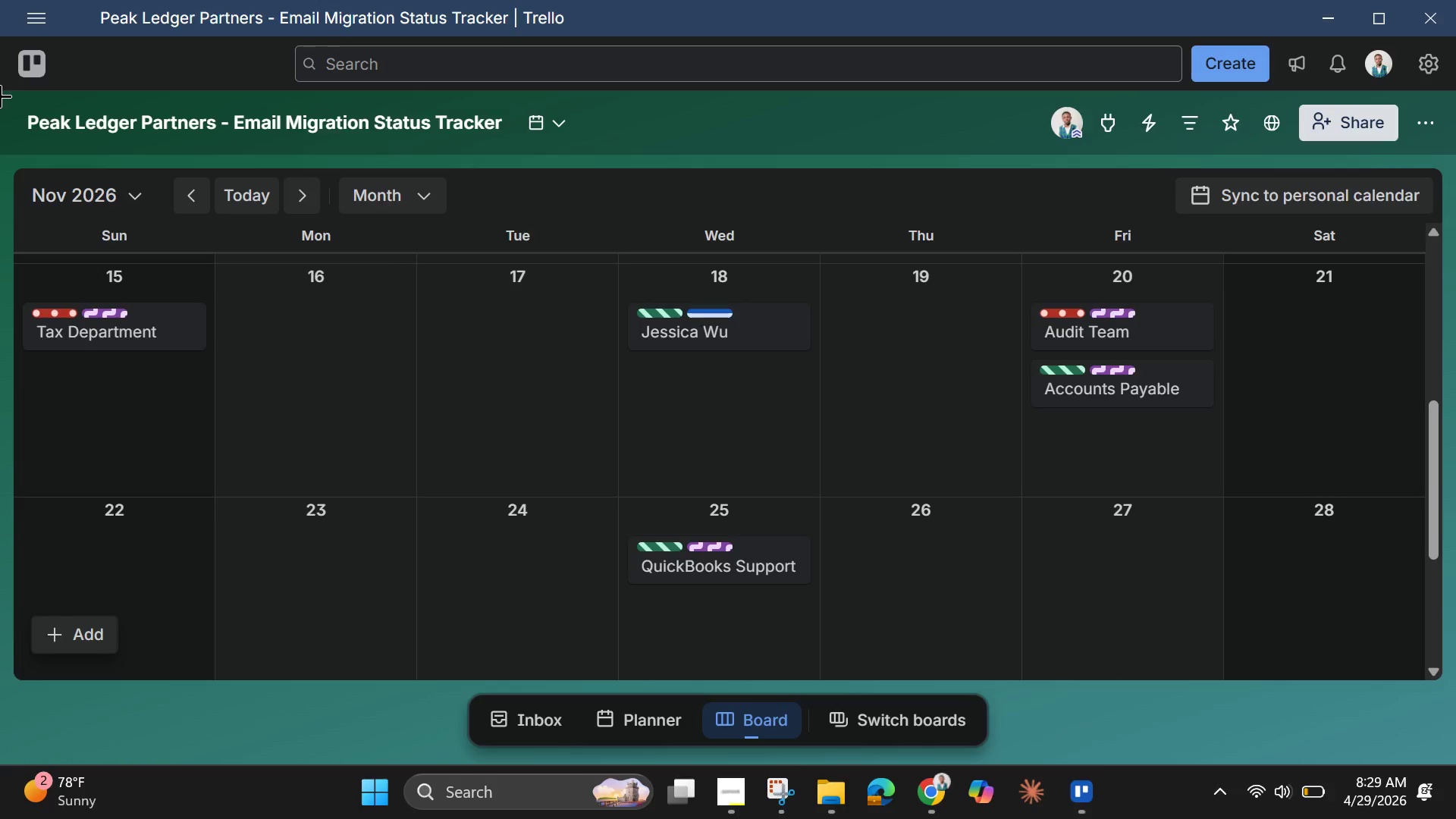 
left_click_drag(start_coordinate=[0, 89], to_coordinate=[1455, 768])
 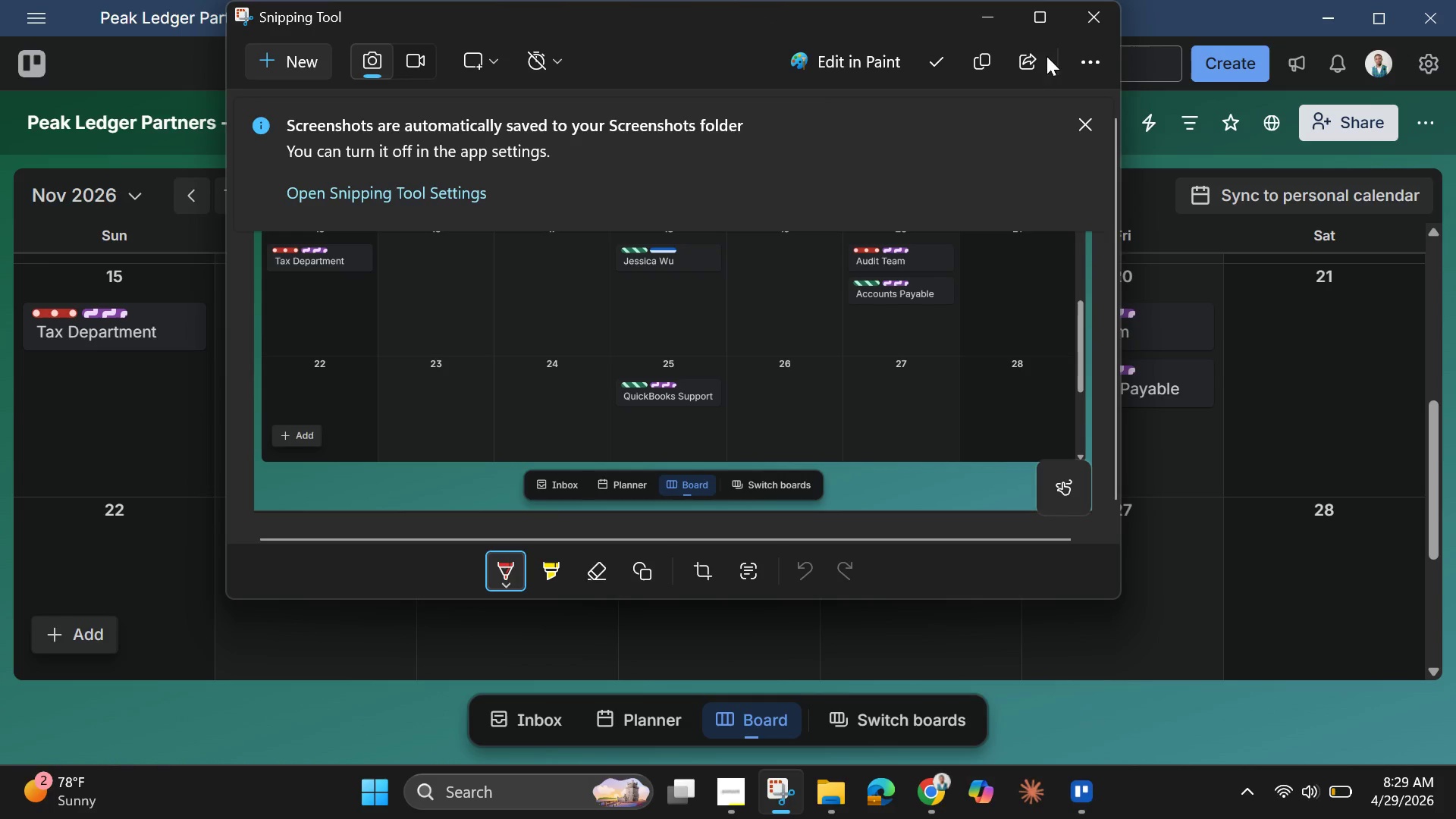 
mouse_move([975, 35])
 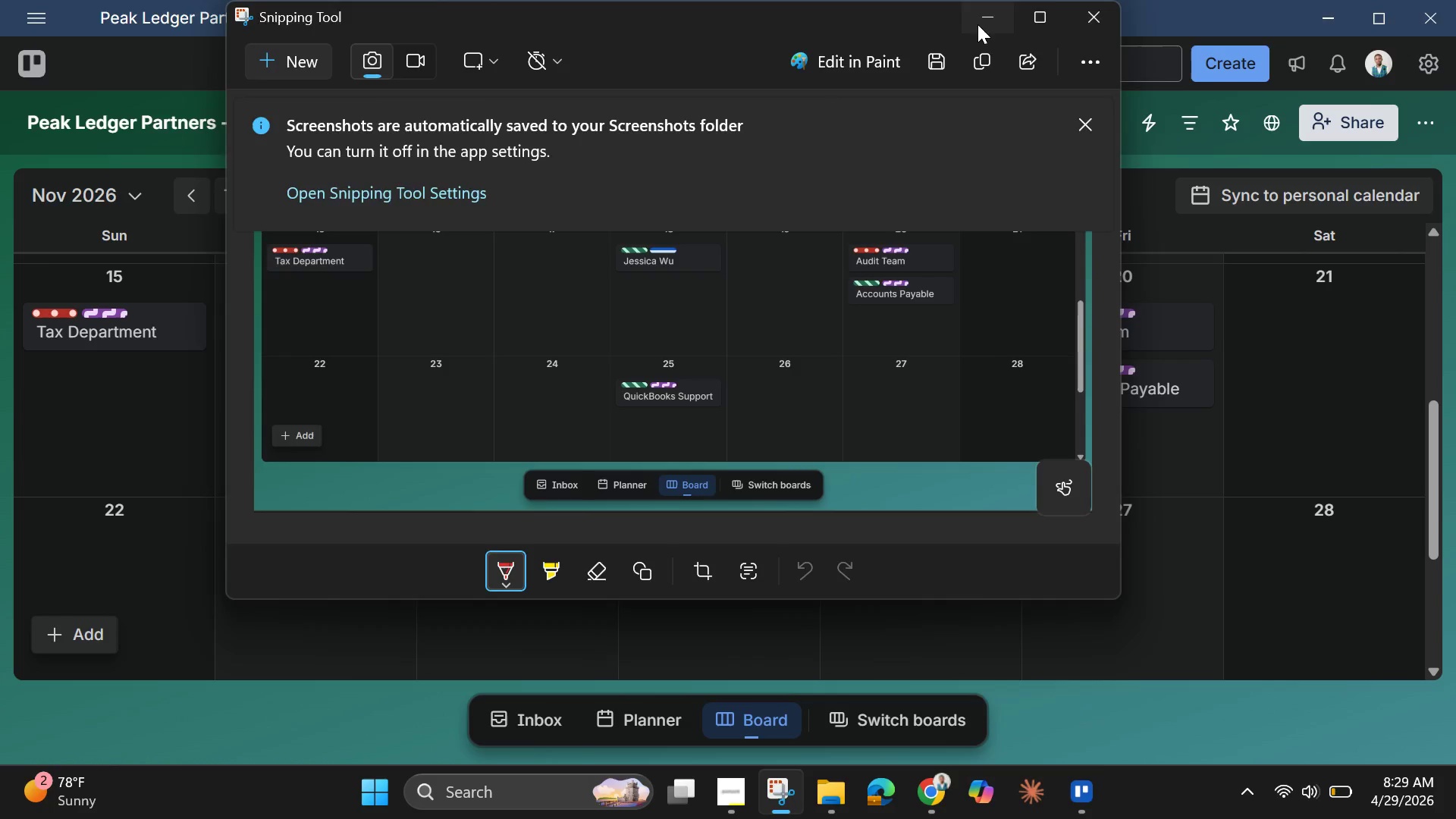 
left_click([977, 24])
 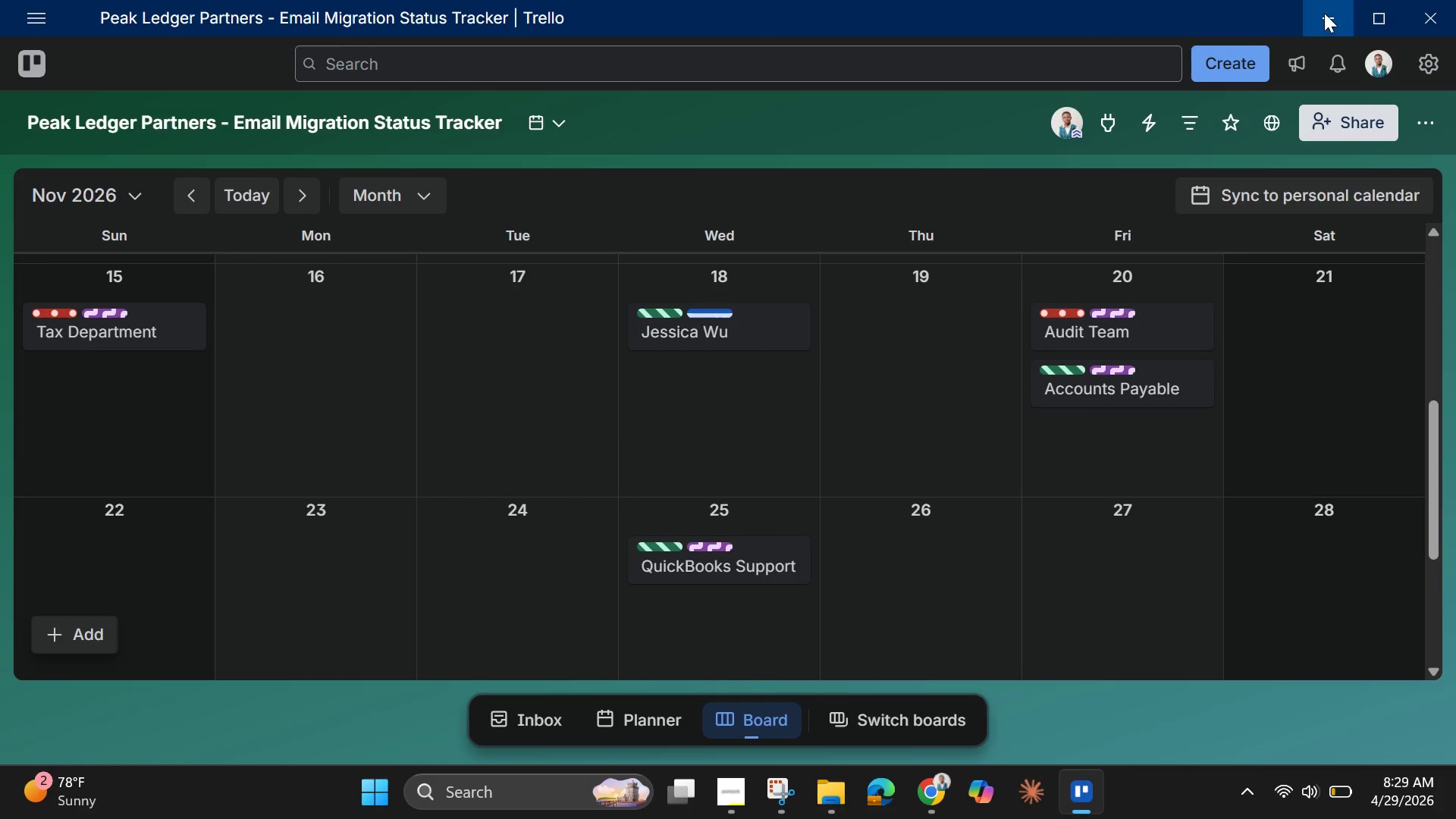 
left_click([1324, 13])
 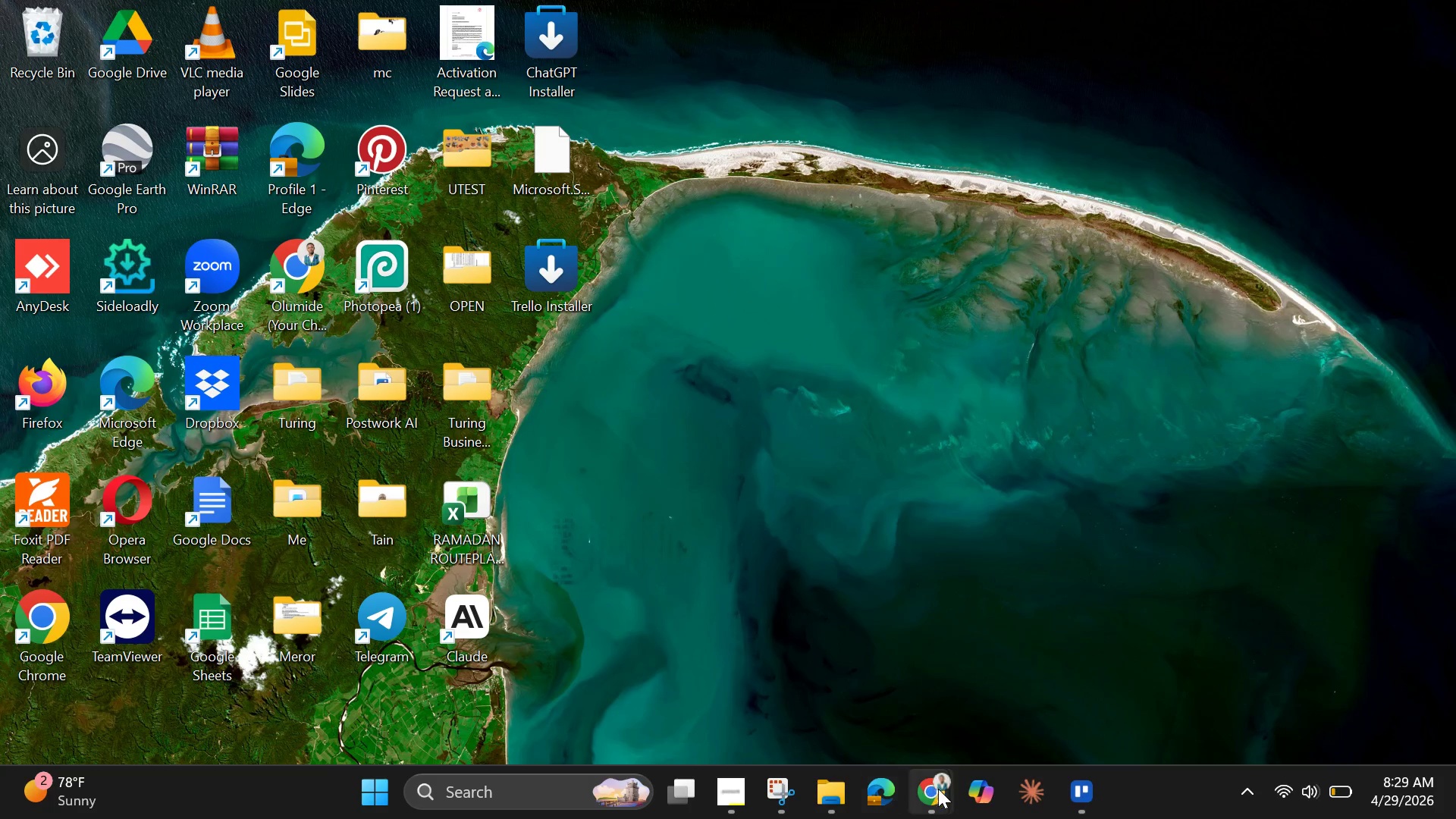 
left_click([943, 795])
 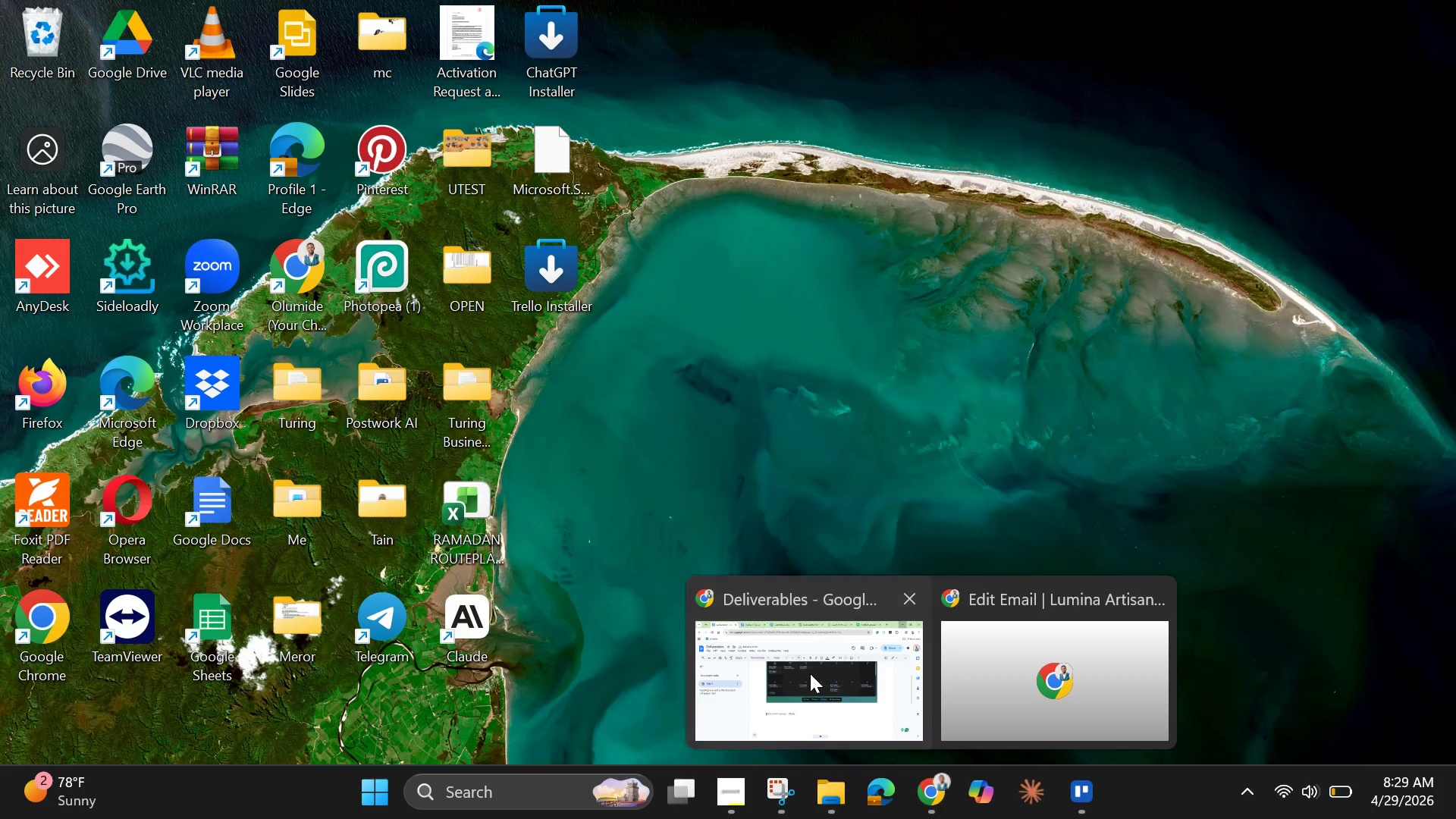 
left_click([810, 673])
 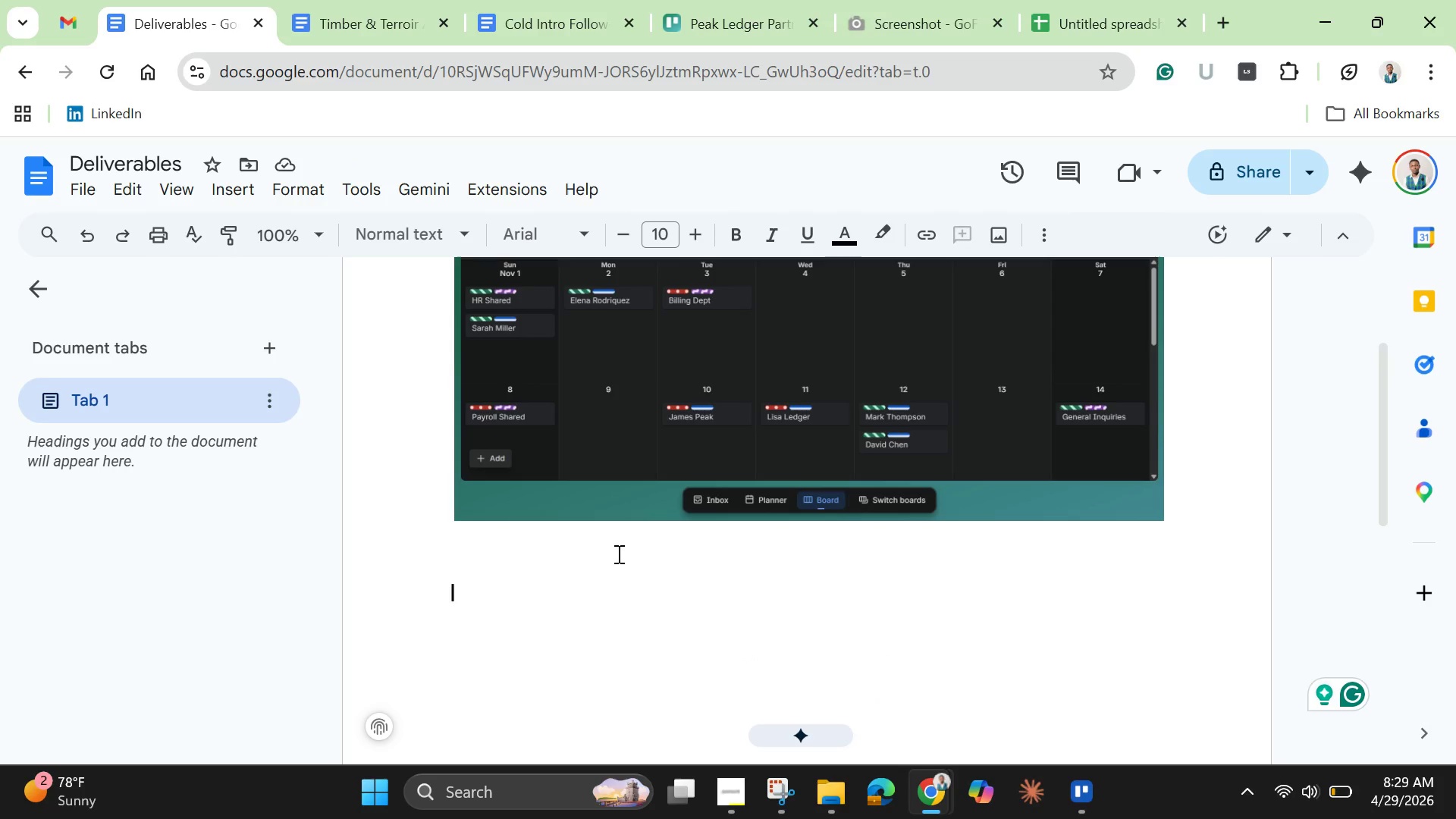 
key(Control+V)
 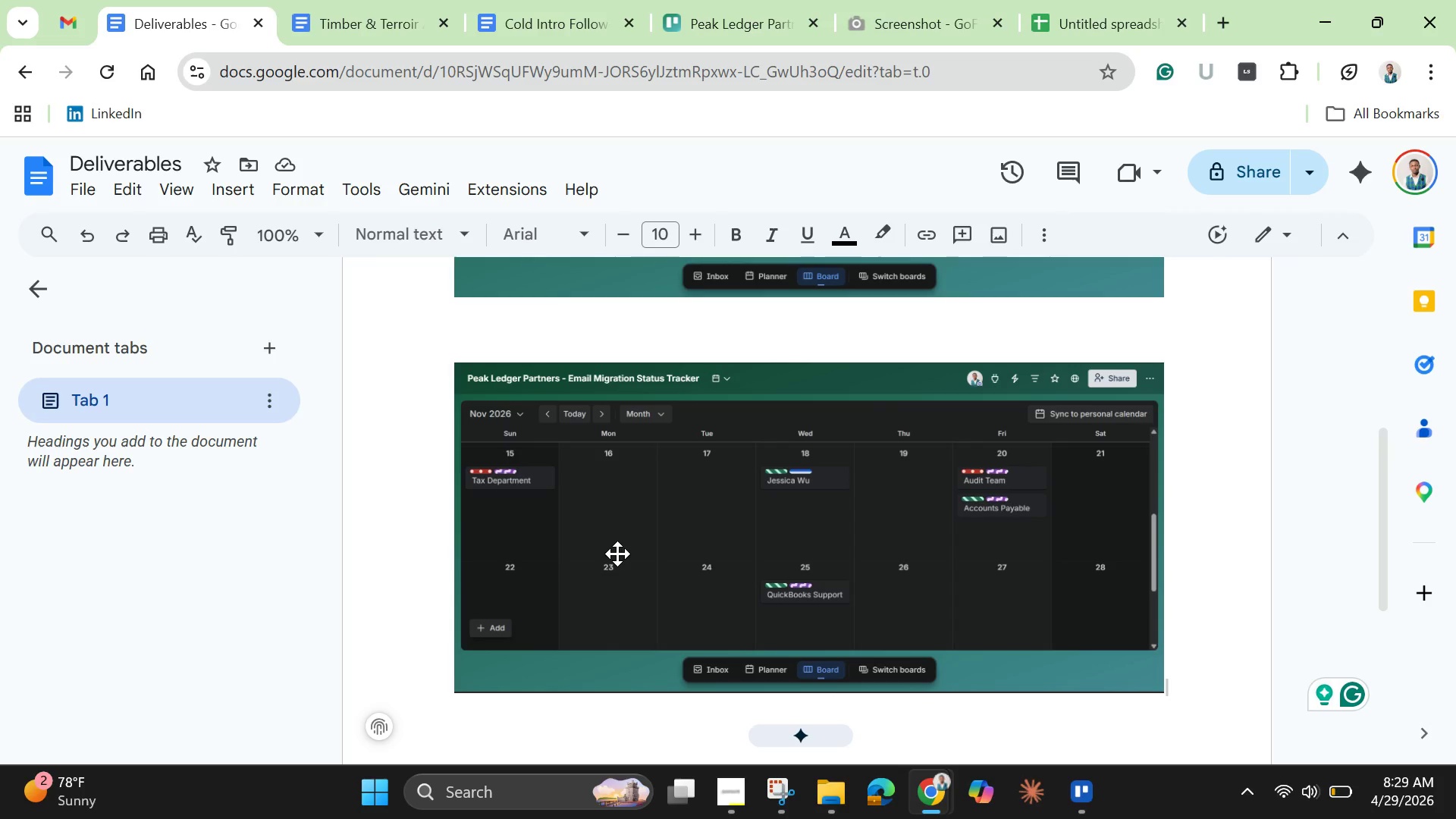 